 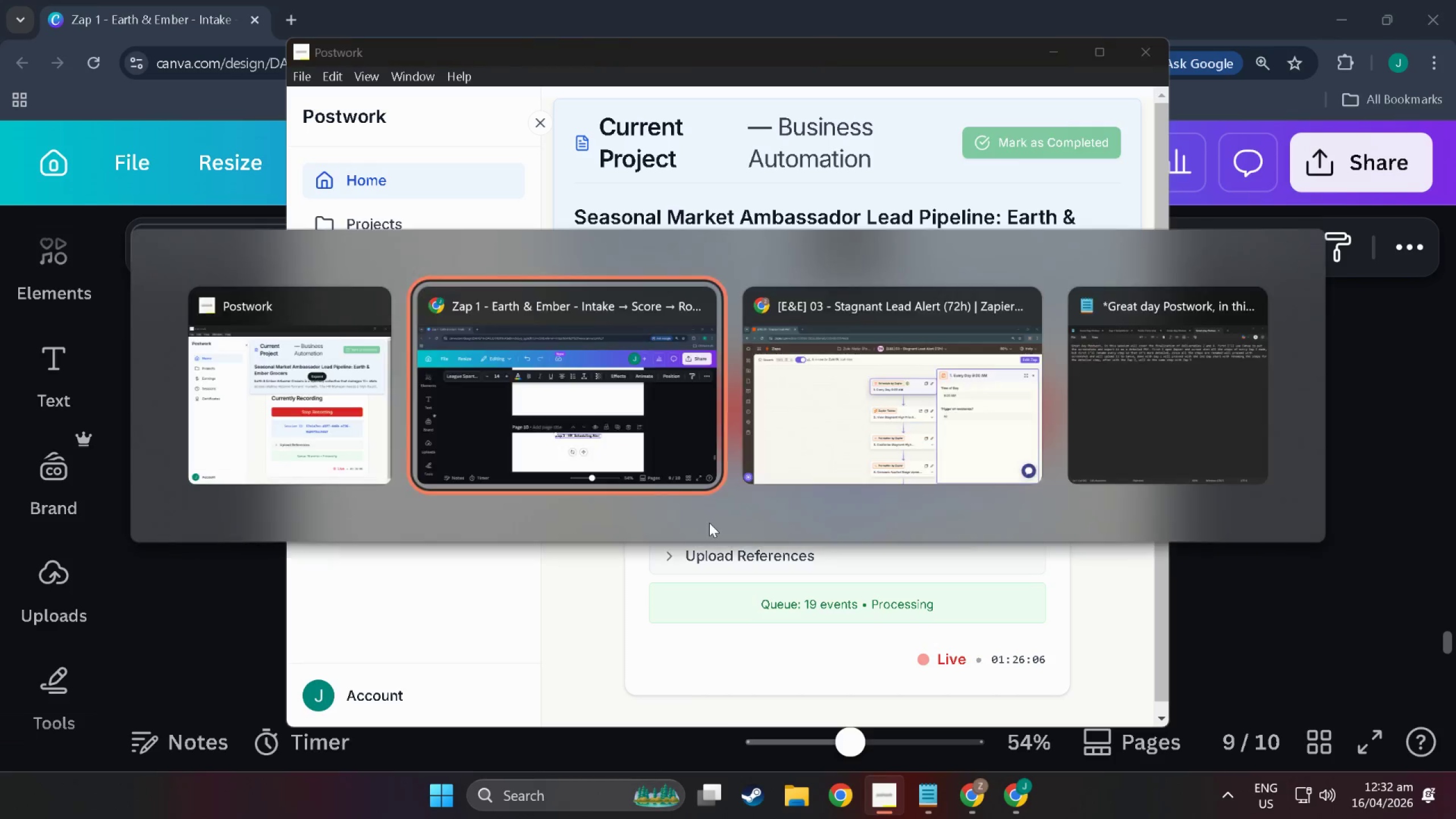 
key(Alt+Tab)
 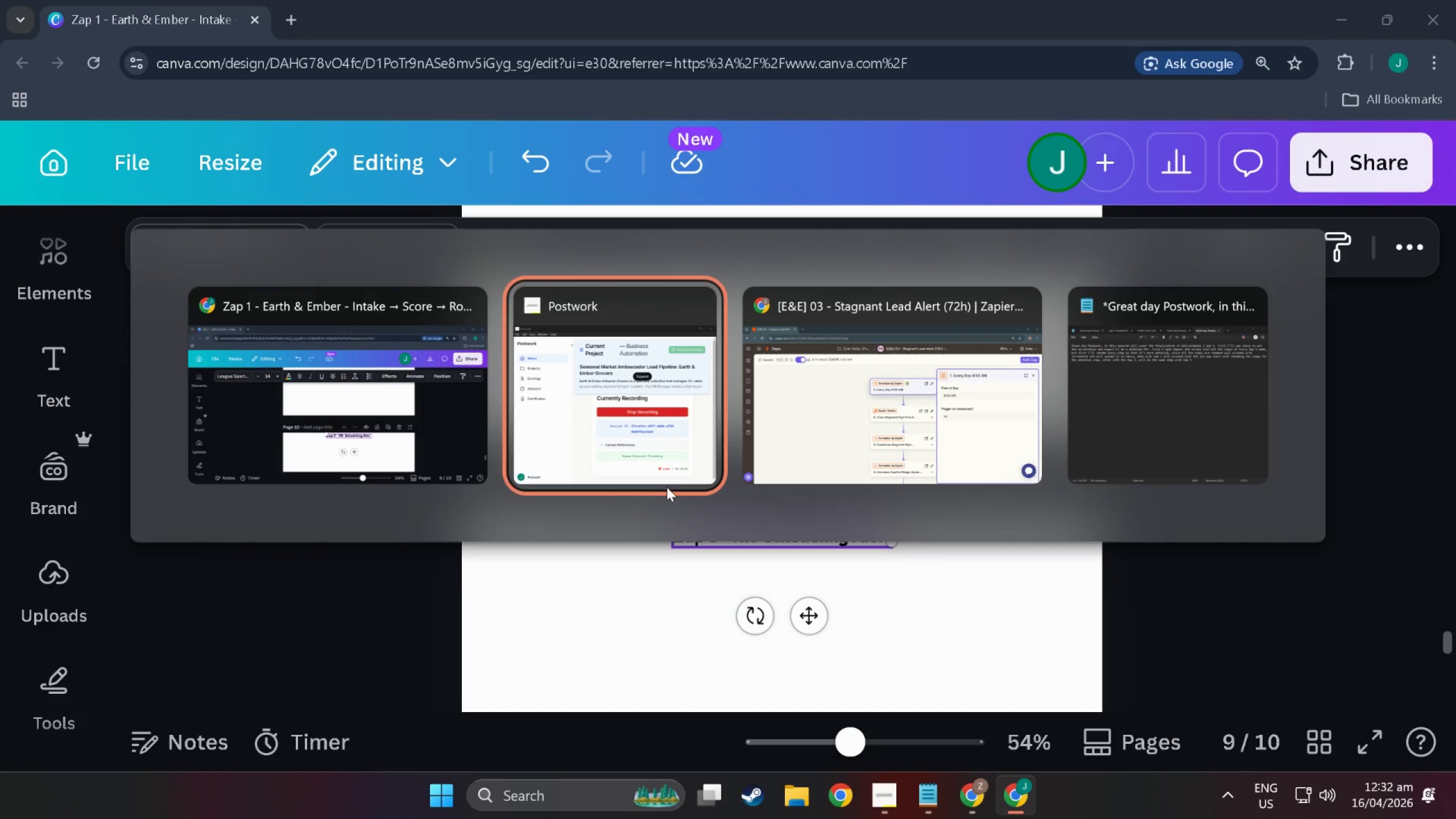 
key(Alt+Tab)
 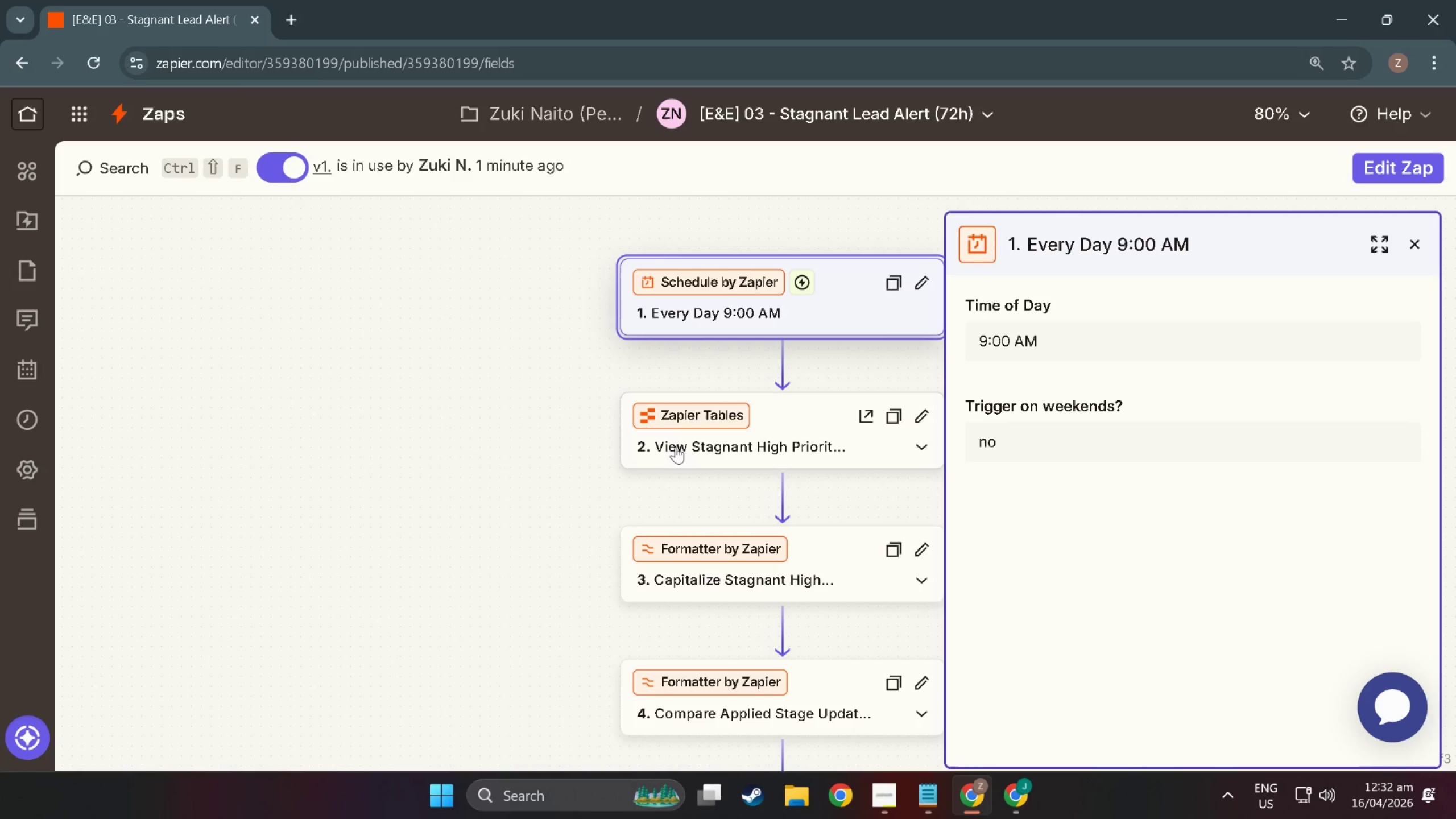 
key(Alt+Tab)
 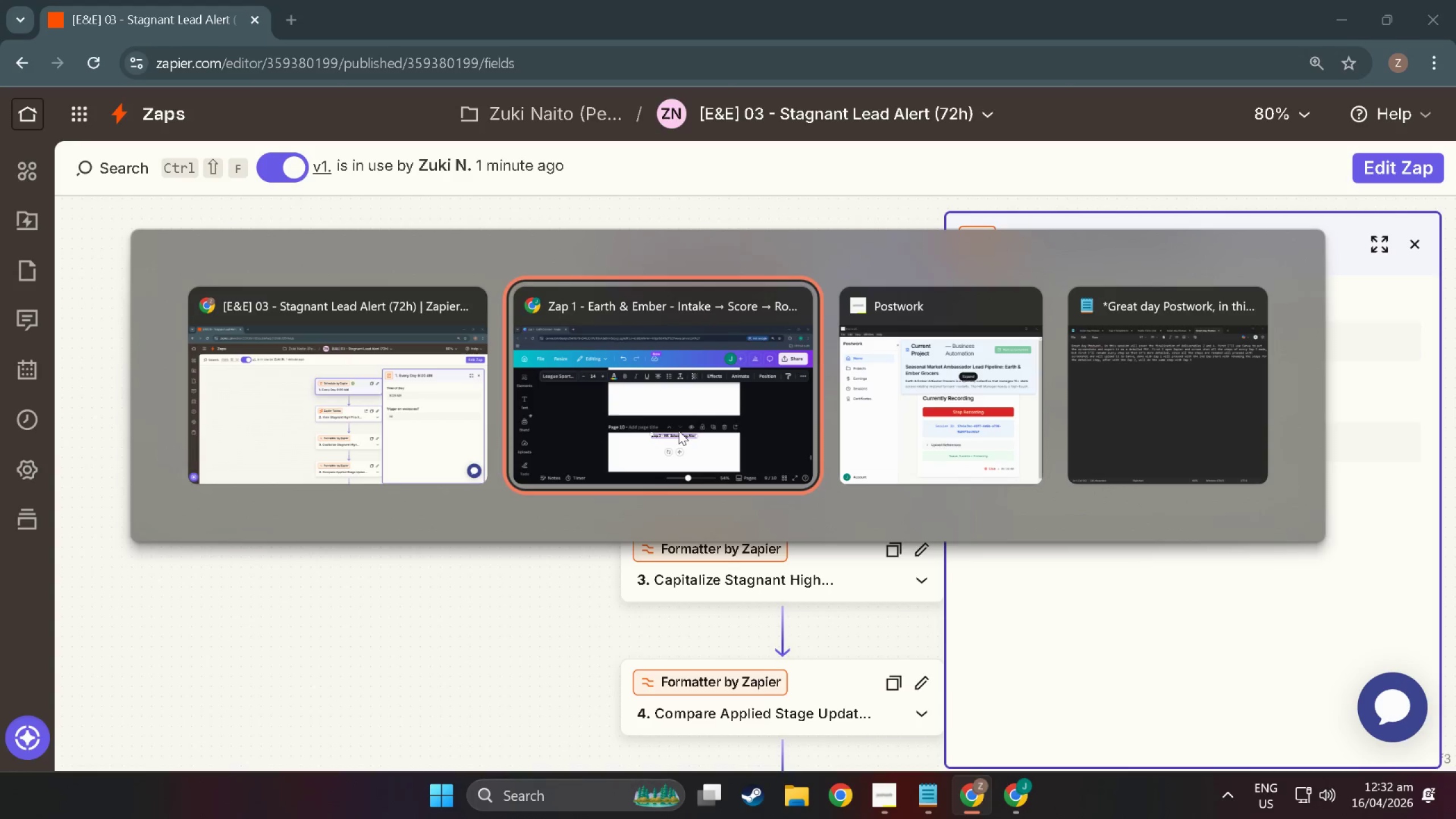 
key(Alt+Tab)
 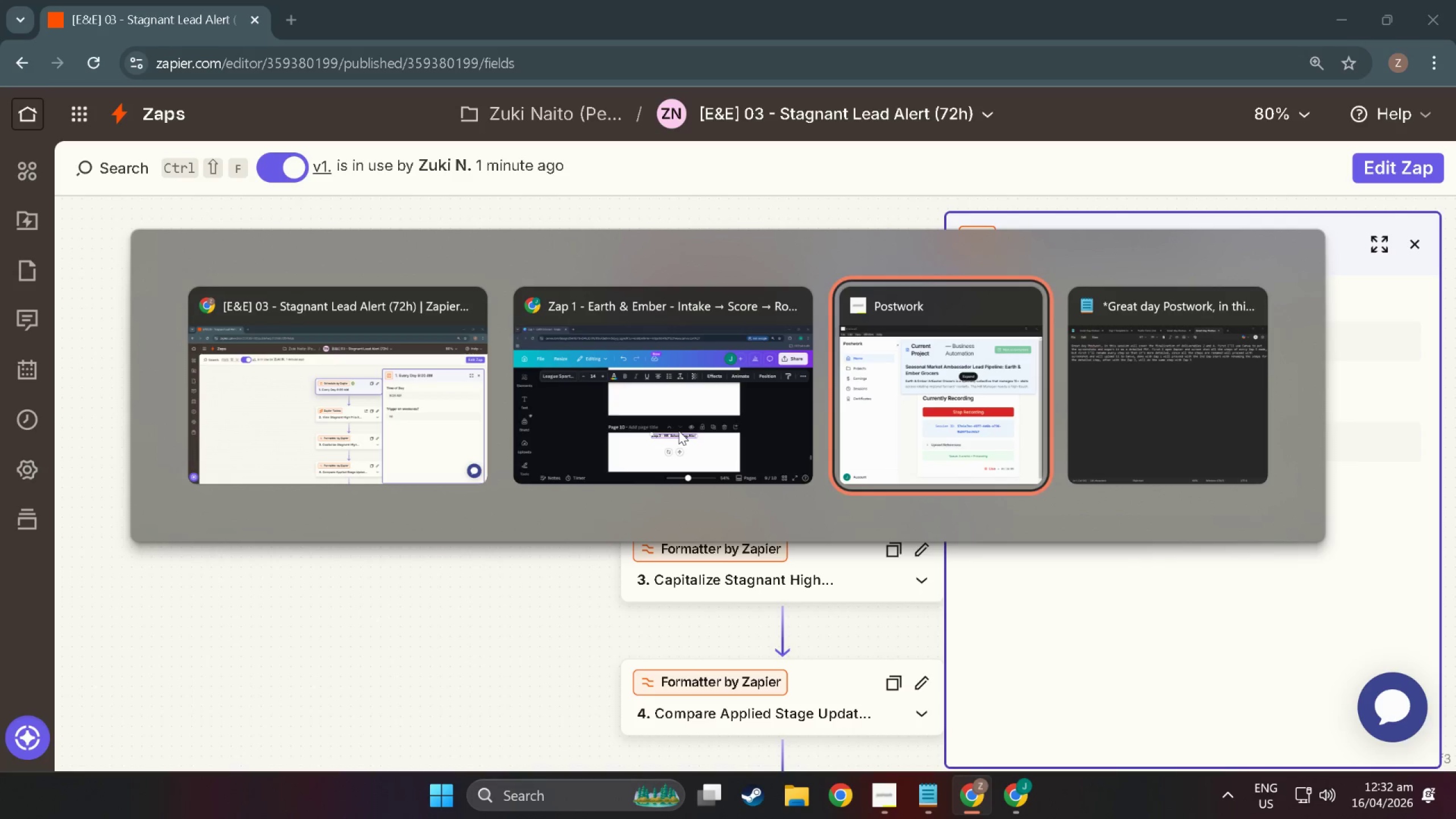 
key(Alt+Tab)
 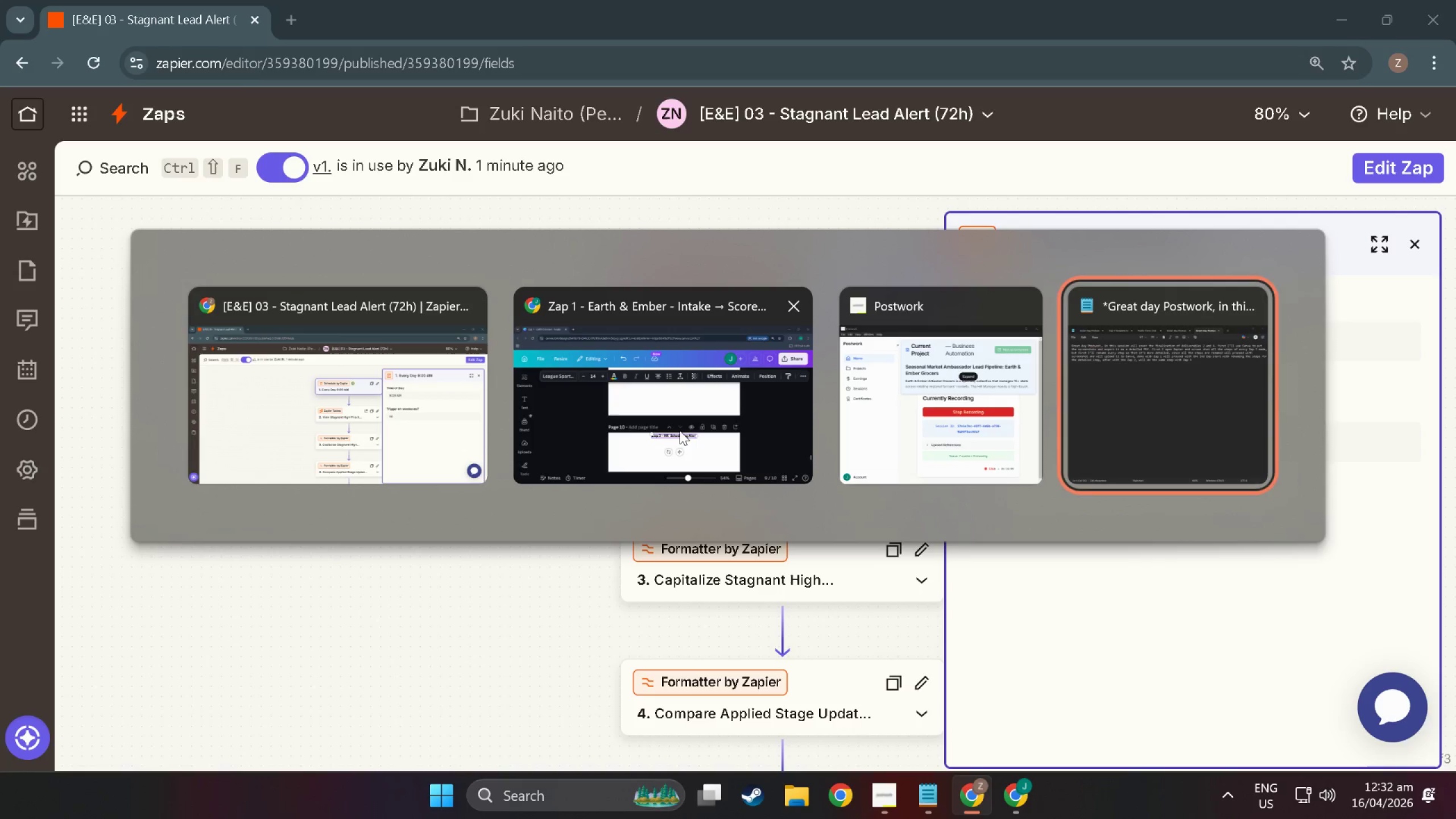 
key(Alt+Tab)
 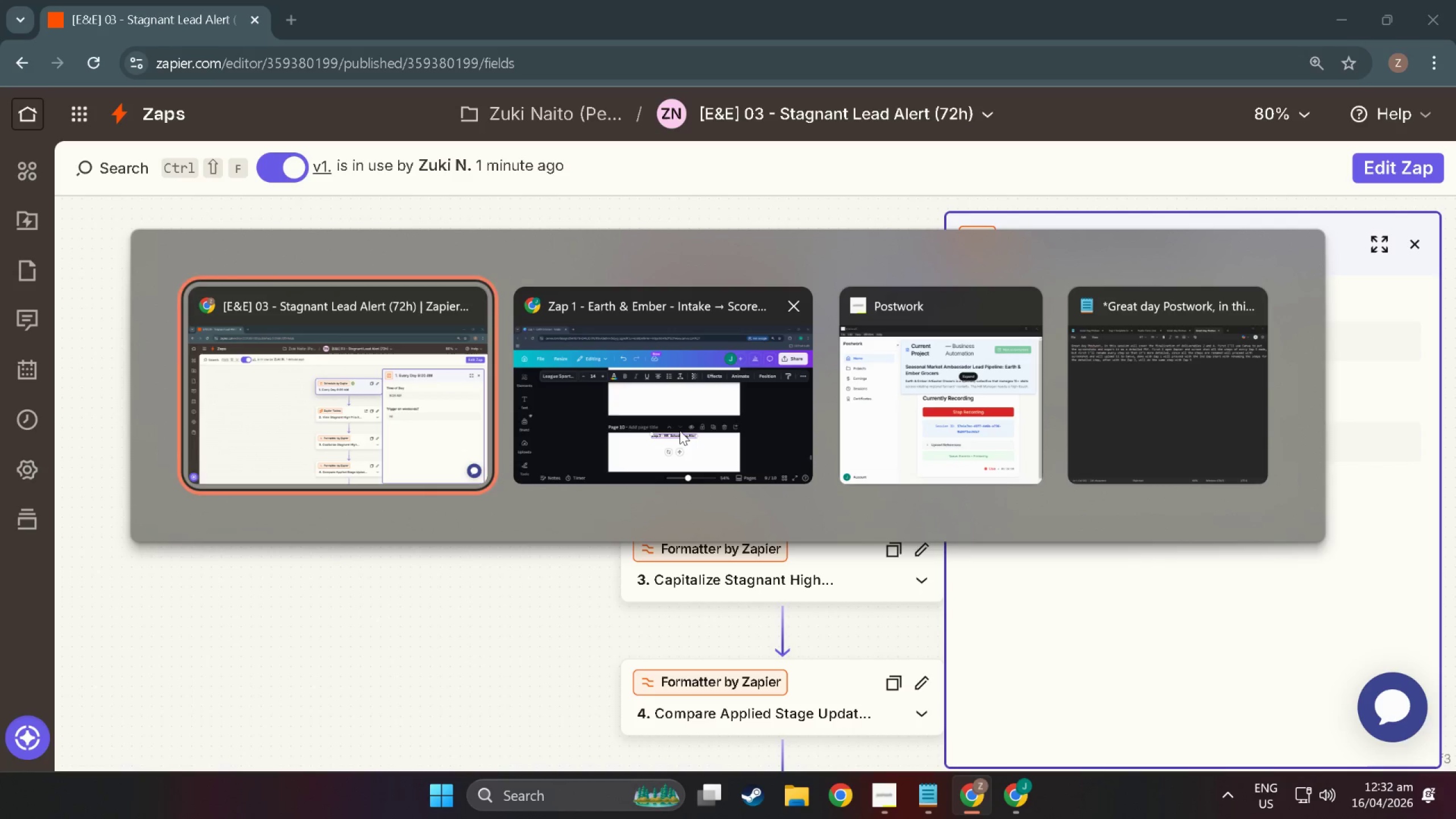 
key(Alt+Tab)
 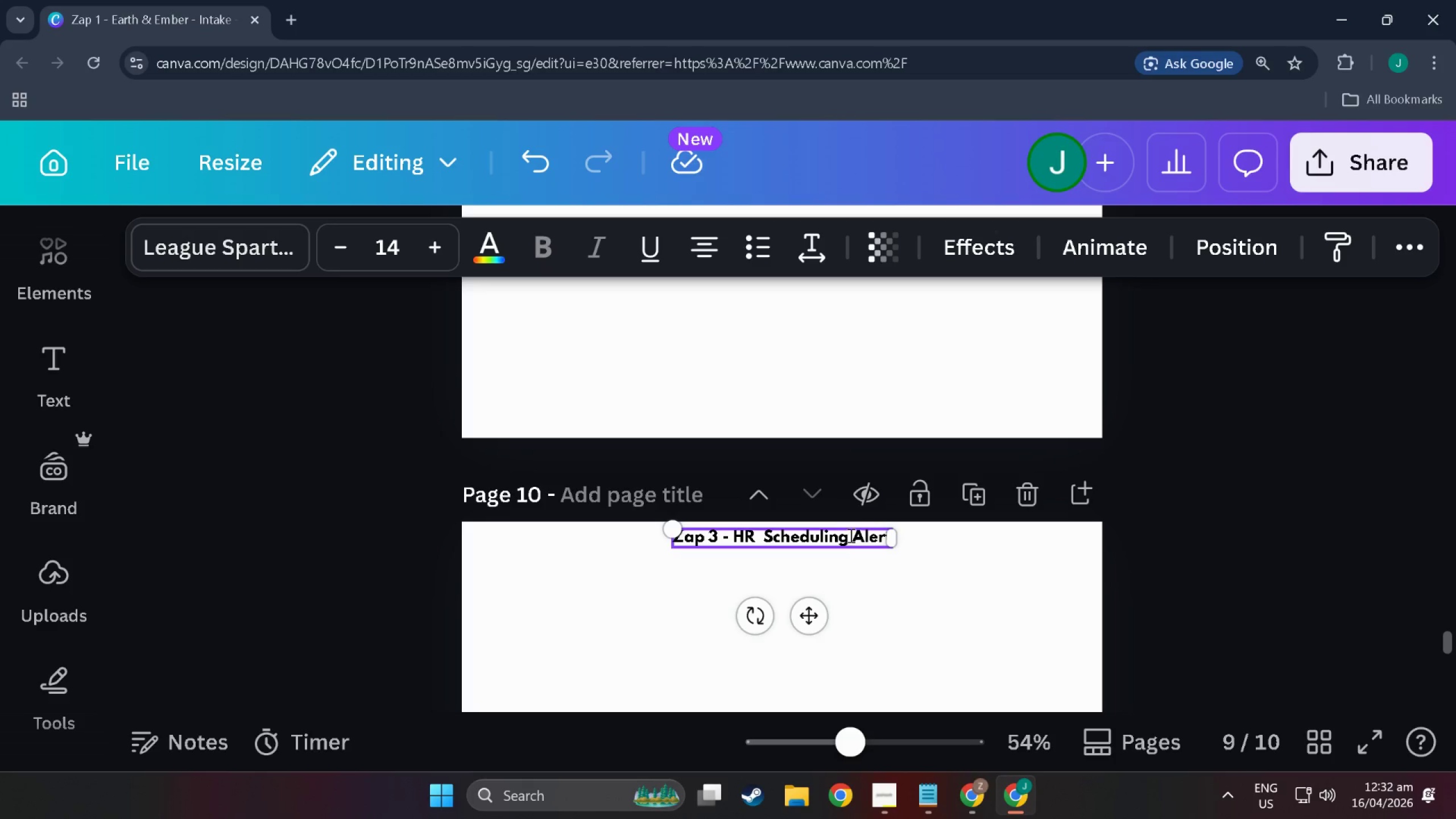 
double_click([850, 540])
 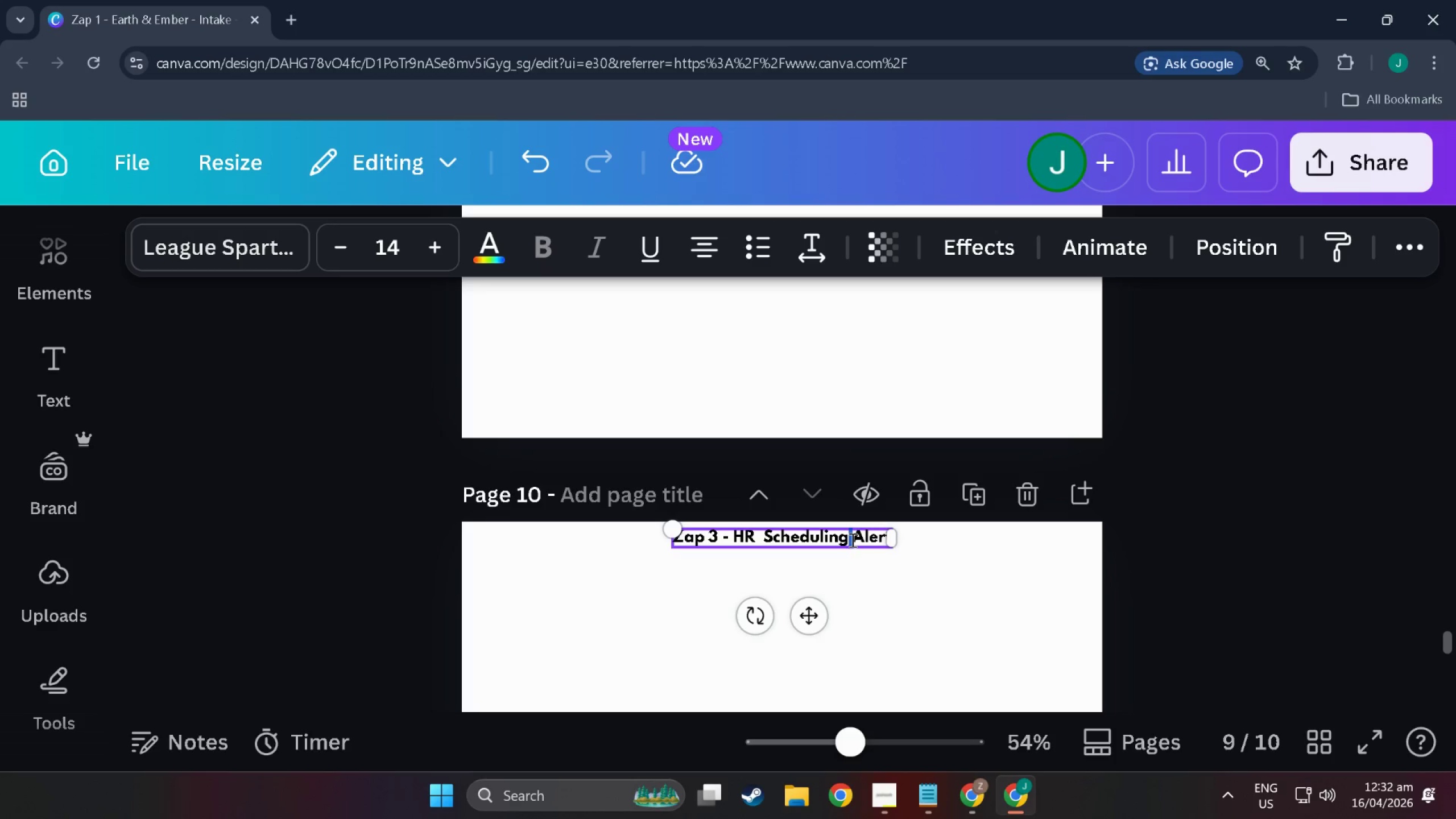 
triple_click([852, 540])
 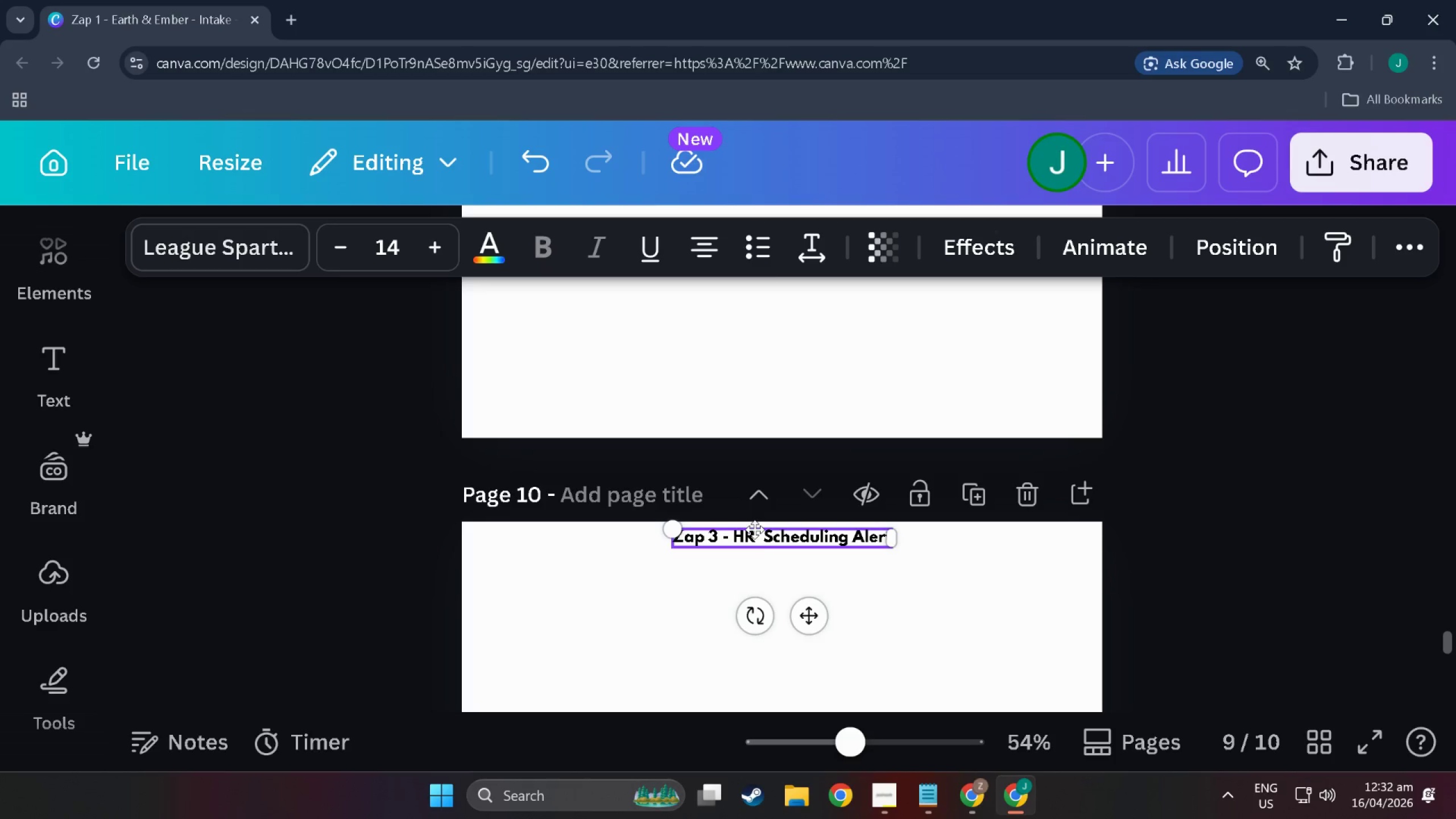 
left_click([764, 541])
 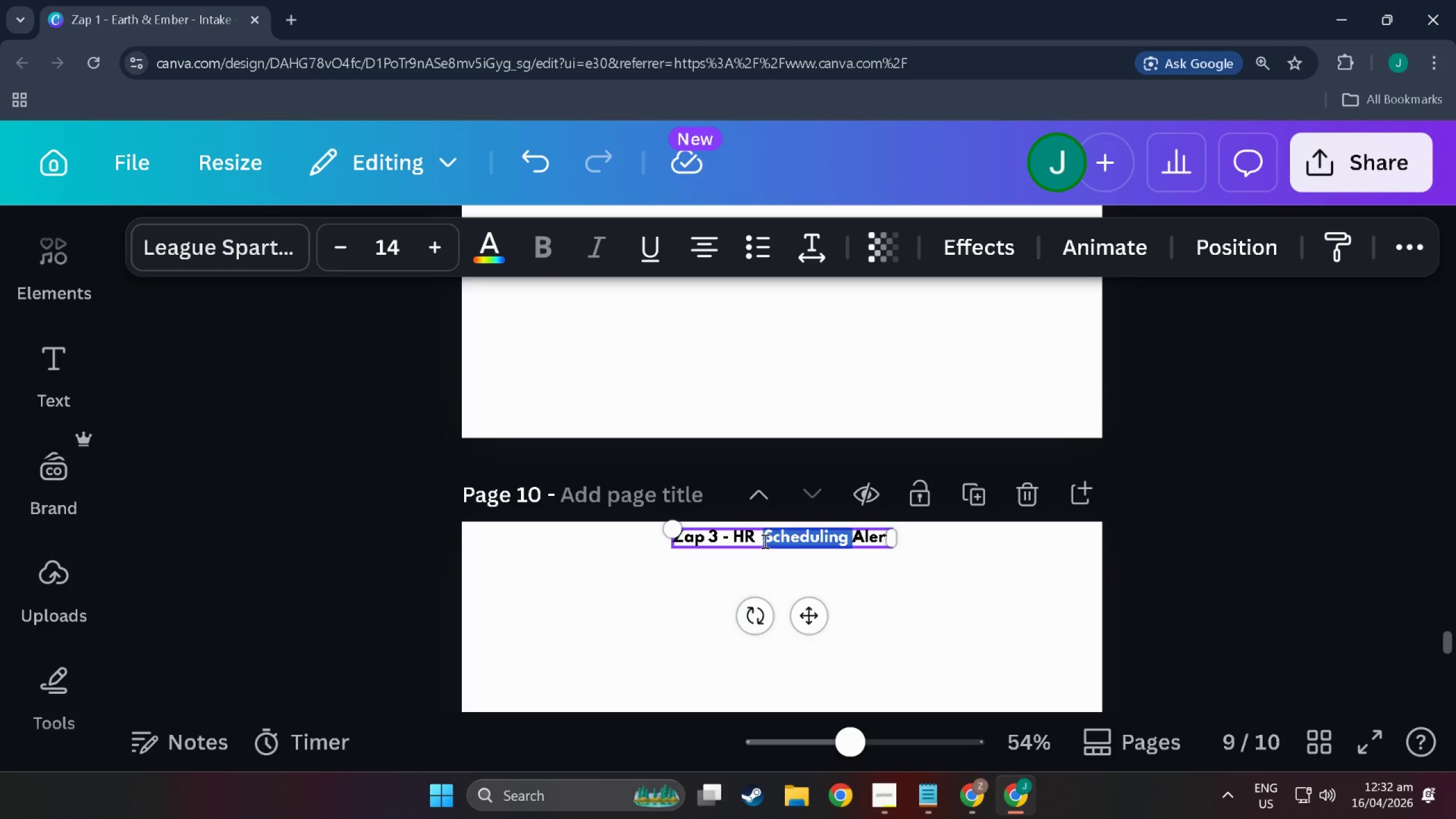 
left_click_drag(start_coordinate=[764, 541], to_coordinate=[730, 537])
 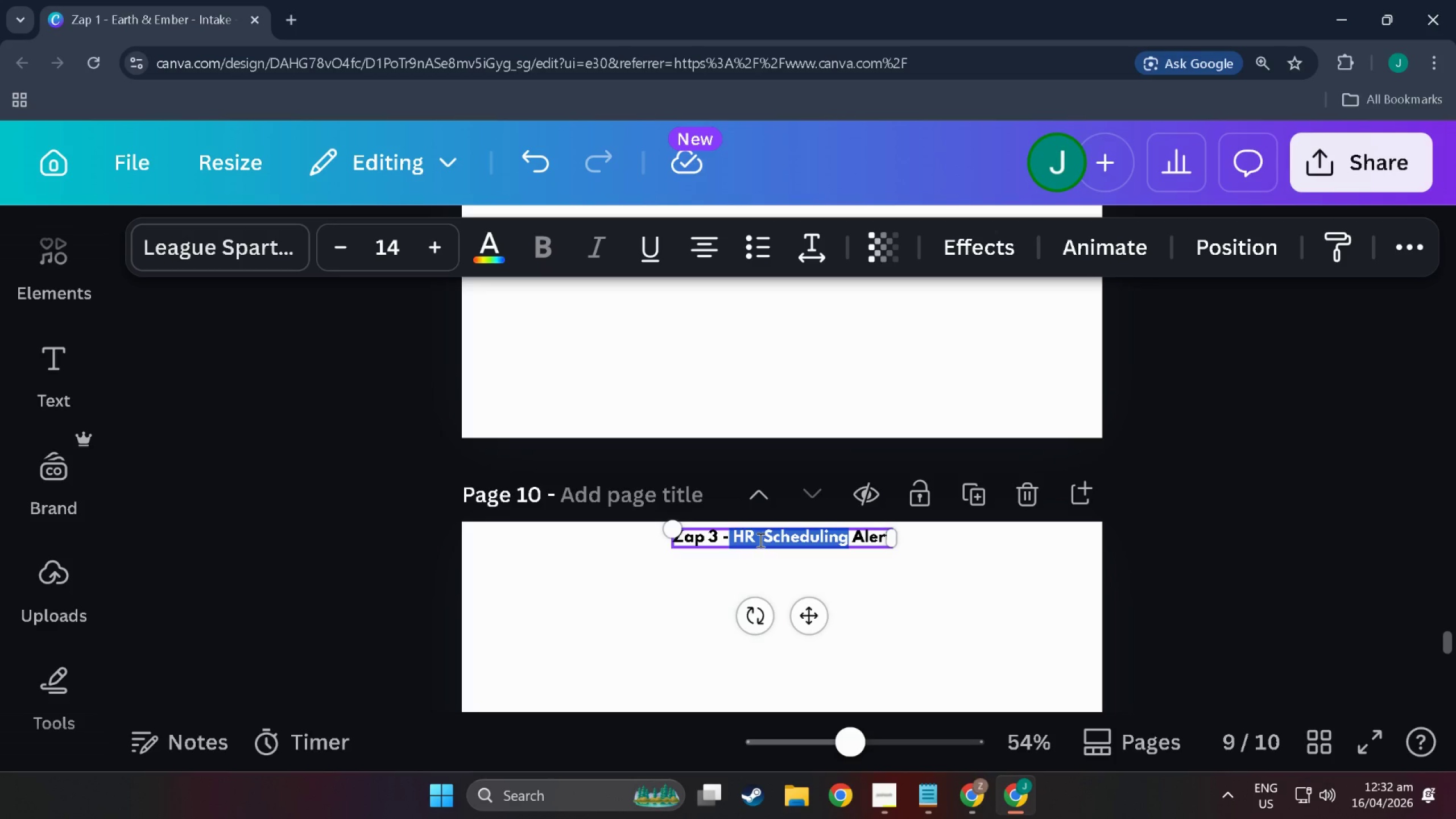 
double_click([759, 540])
 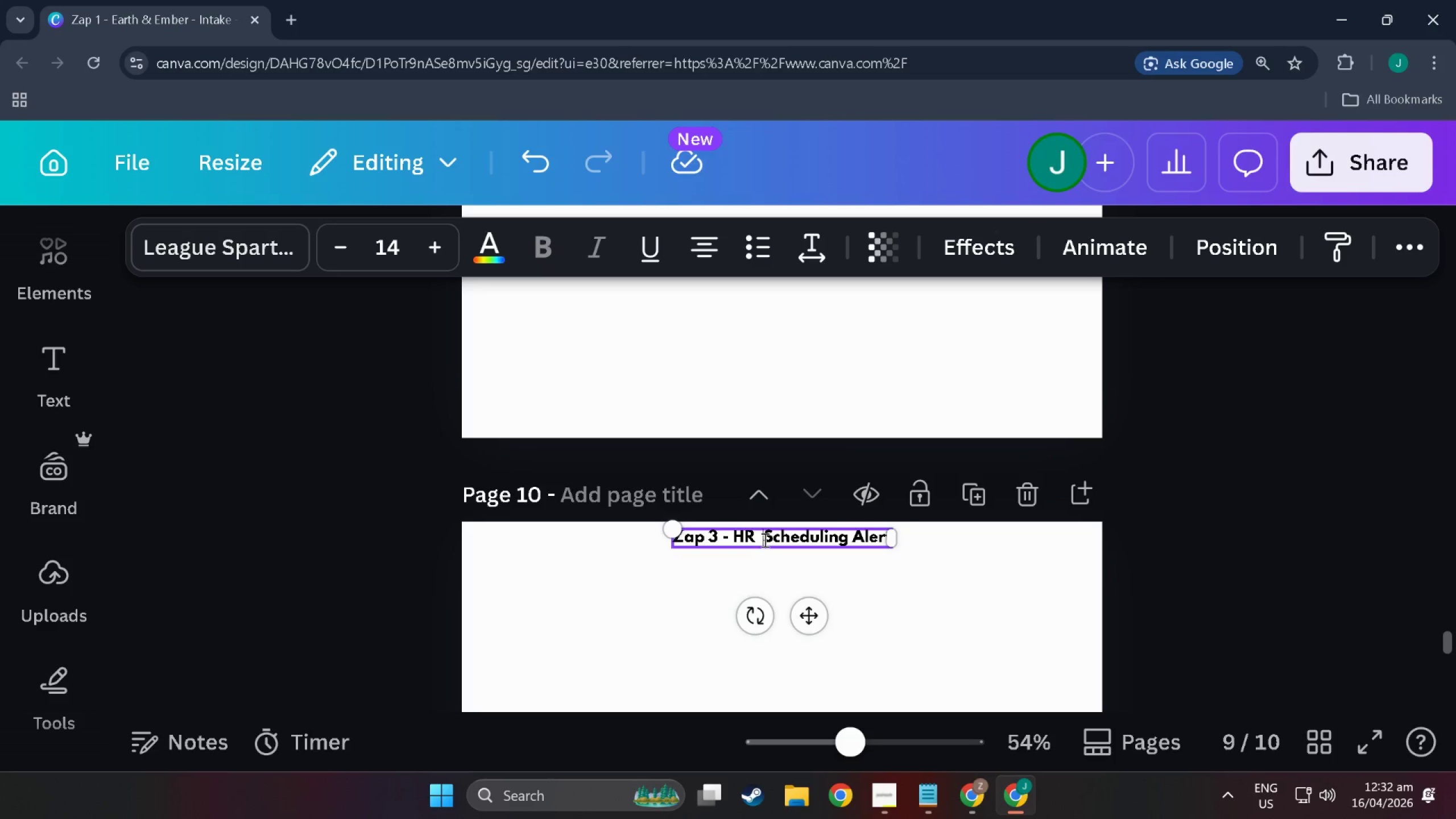 
key(Backspace)
 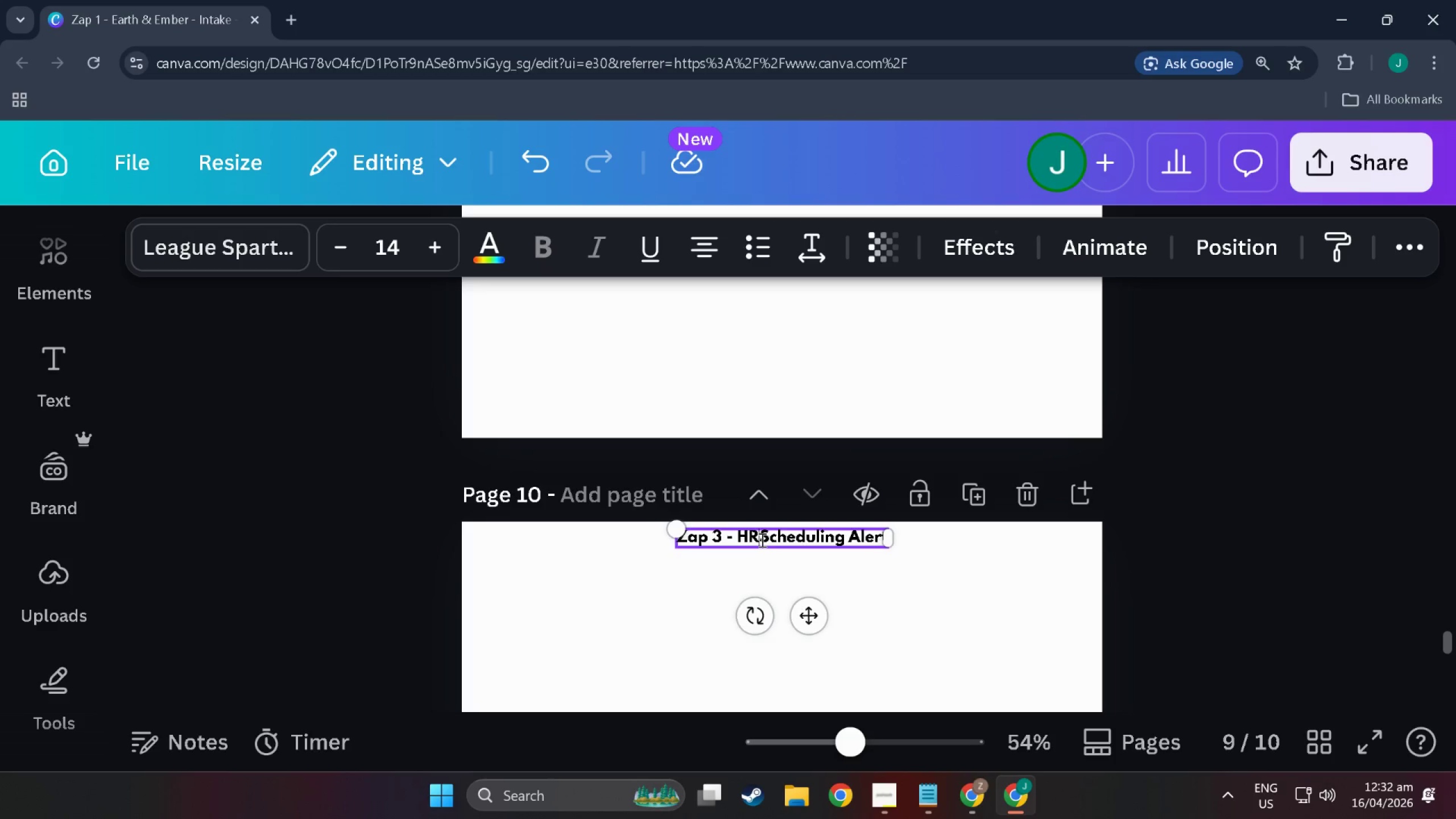 
key(Backspace)
 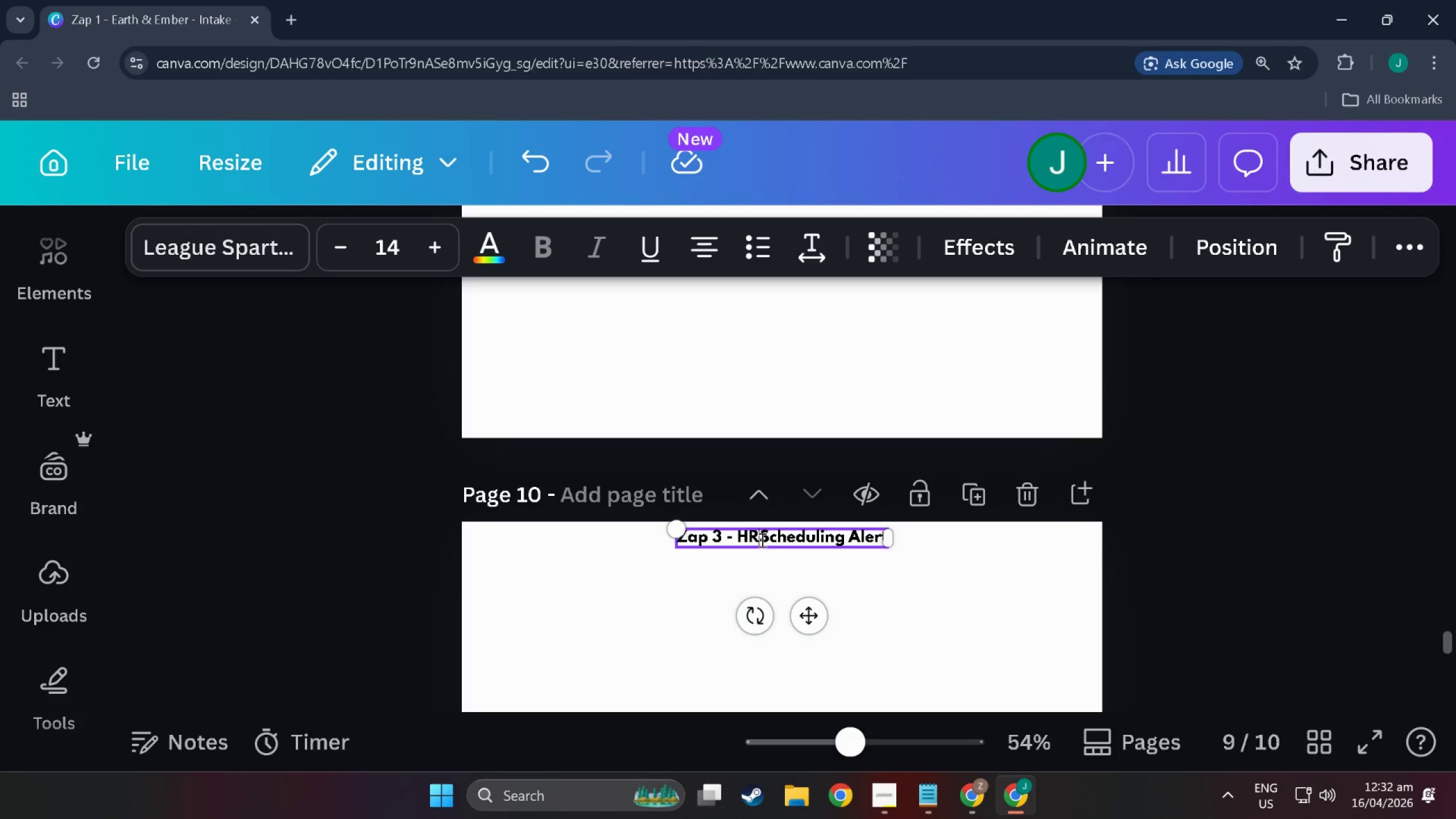 
key(Backspace)
 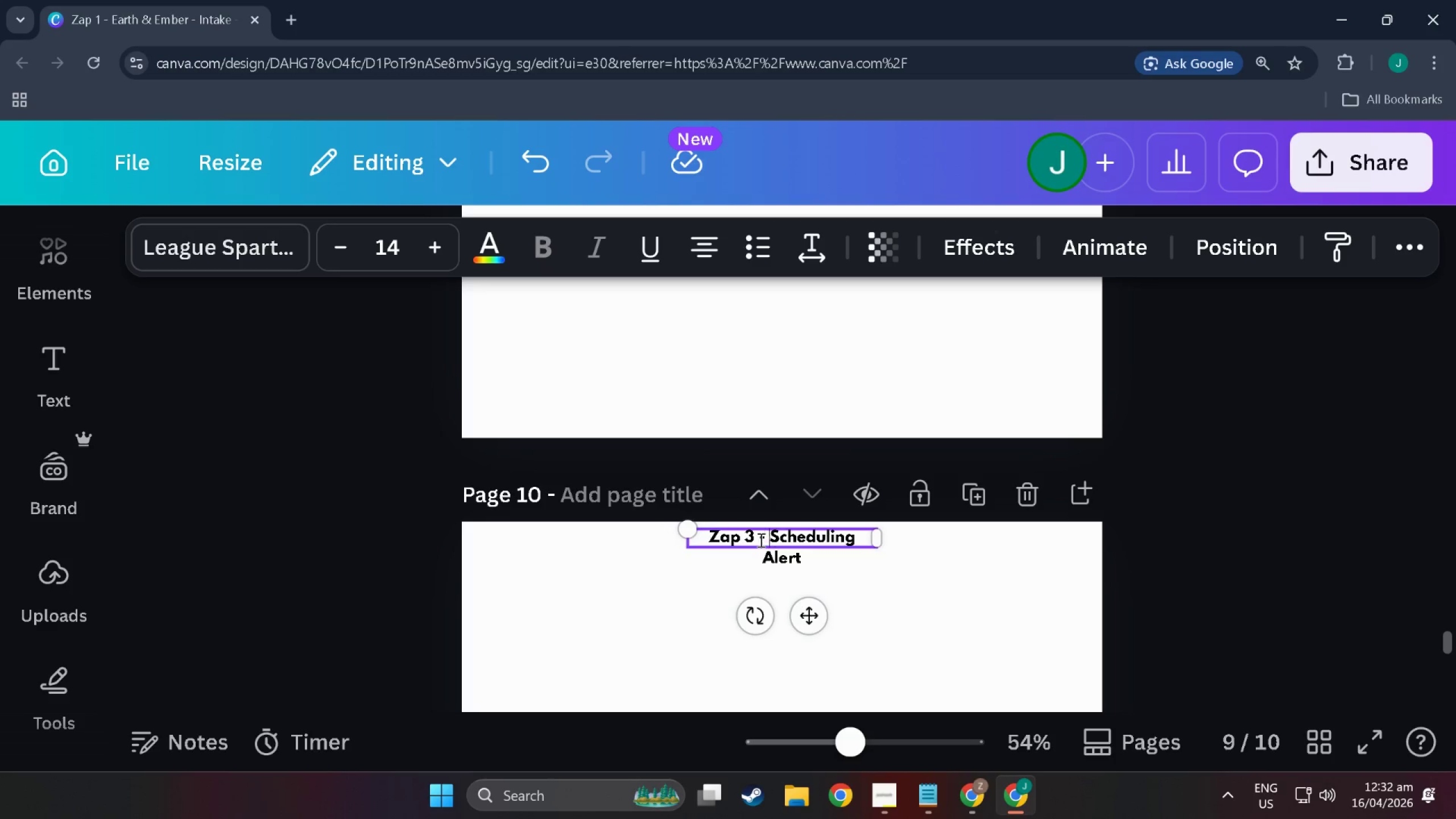 
key(Backspace)
 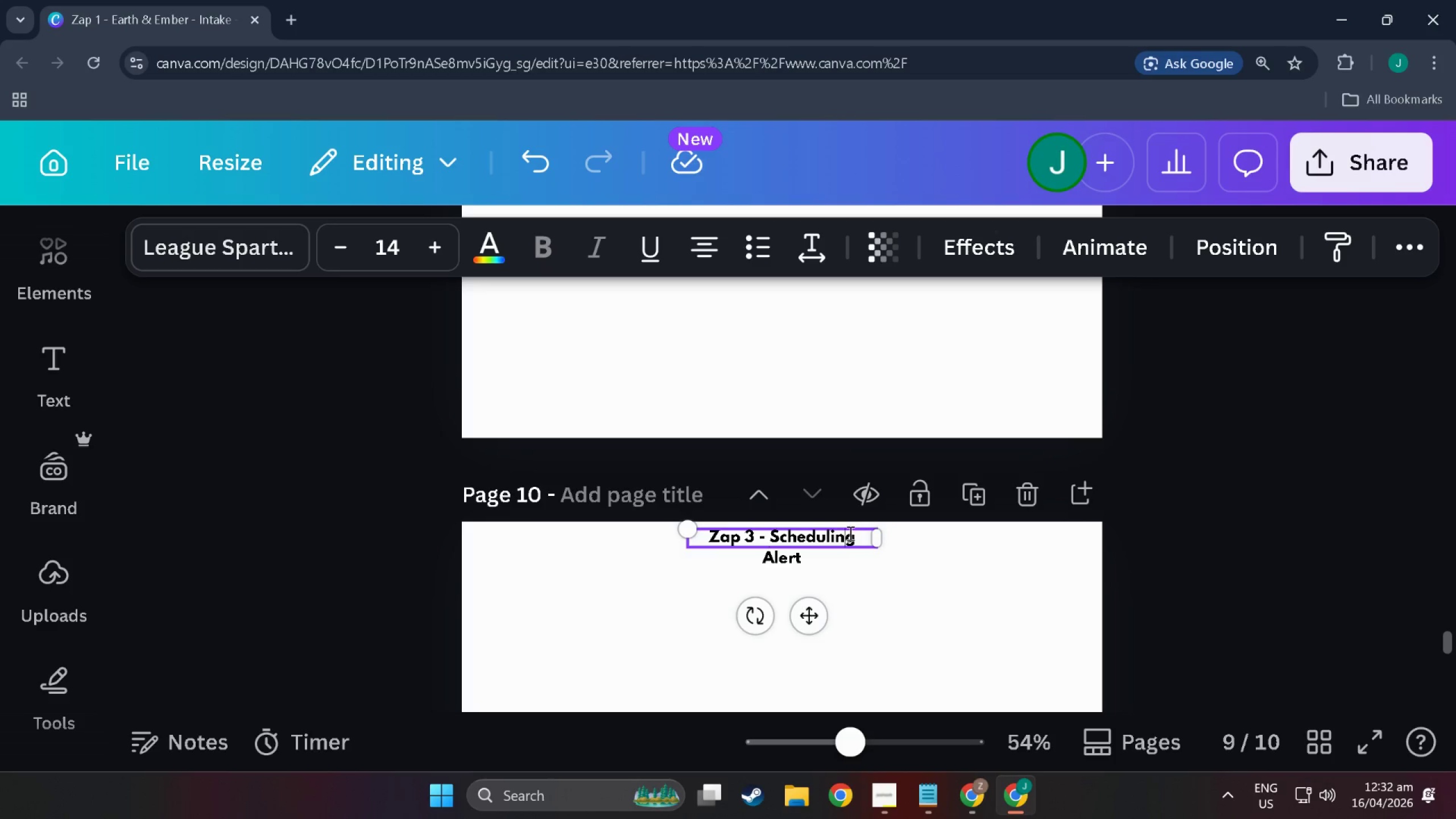 
double_click([858, 540])
 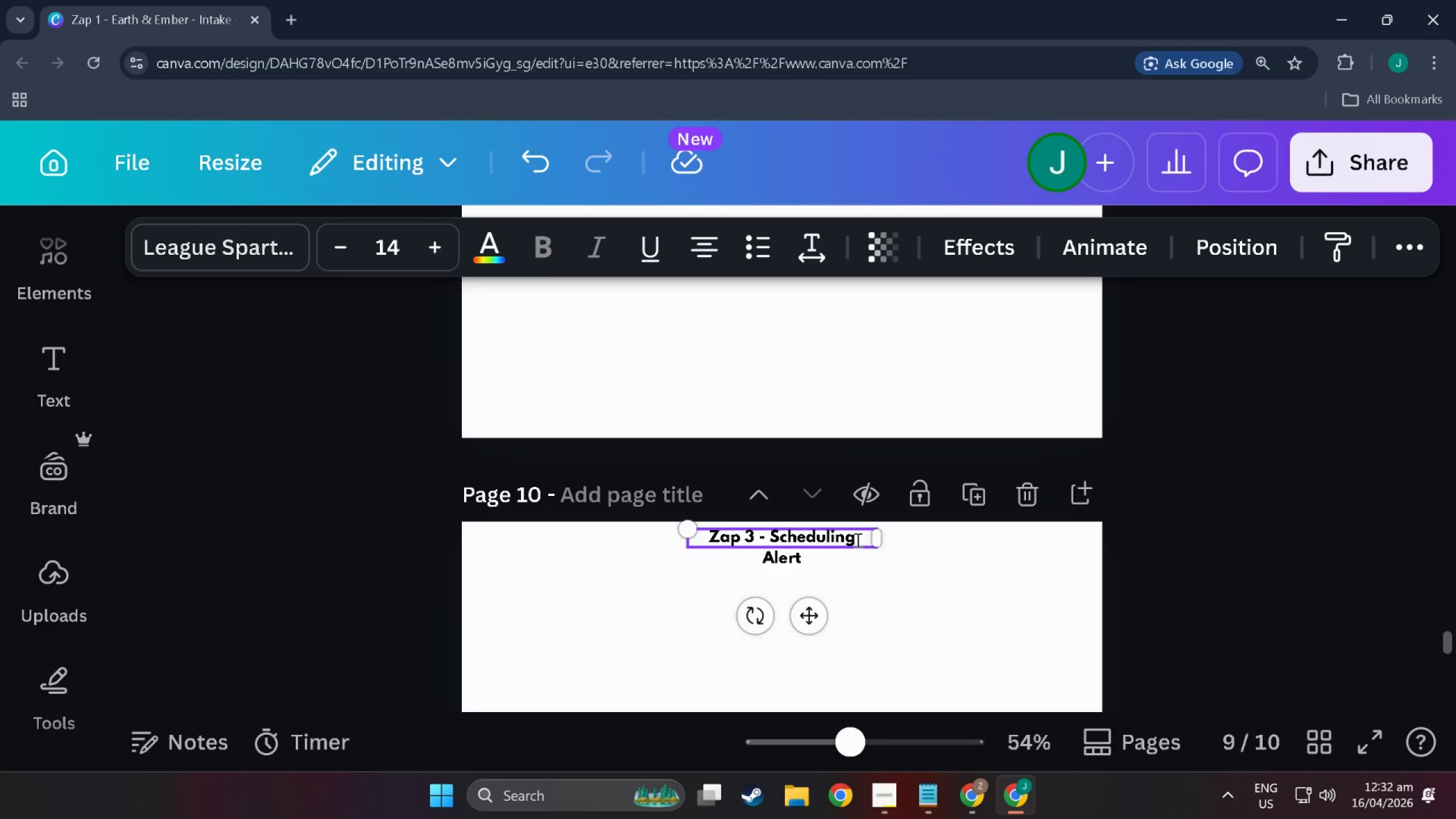 
left_click_drag(start_coordinate=[858, 540], to_coordinate=[787, 541])
 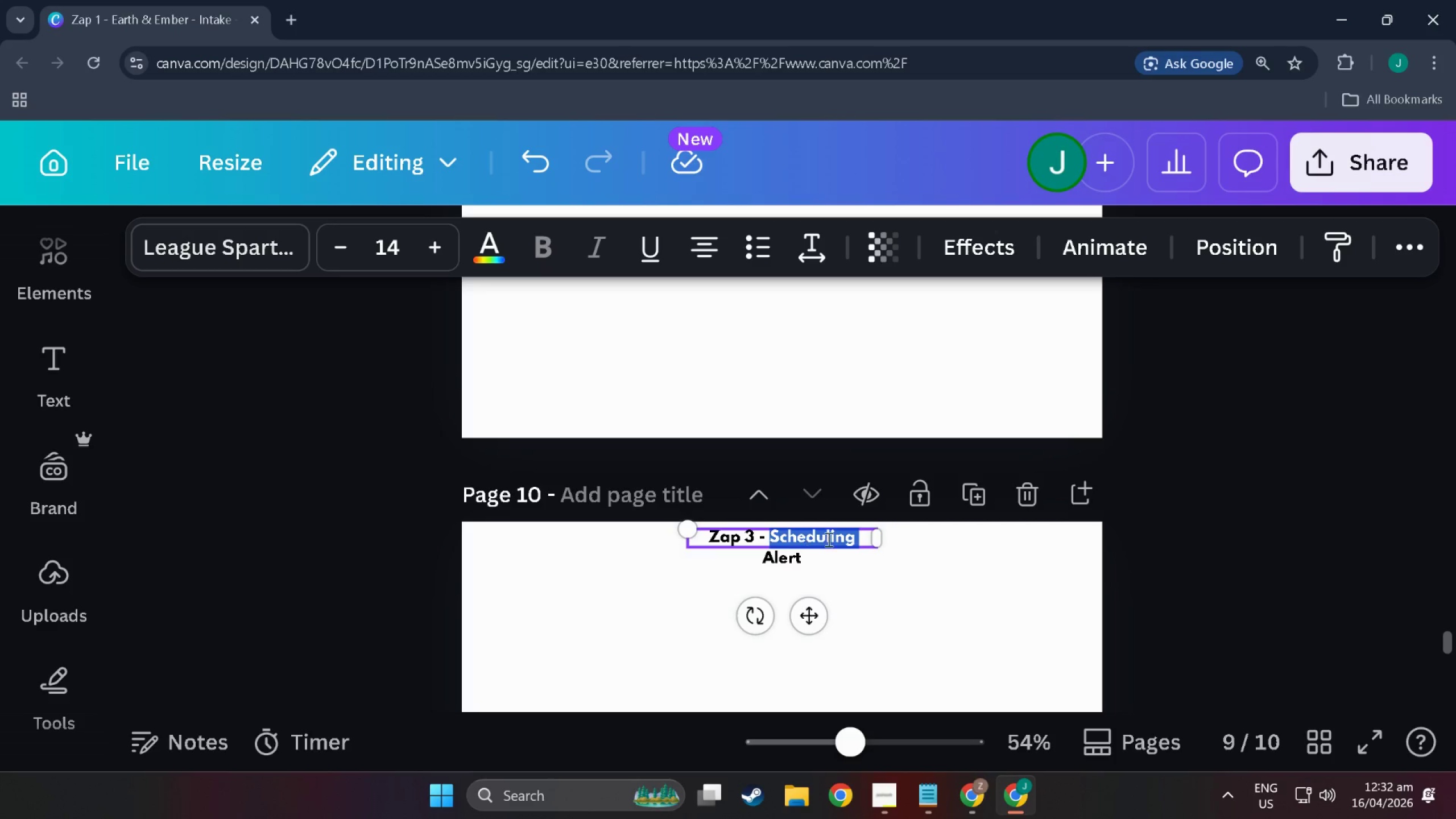 
type(Stagnant LEad]\\)
key(Backspace)
type(\)
key(Backspace)
key(Backspace)
key(Backspace)
key(Backspace)
key(Backspace)
key(Backspace)
key(Backspace)
type(e)
key(Backspace)
type(KL)
key(Backspace)
type(ead )
 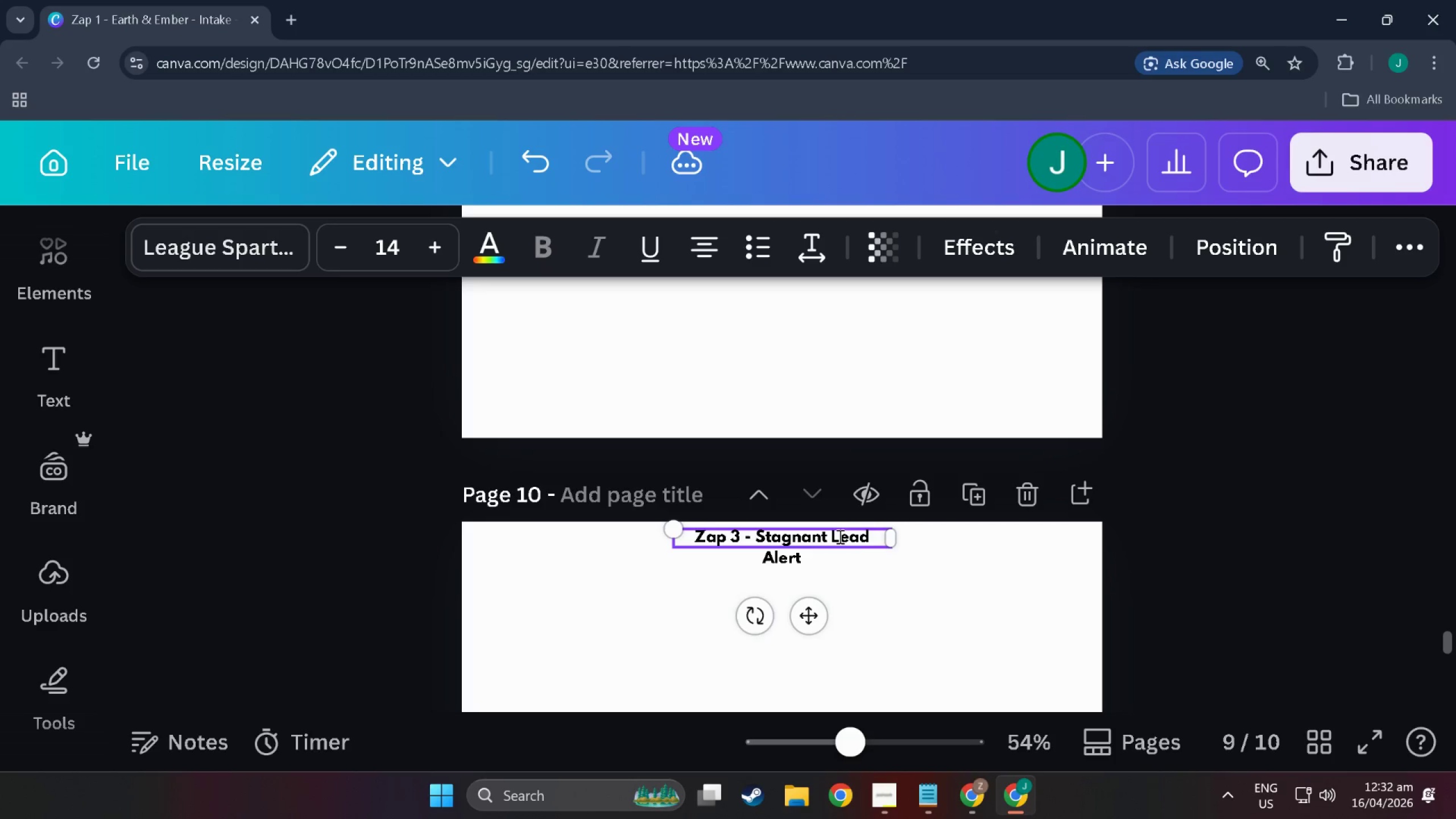 
left_click_drag(start_coordinate=[892, 536], to_coordinate=[915, 532])
 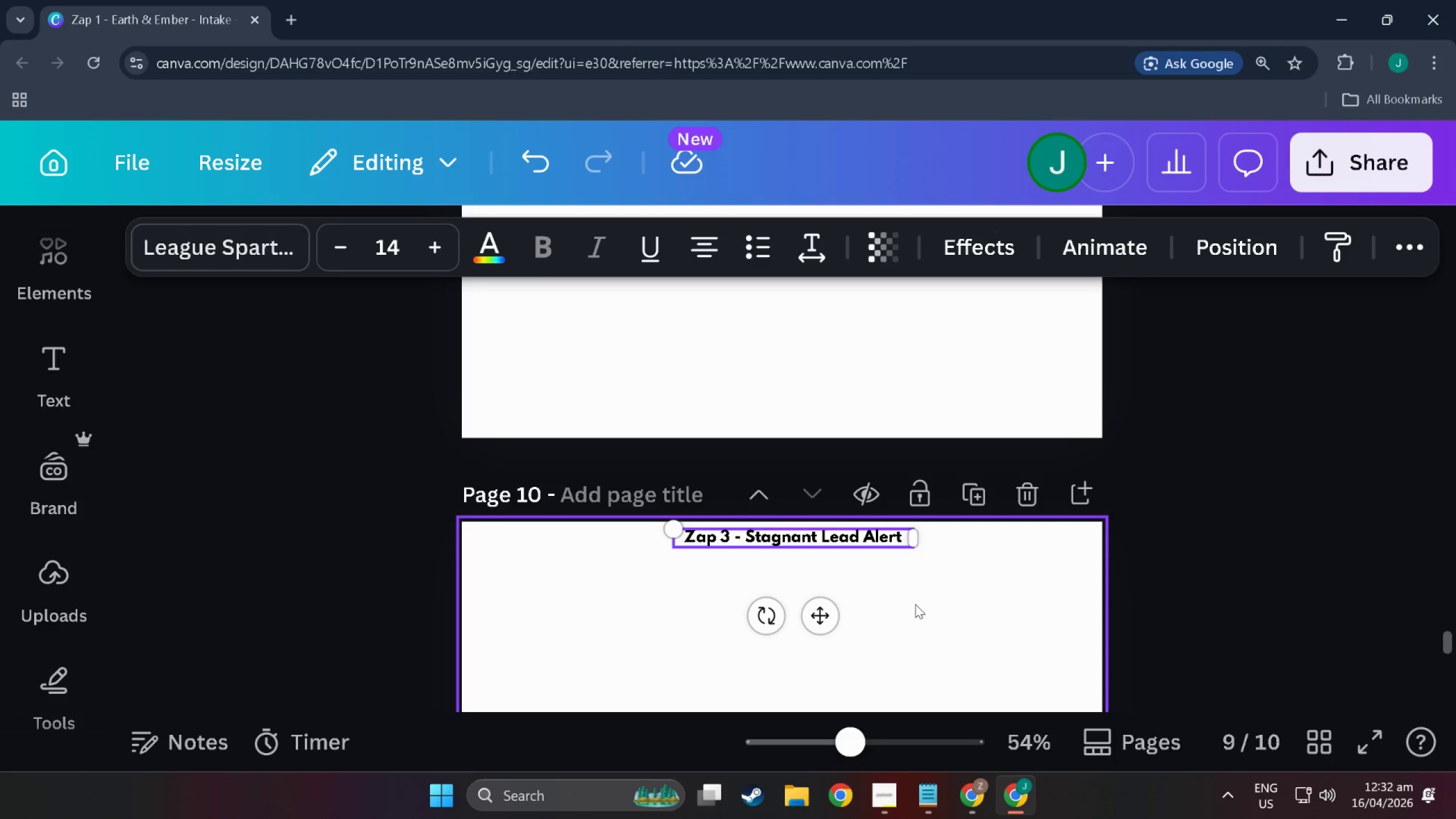 
left_click([915, 607])
 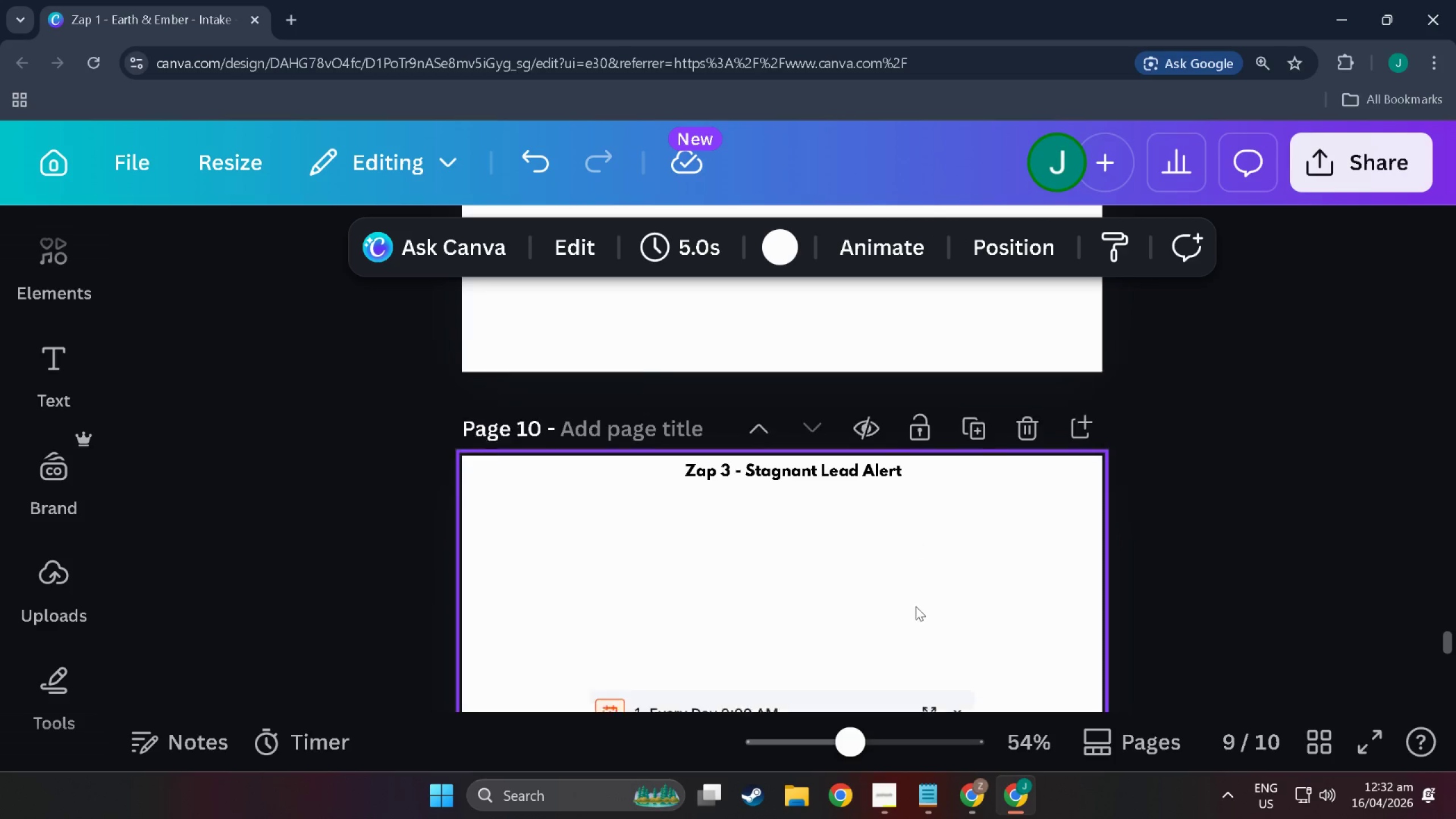 
scroll: coordinate [915, 607], scroll_direction: down, amount: 4.0
 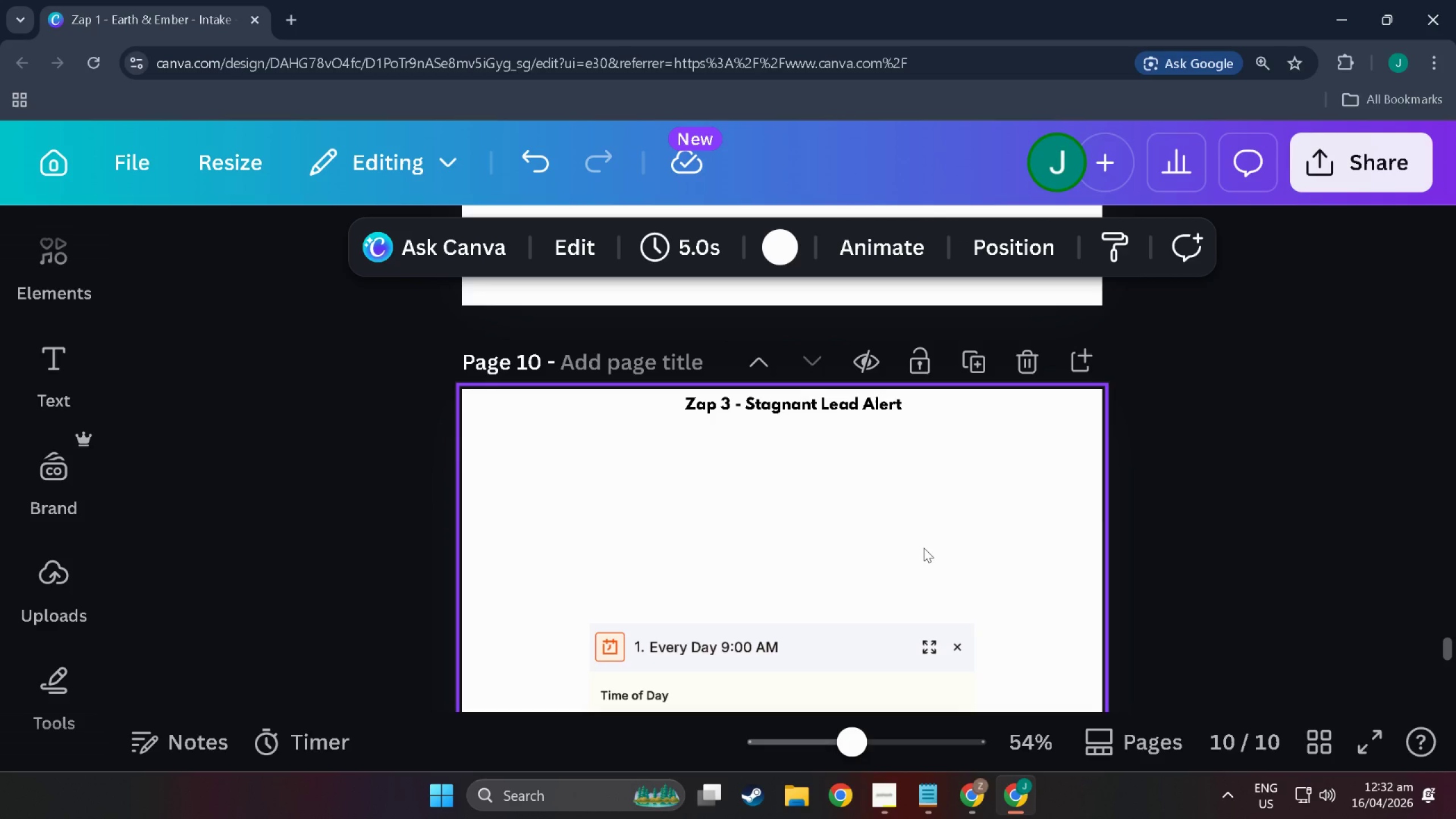 
left_click([874, 540])
 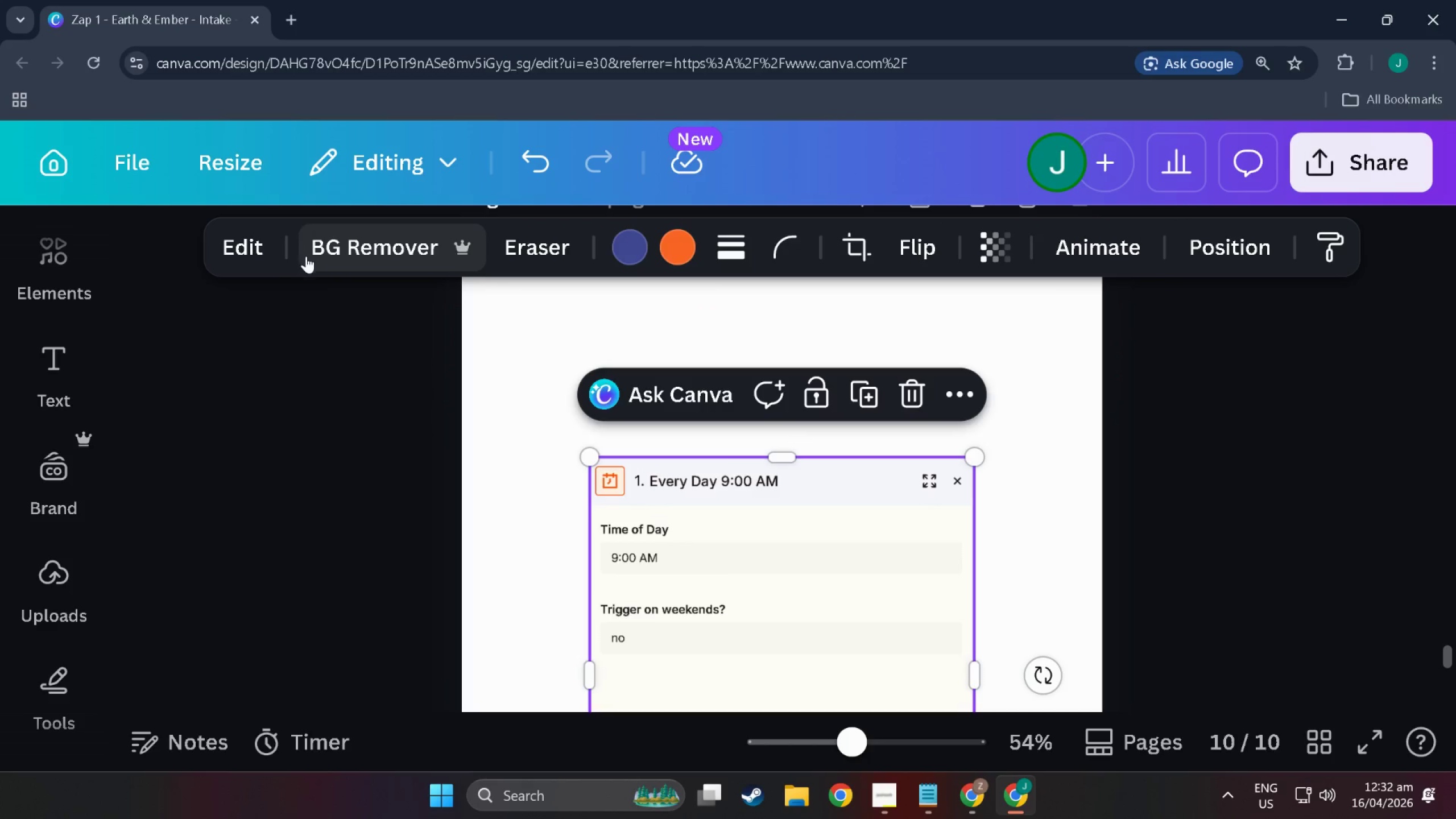 
scroll: coordinate [894, 545], scroll_direction: down, amount: 5.0
 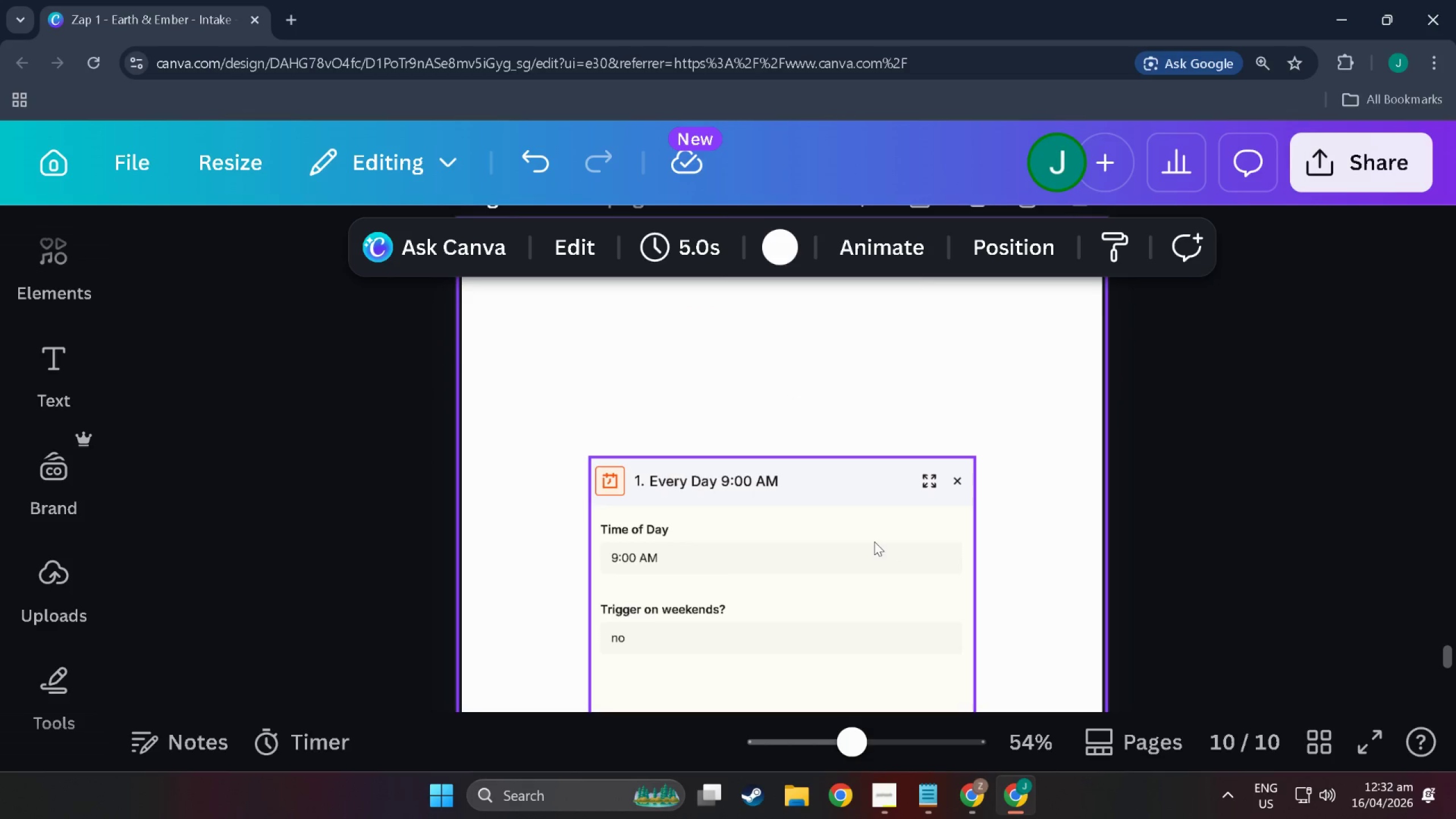 
left_click([723, 250])
 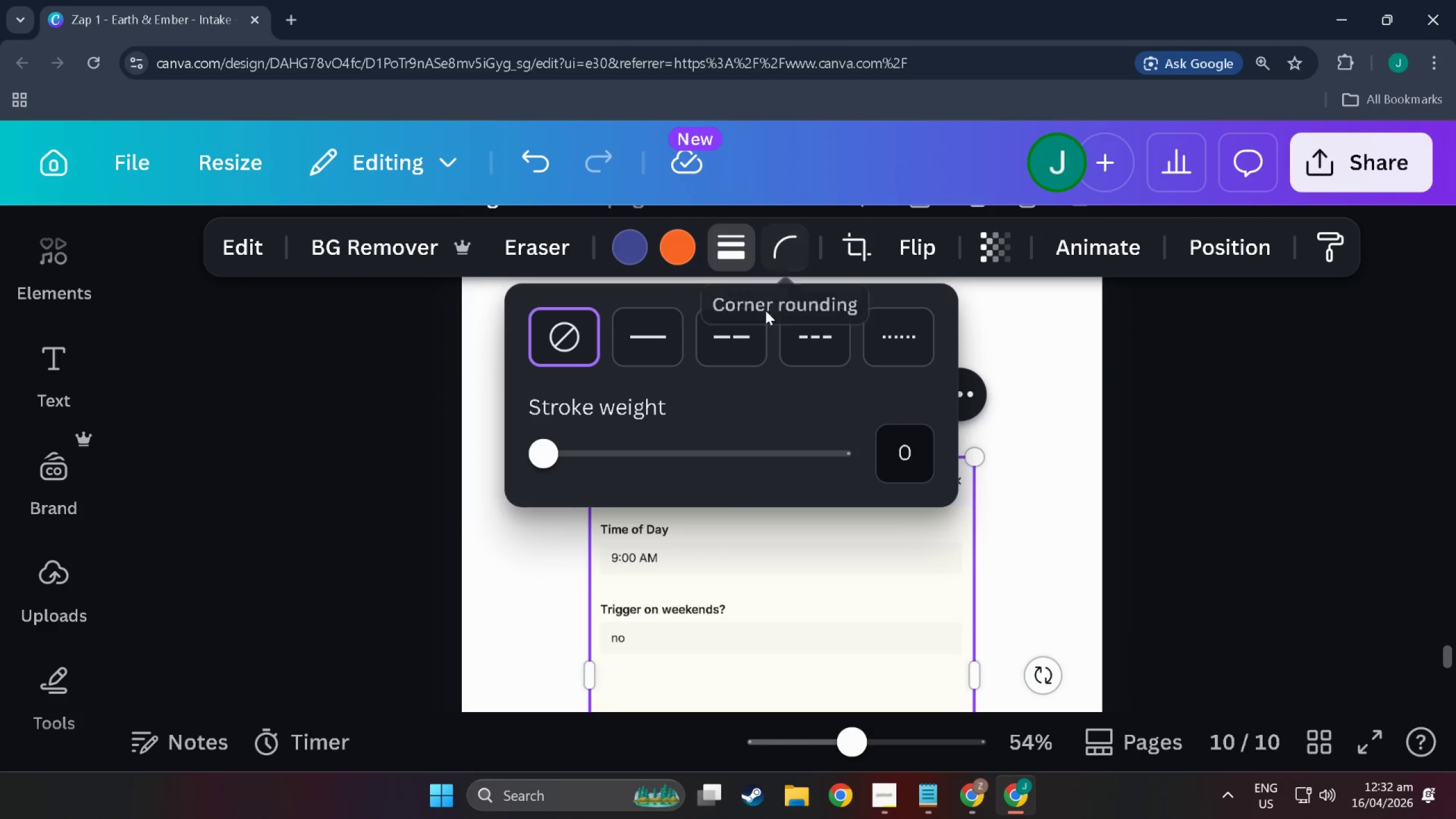 
left_click([669, 338])
 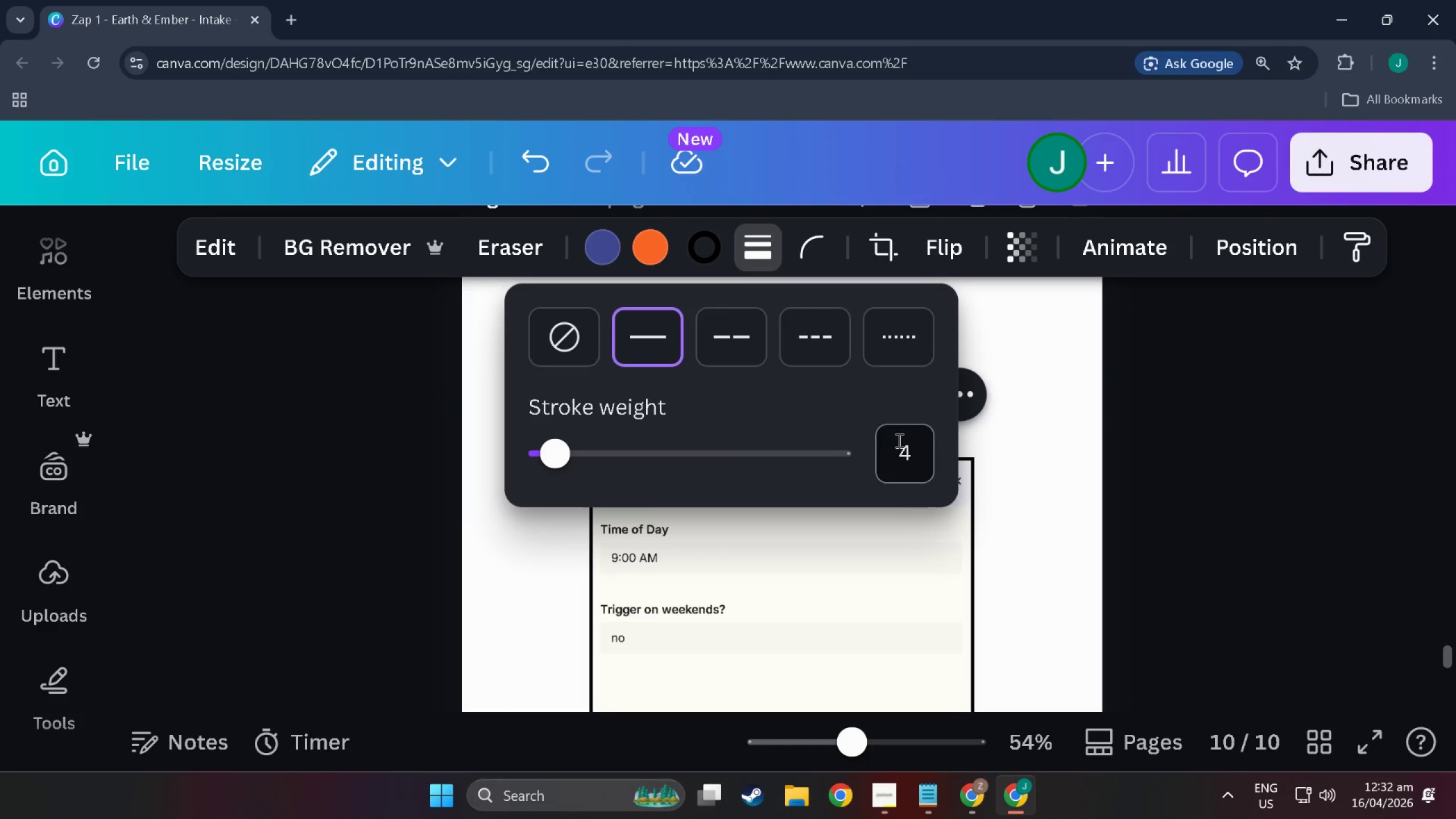 
left_click([907, 450])
 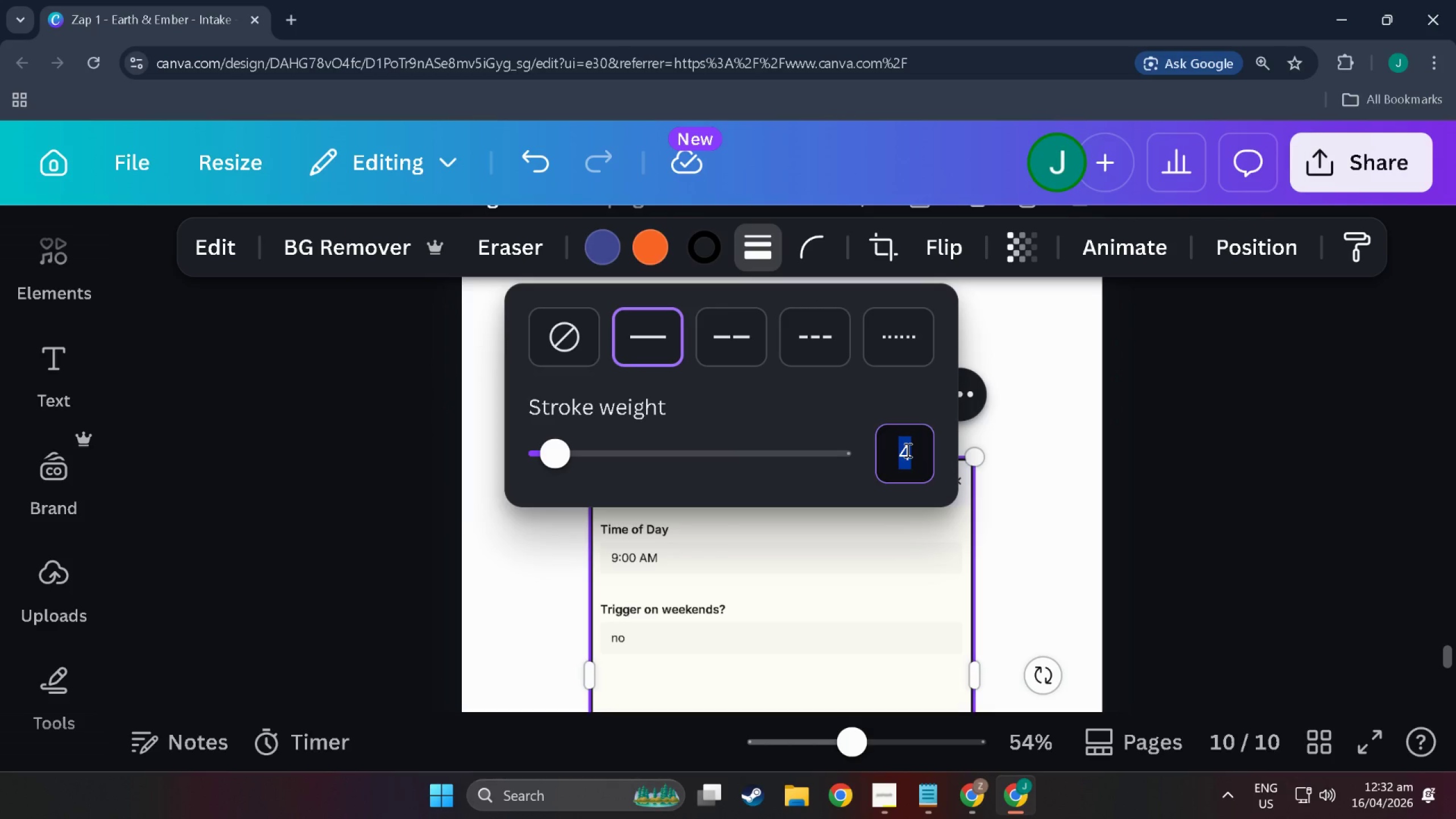 
key(1)
 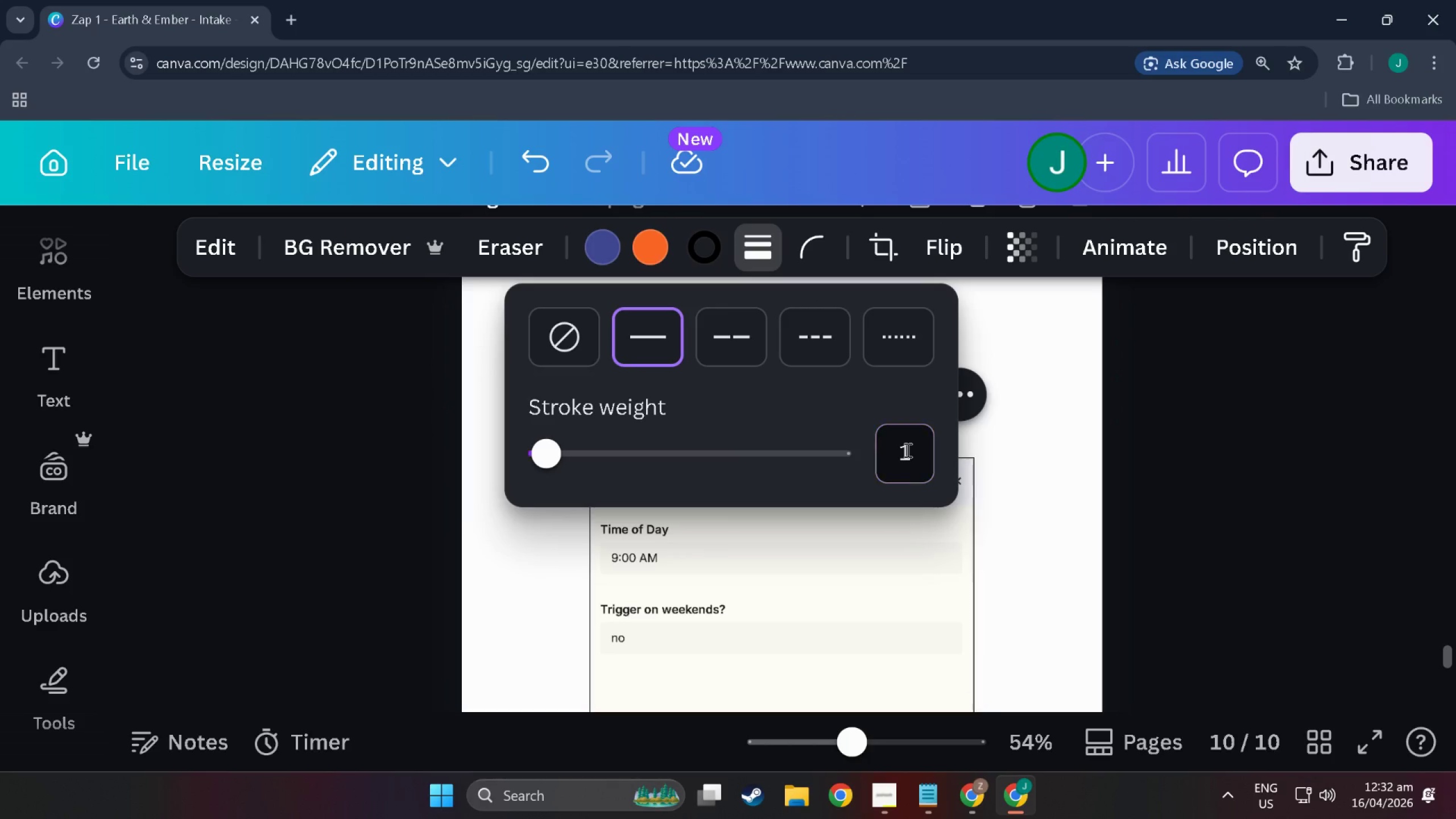 
key(NumpadEnter)
 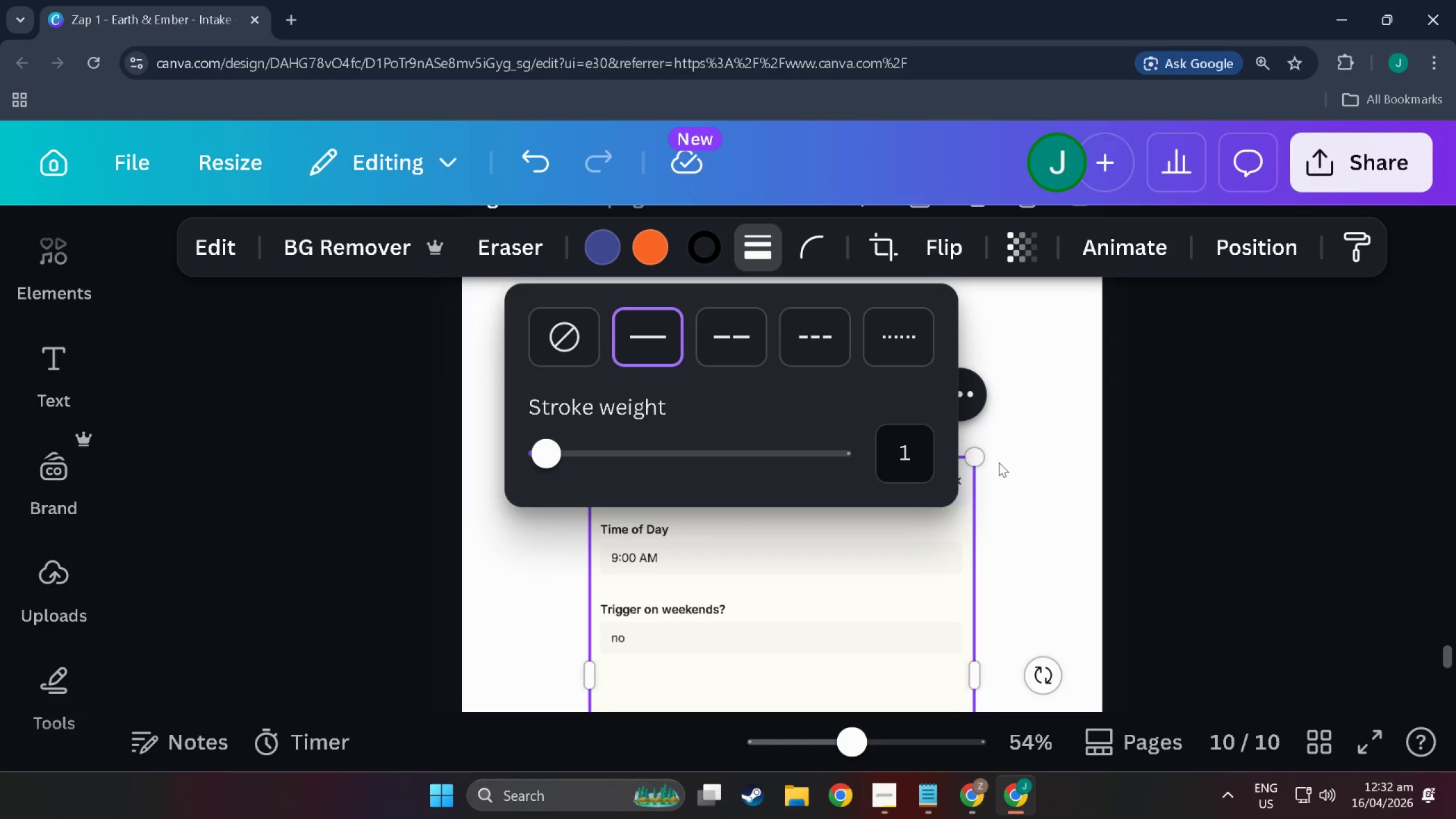 
left_click([1030, 477])
 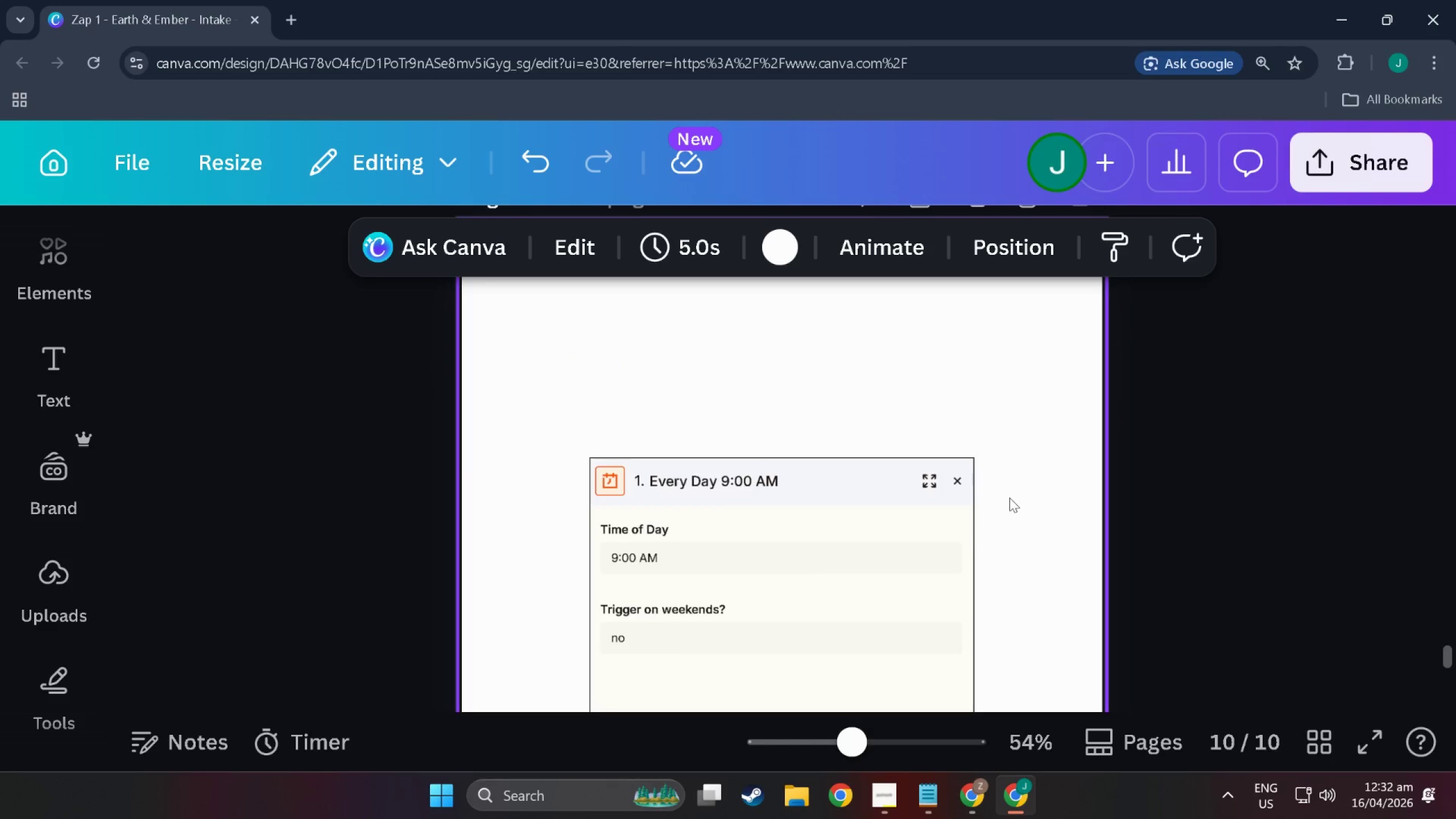 
left_click([845, 556])
 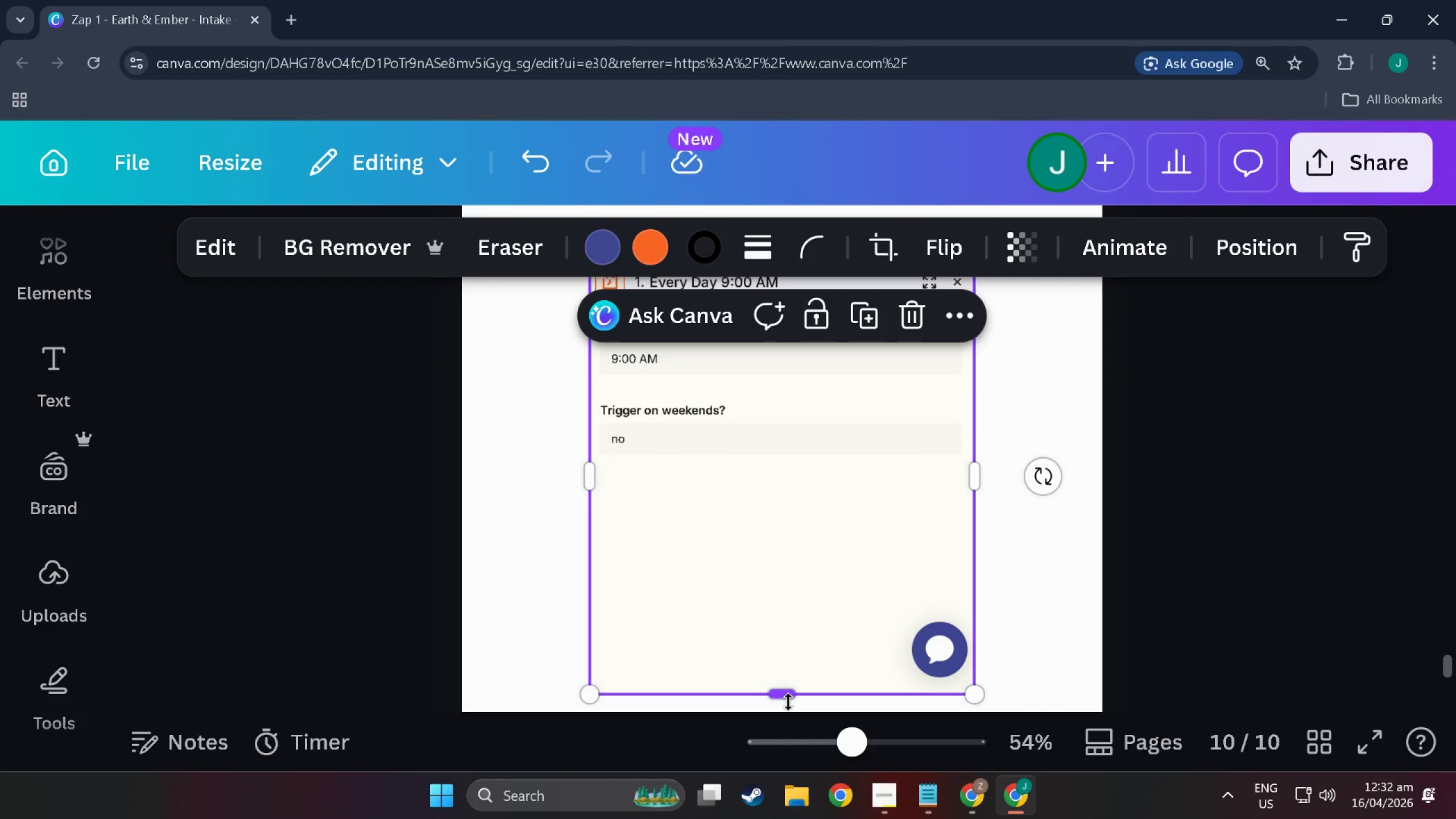 
scroll: coordinate [849, 558], scroll_direction: down, amount: 6.0
 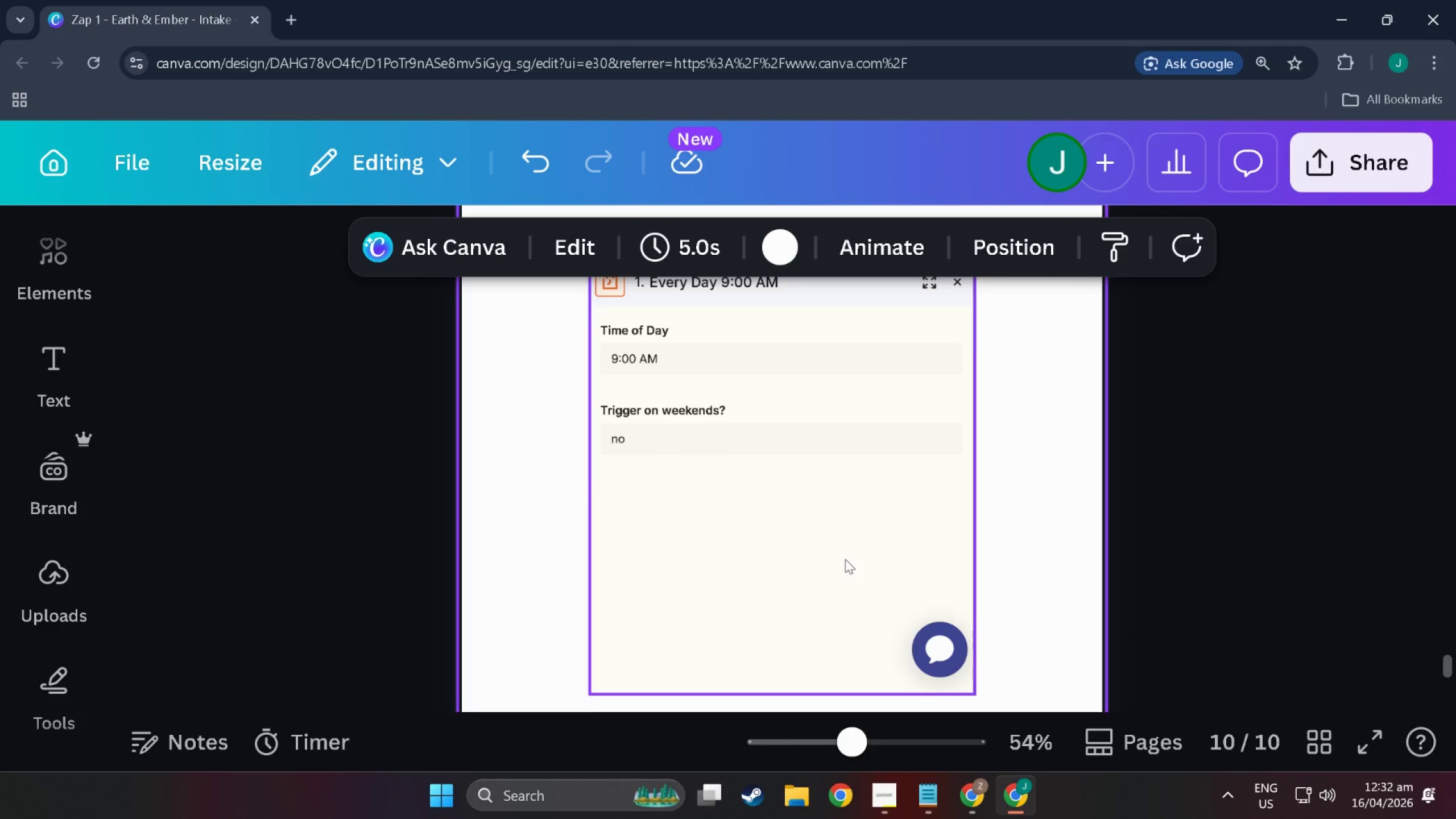 
left_click_drag(start_coordinate=[788, 702], to_coordinate=[784, 469])
 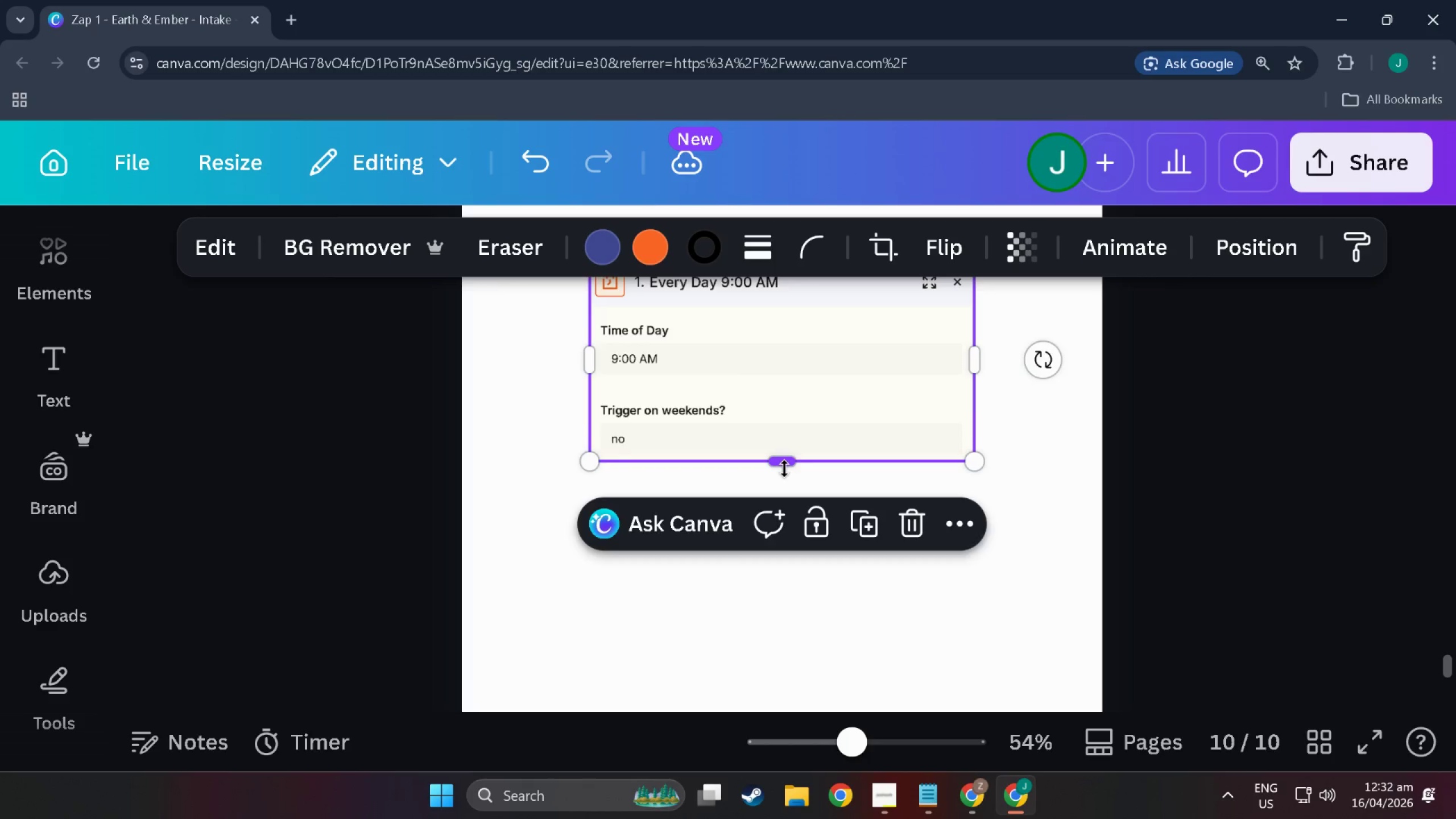 
left_click([777, 476])
 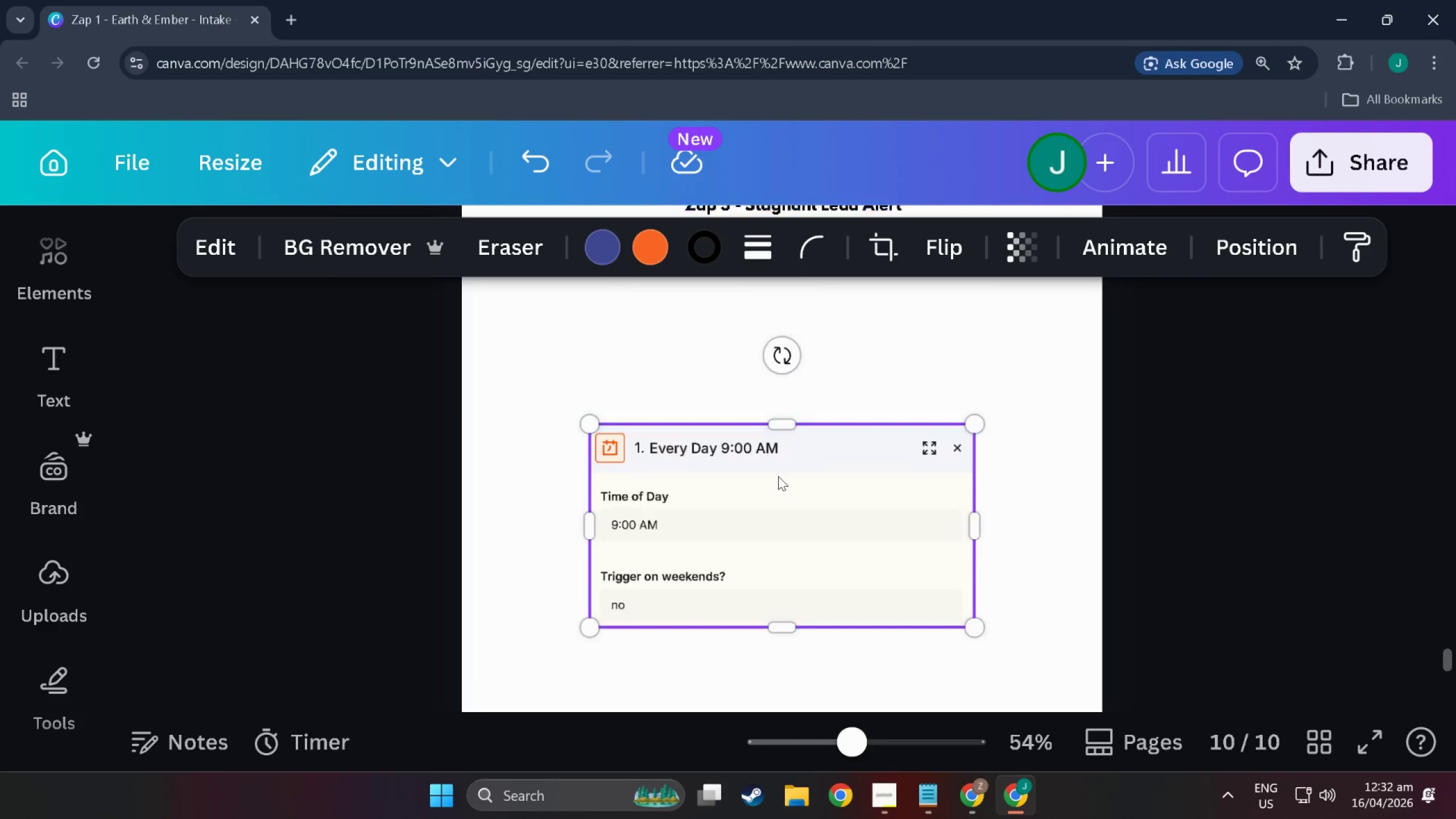 
scroll: coordinate [784, 469], scroll_direction: up, amount: 3.0
 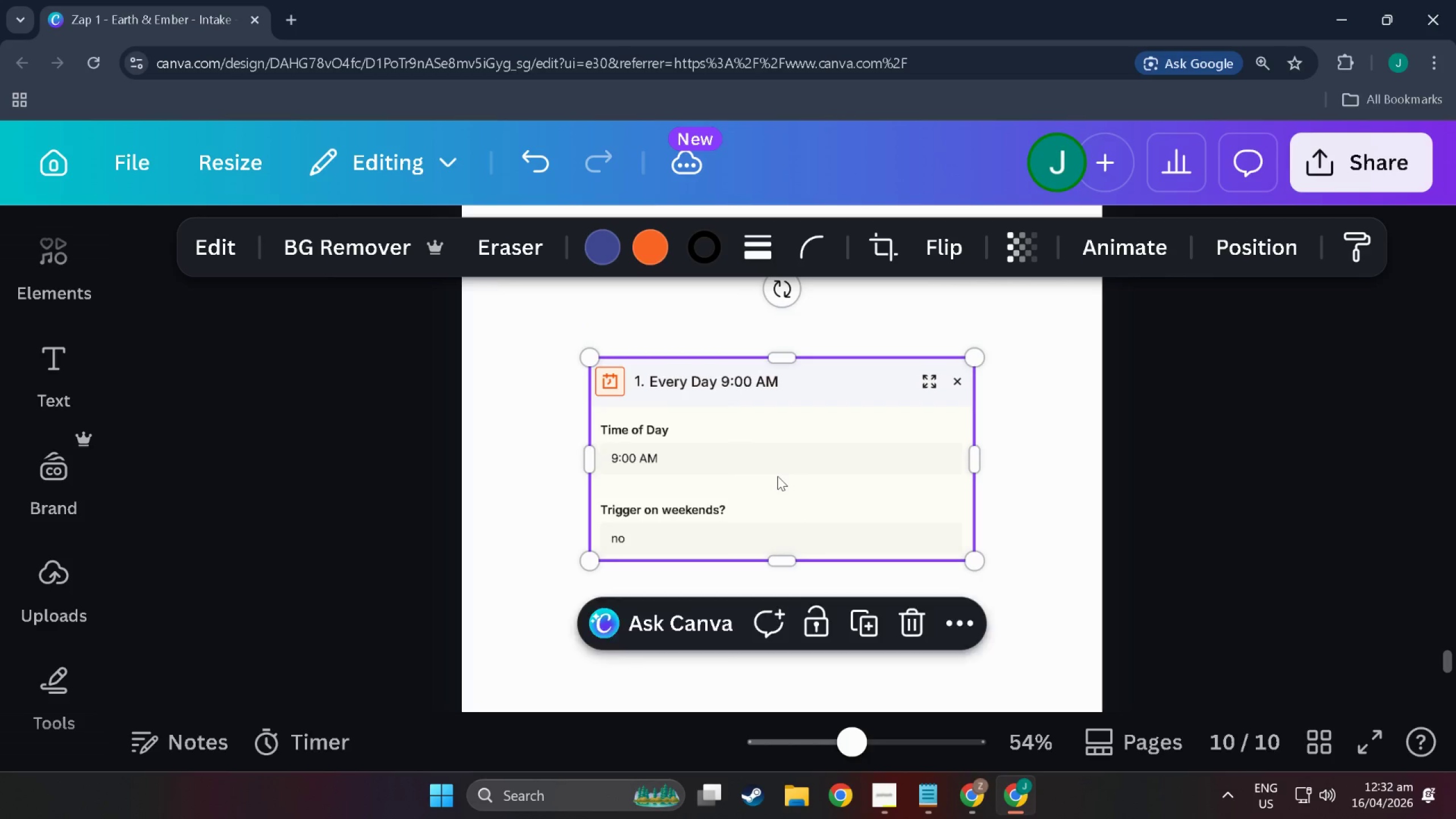 
left_click([865, 380])
 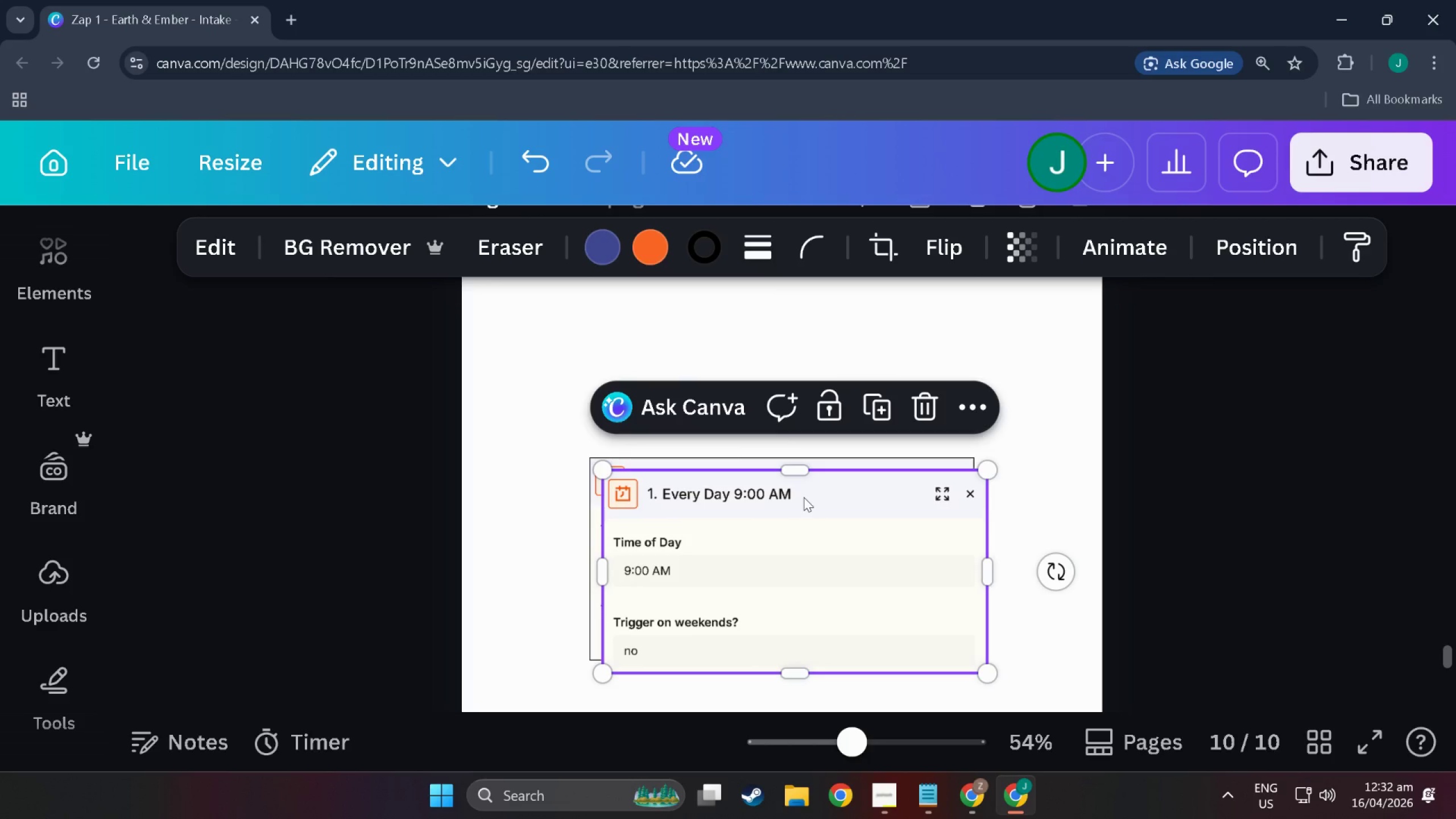 
scroll: coordinate [778, 476], scroll_direction: up, amount: 3.0
 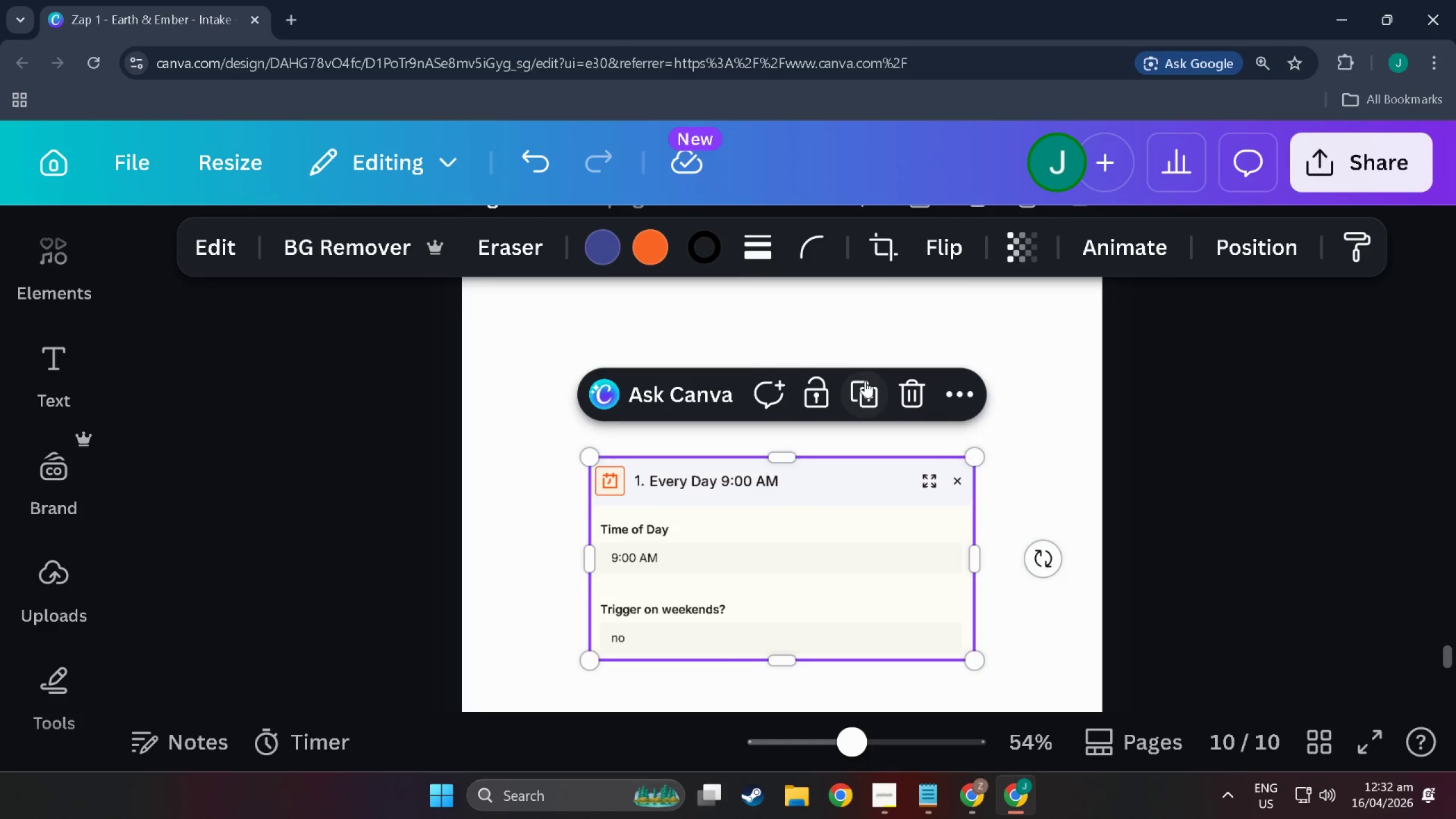 
key(Control+Z)
 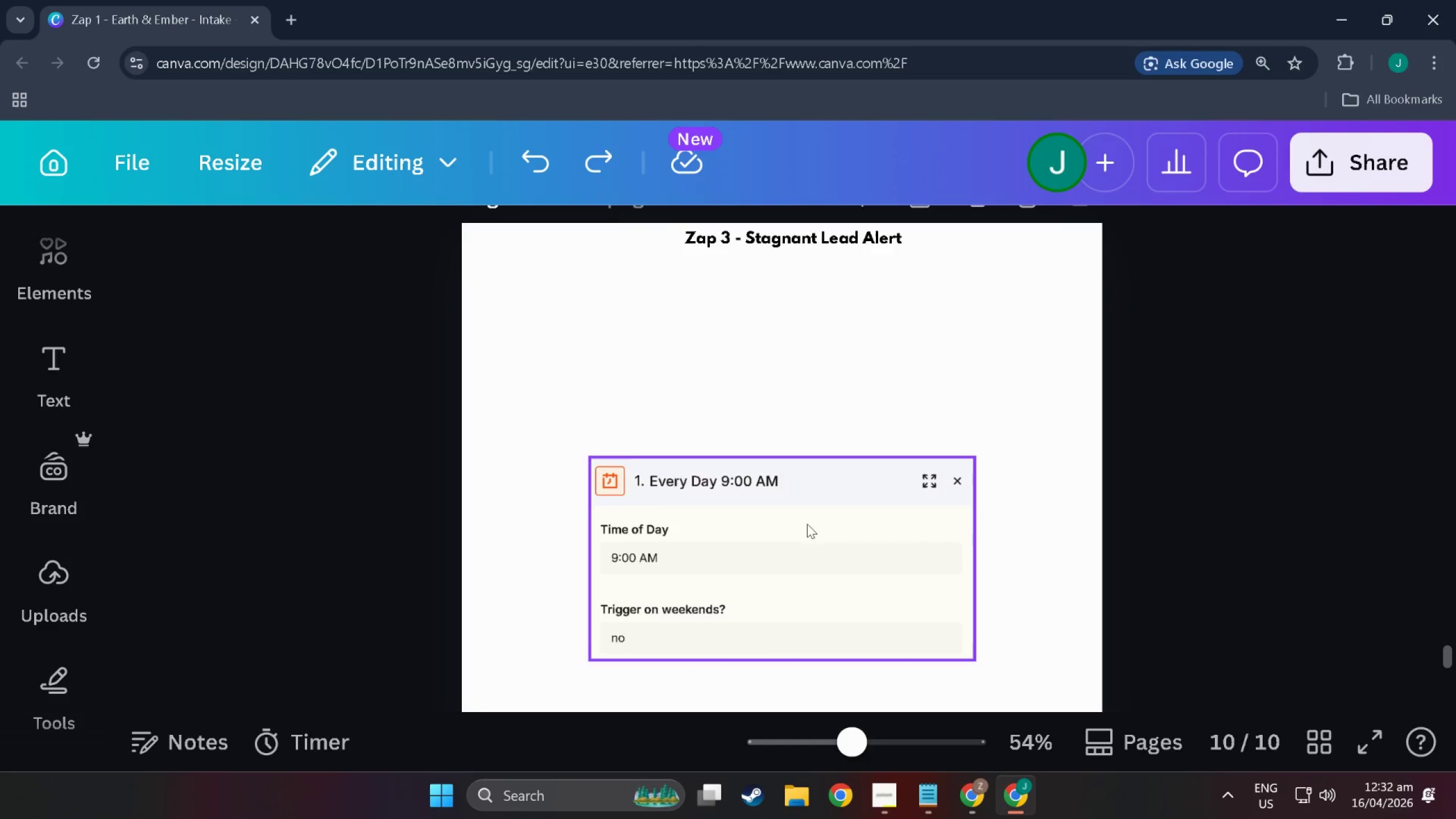 
left_click_drag(start_coordinate=[807, 524], to_coordinate=[800, 347])
 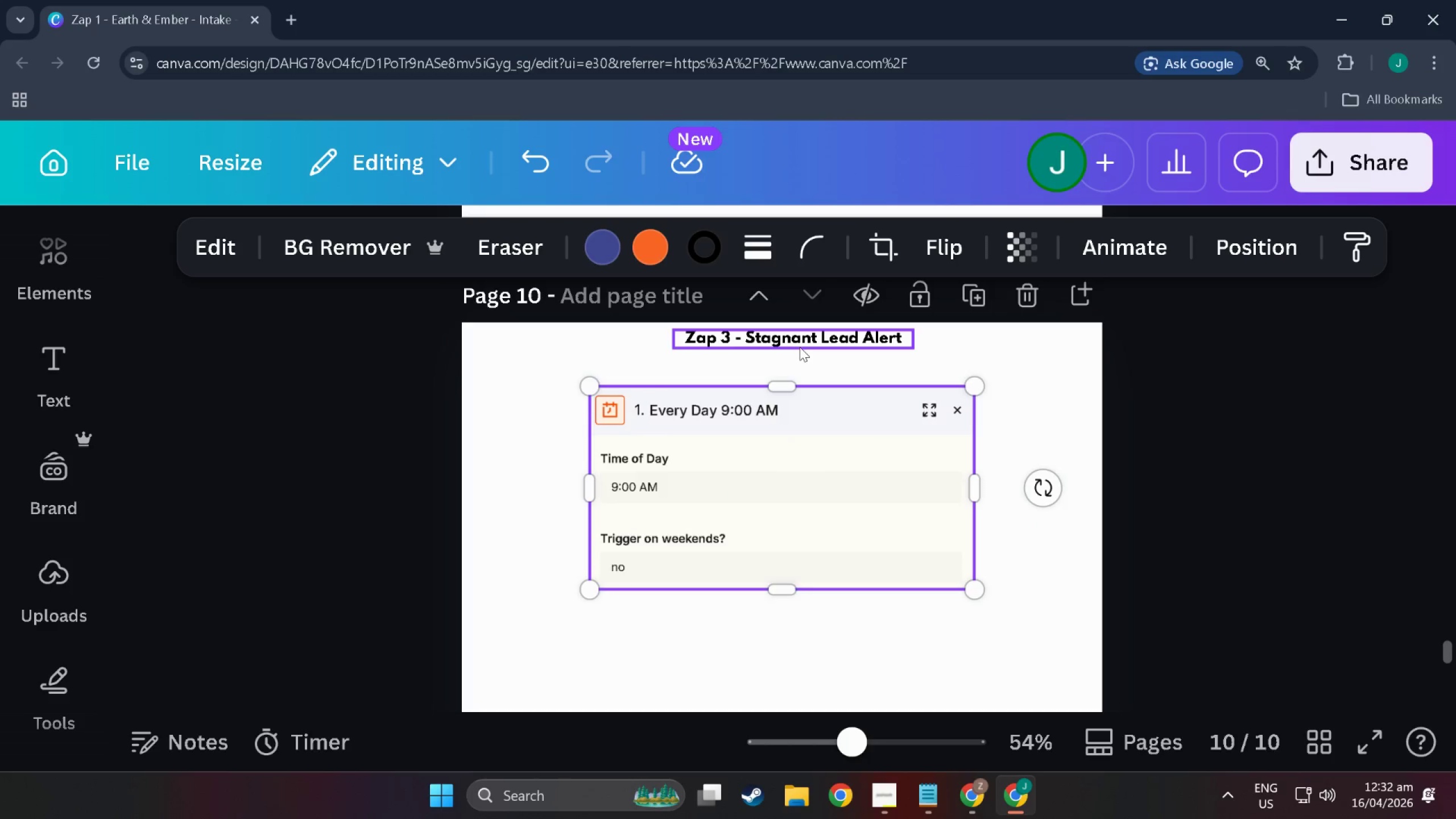 
scroll: coordinate [800, 347], scroll_direction: up, amount: 3.0
 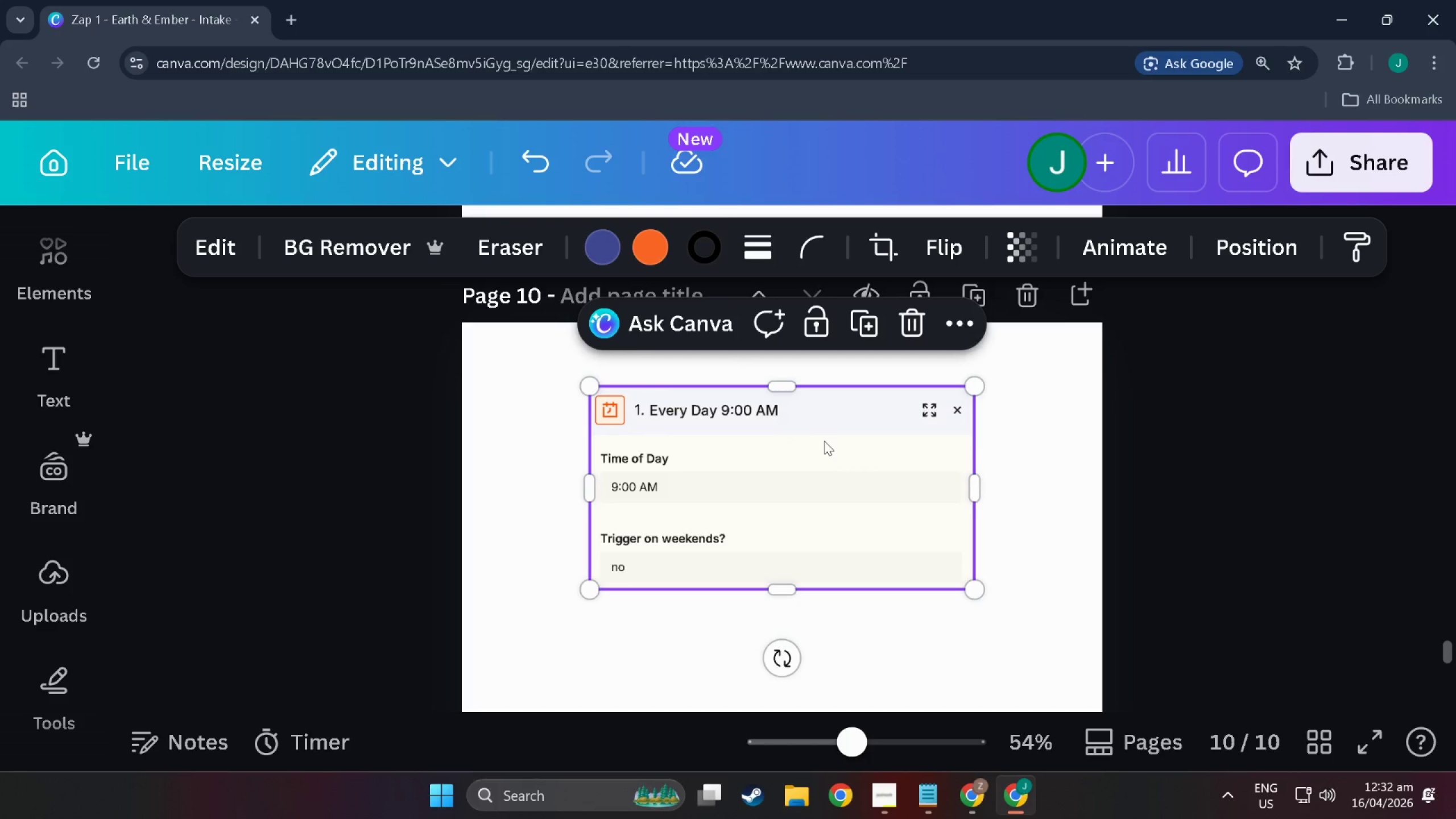 
left_click_drag(start_coordinate=[824, 441], to_coordinate=[826, 425])
 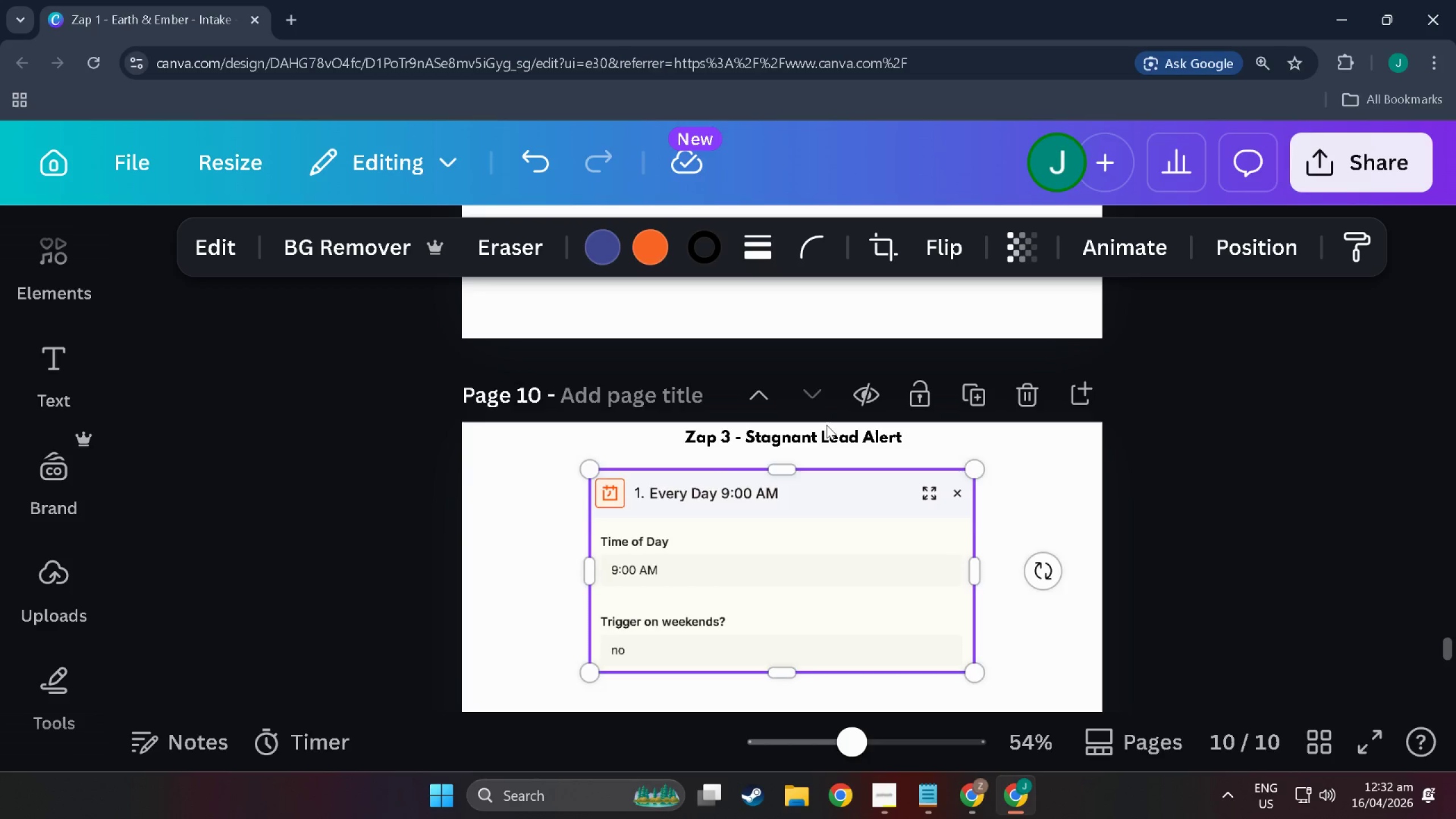 
scroll: coordinate [823, 419], scroll_direction: up, amount: 32.0
 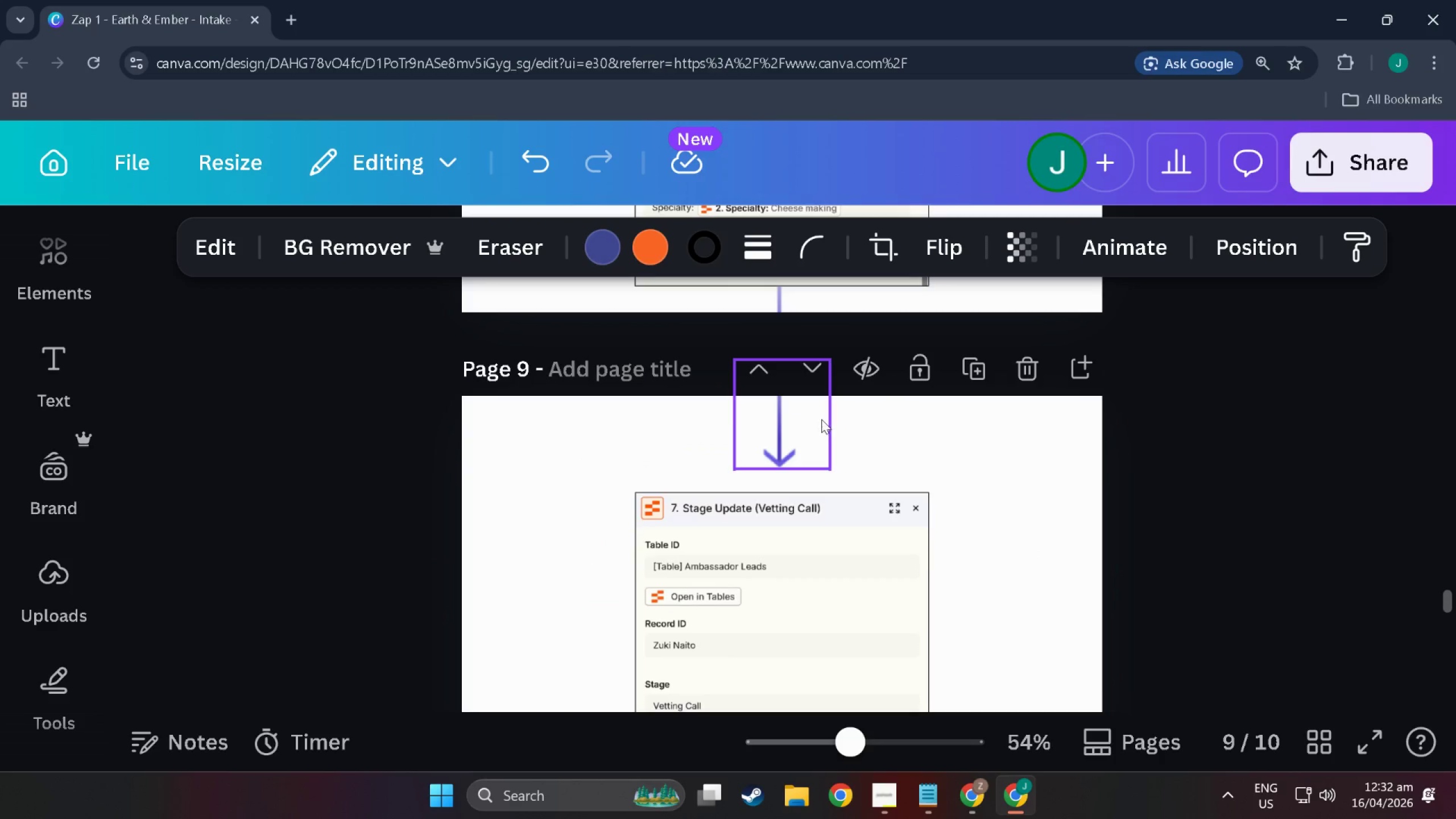 
left_click([818, 421])
 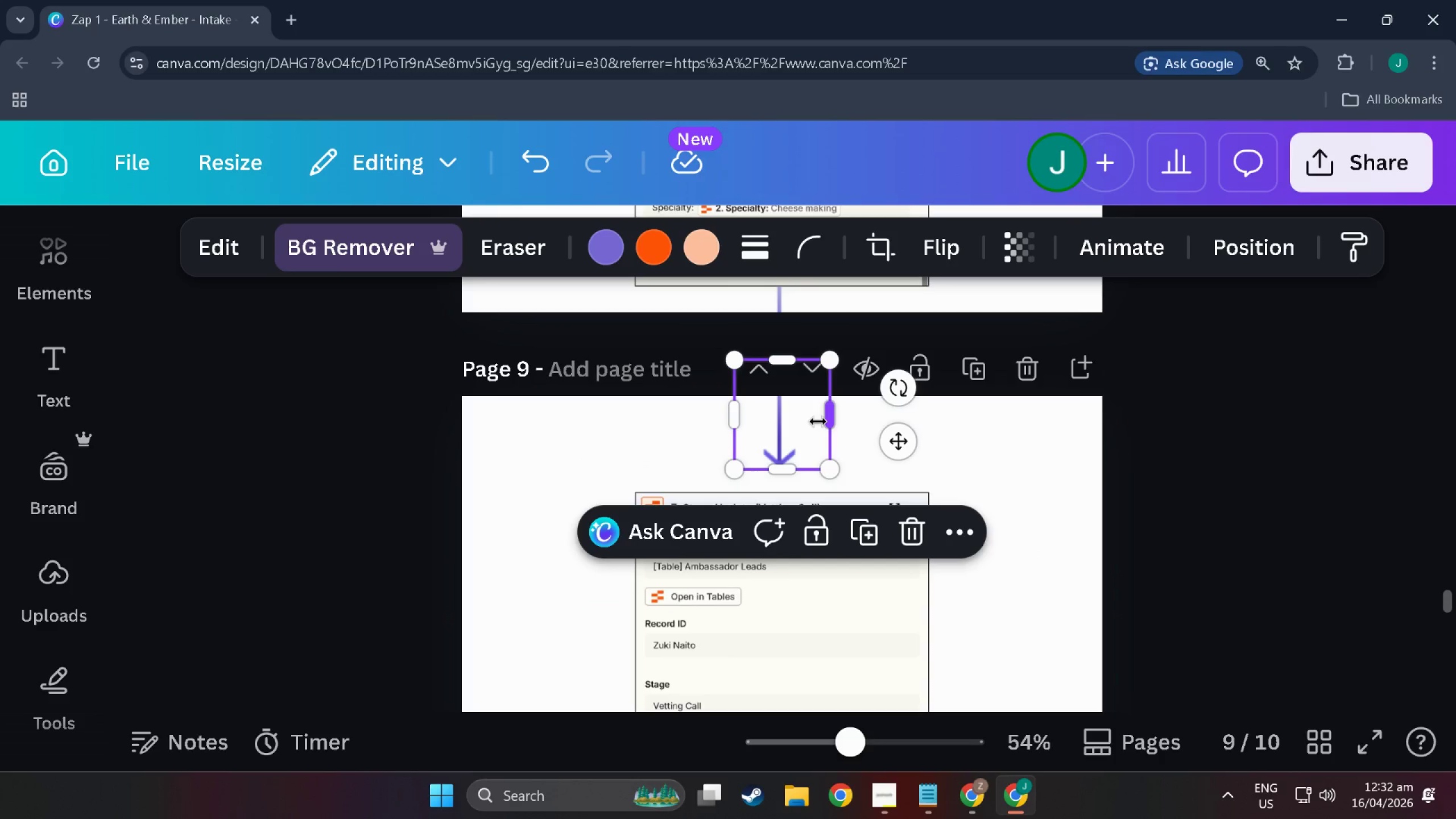 
key(Control+C)
 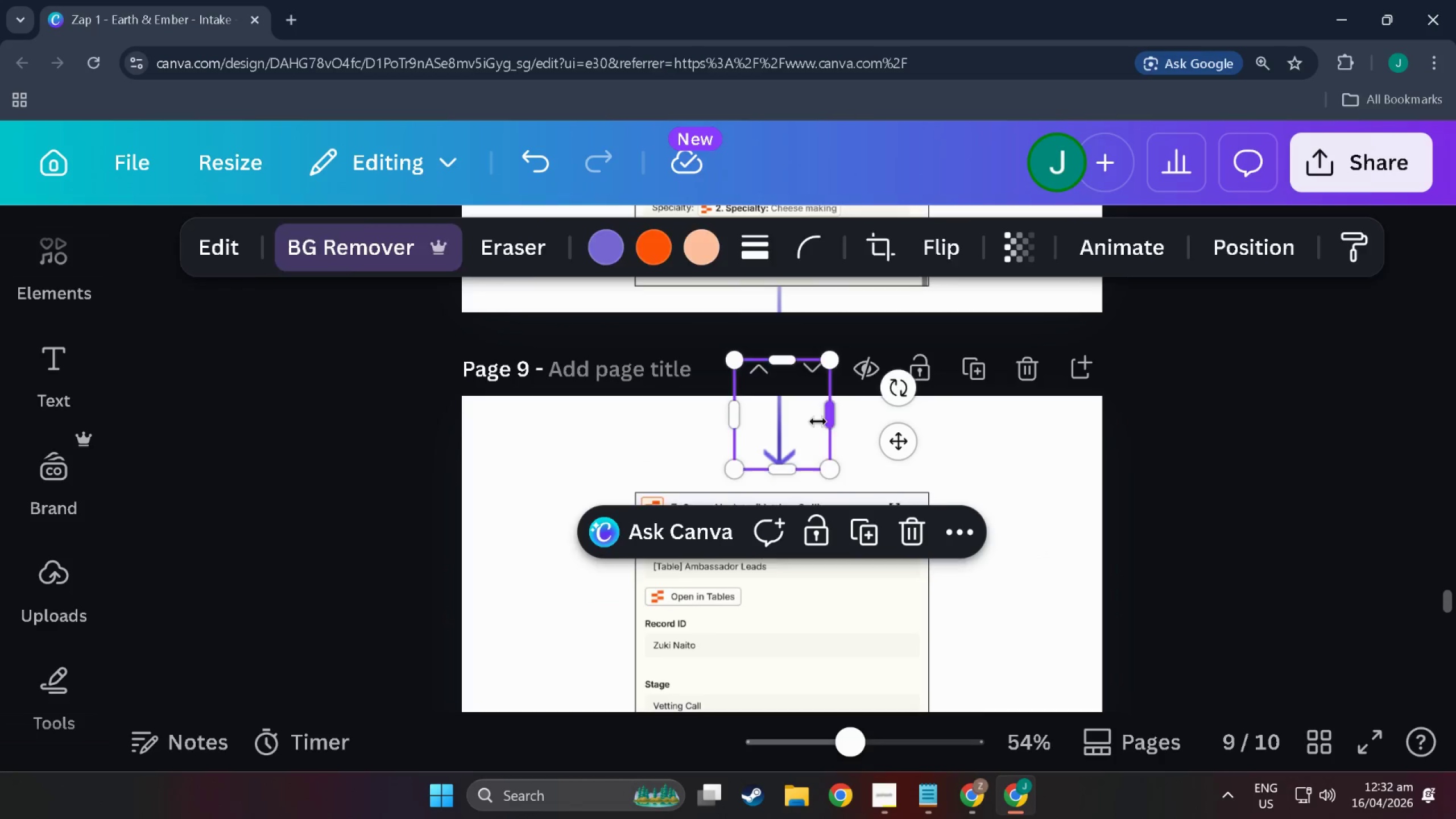 
key(Control+V)
 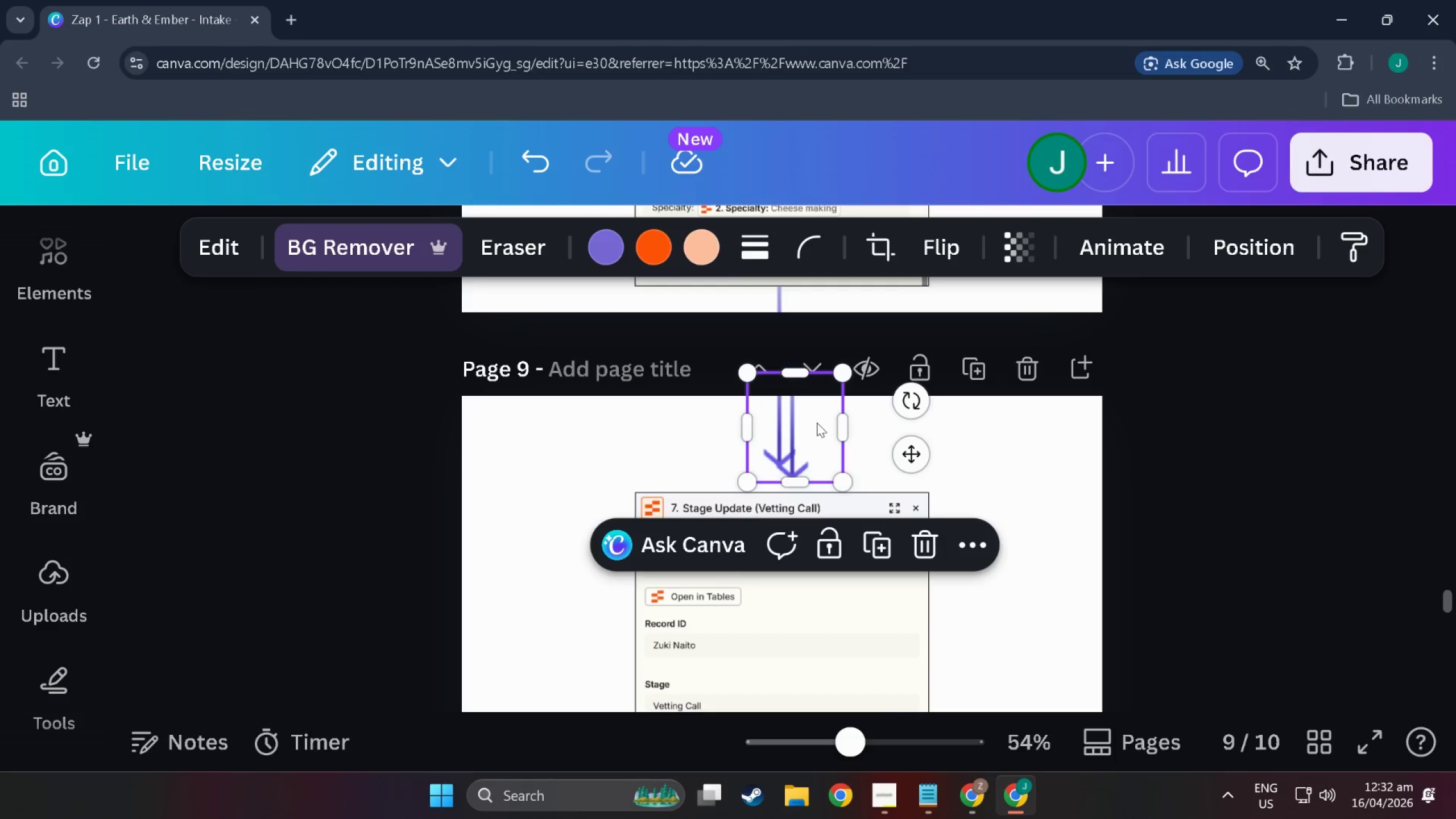 
scroll: coordinate [817, 423], scroll_direction: down, amount: 3.0
 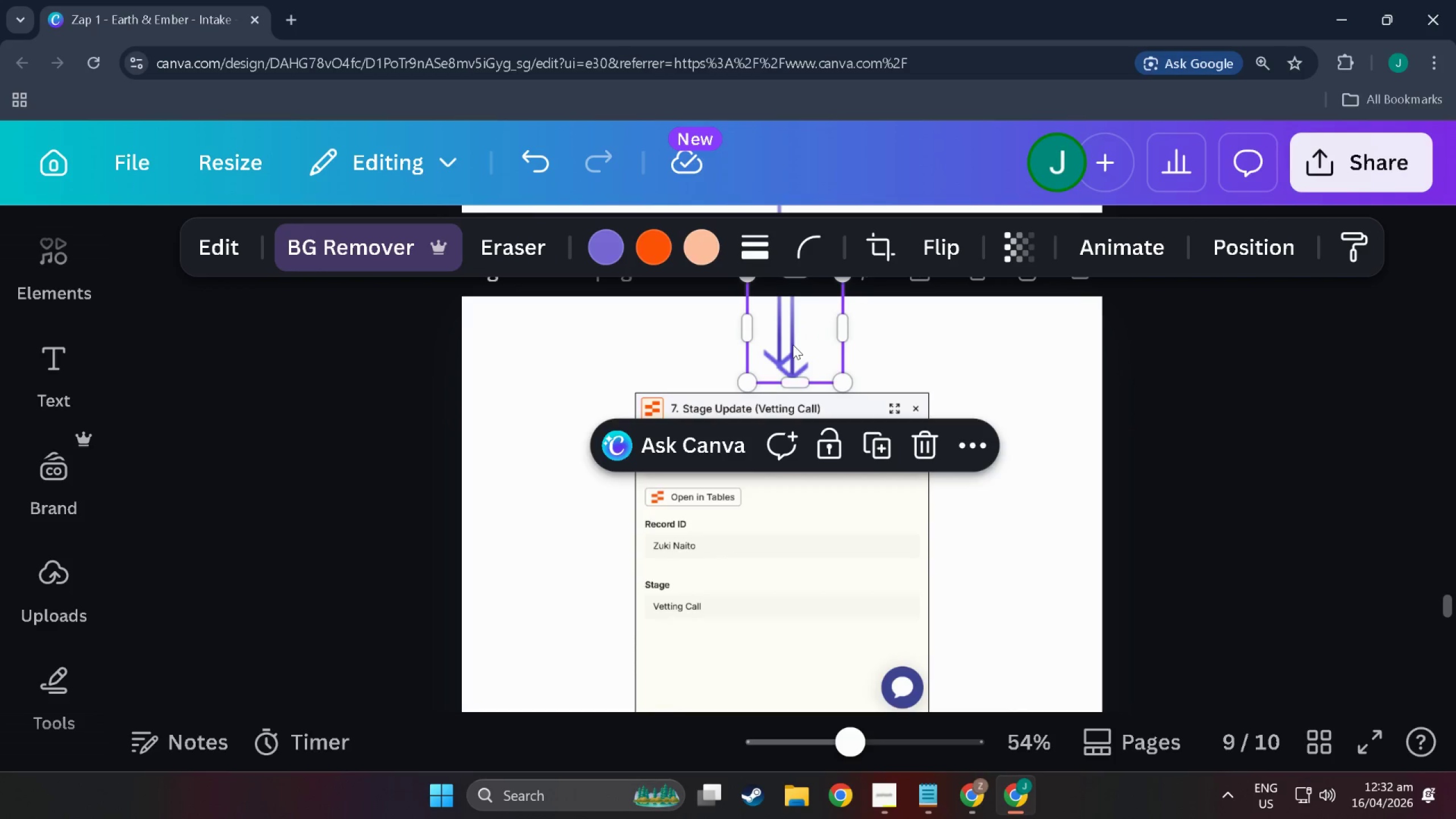 
left_click_drag(start_coordinate=[792, 337], to_coordinate=[779, 440])
 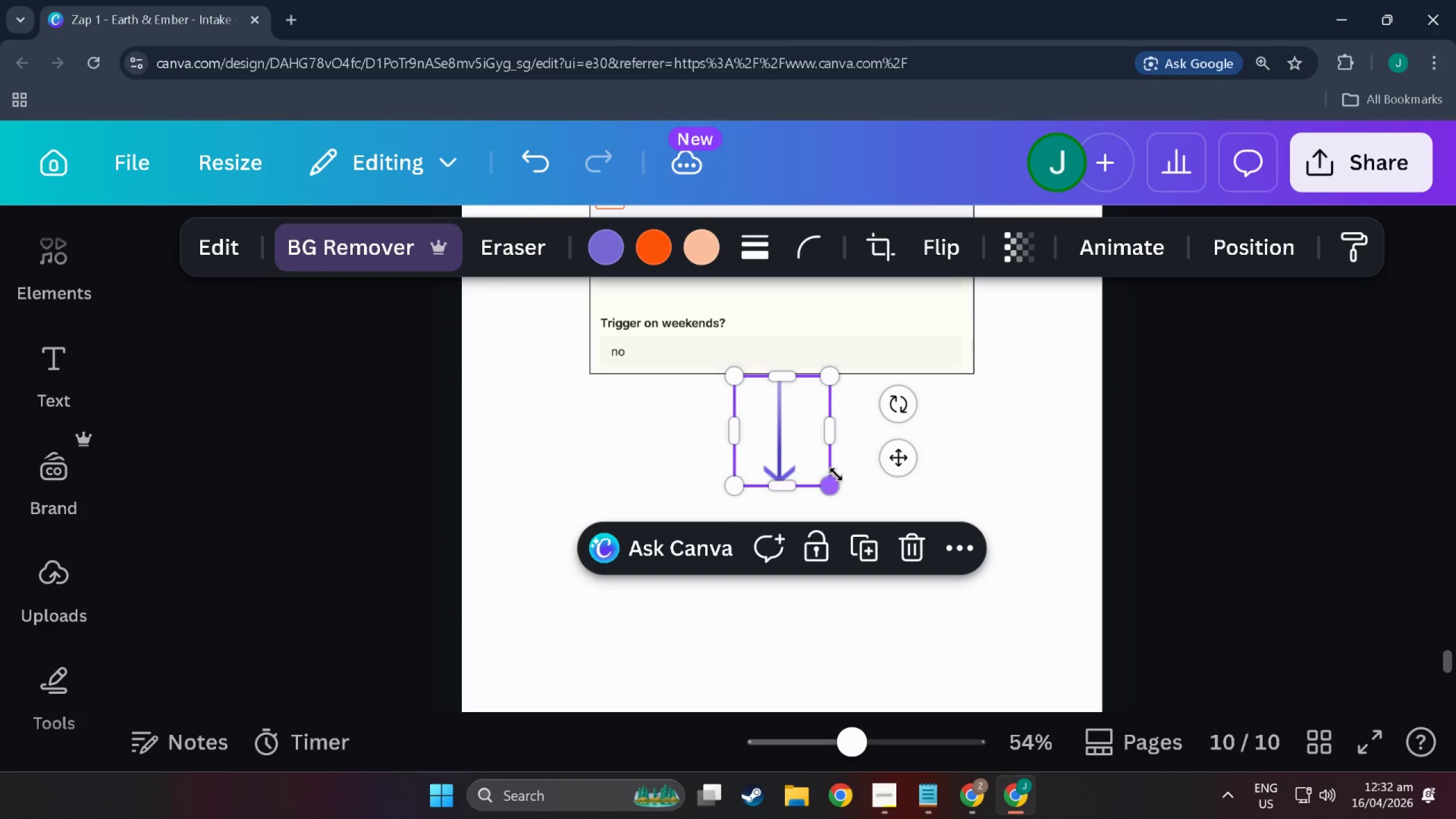 
scroll: coordinate [781, 479], scroll_direction: down, amount: 35.0
 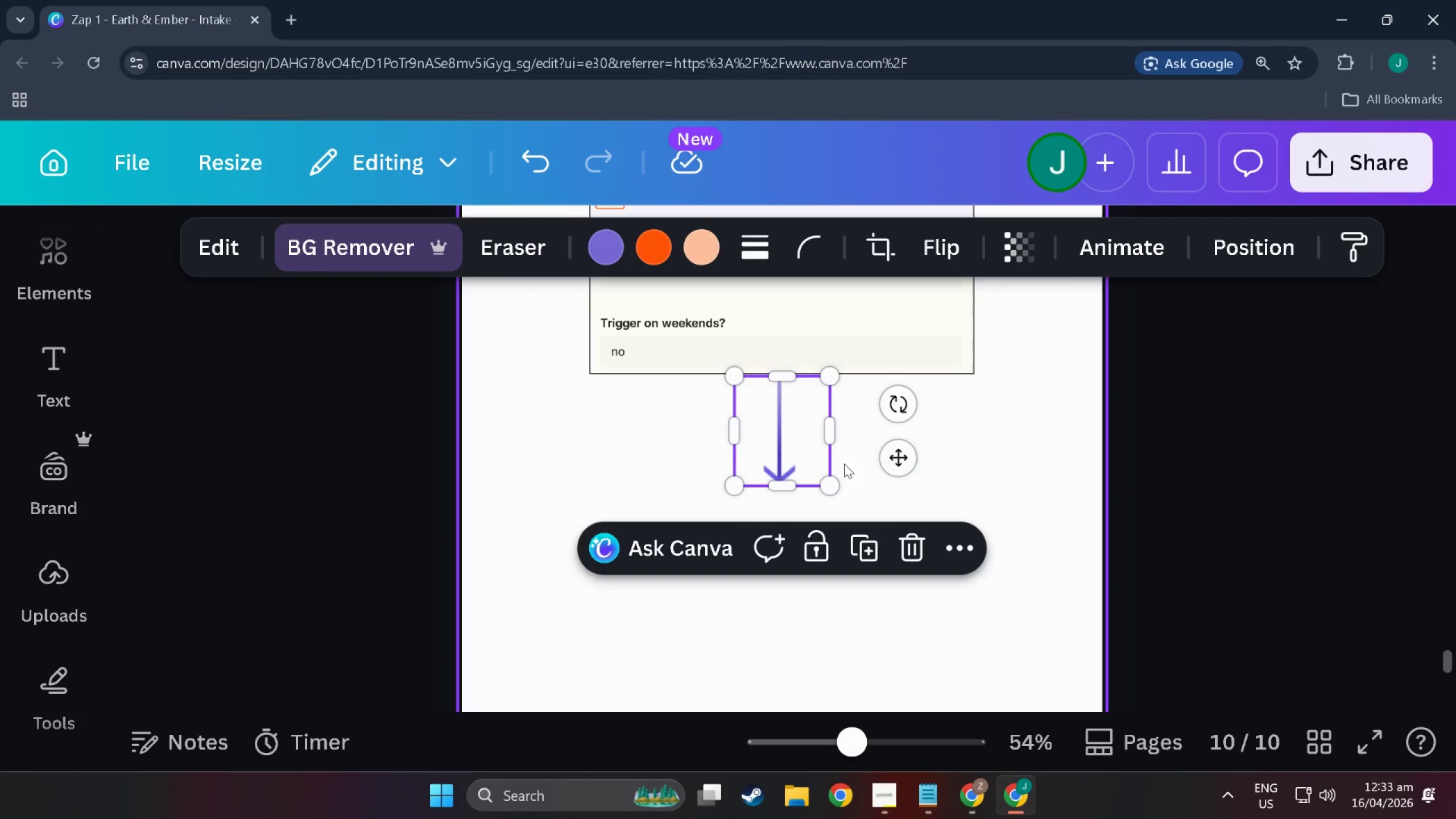 
wait(15.03)
 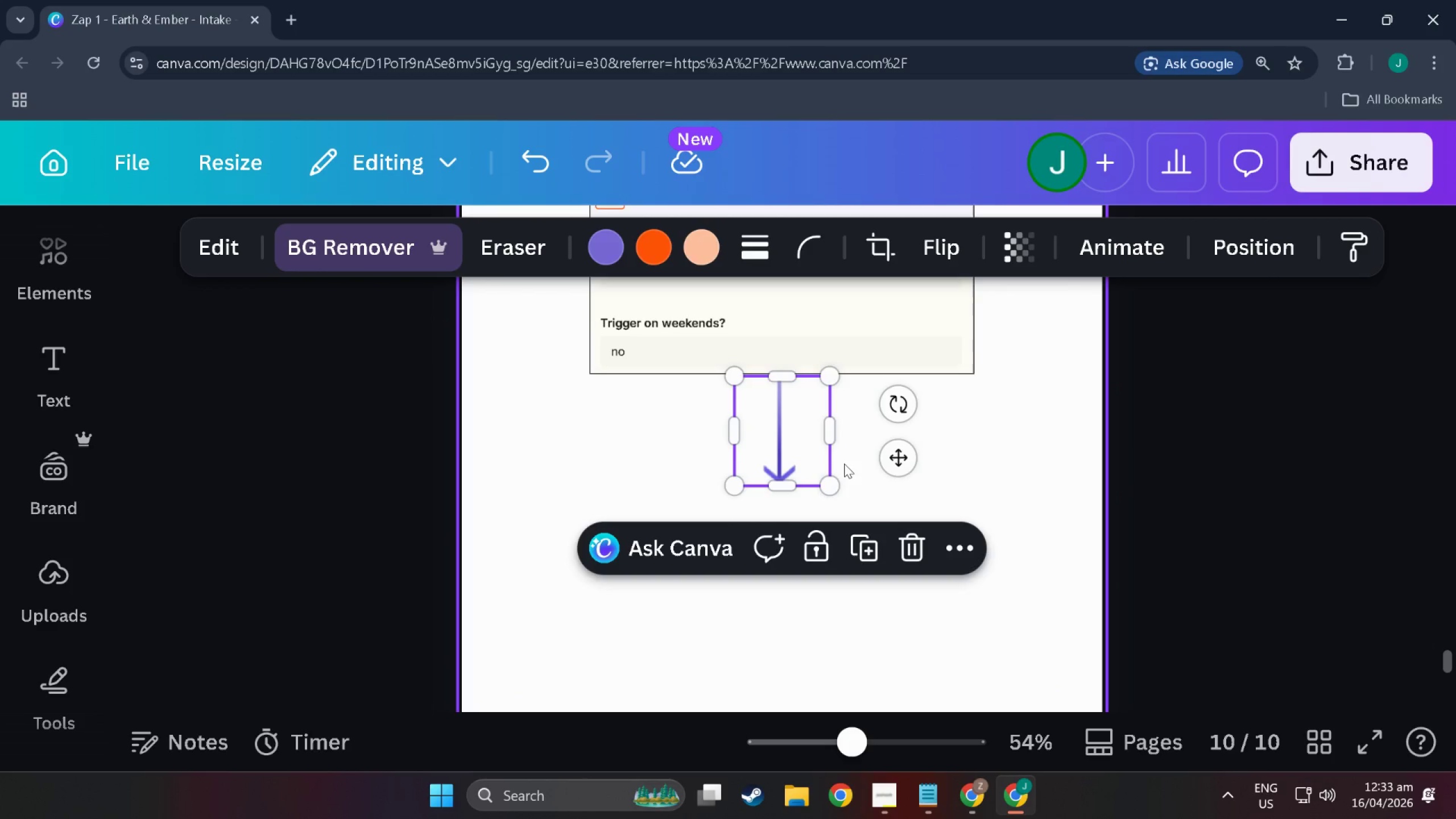 
scroll: coordinate [846, 465], scroll_direction: up, amount: 4.0
 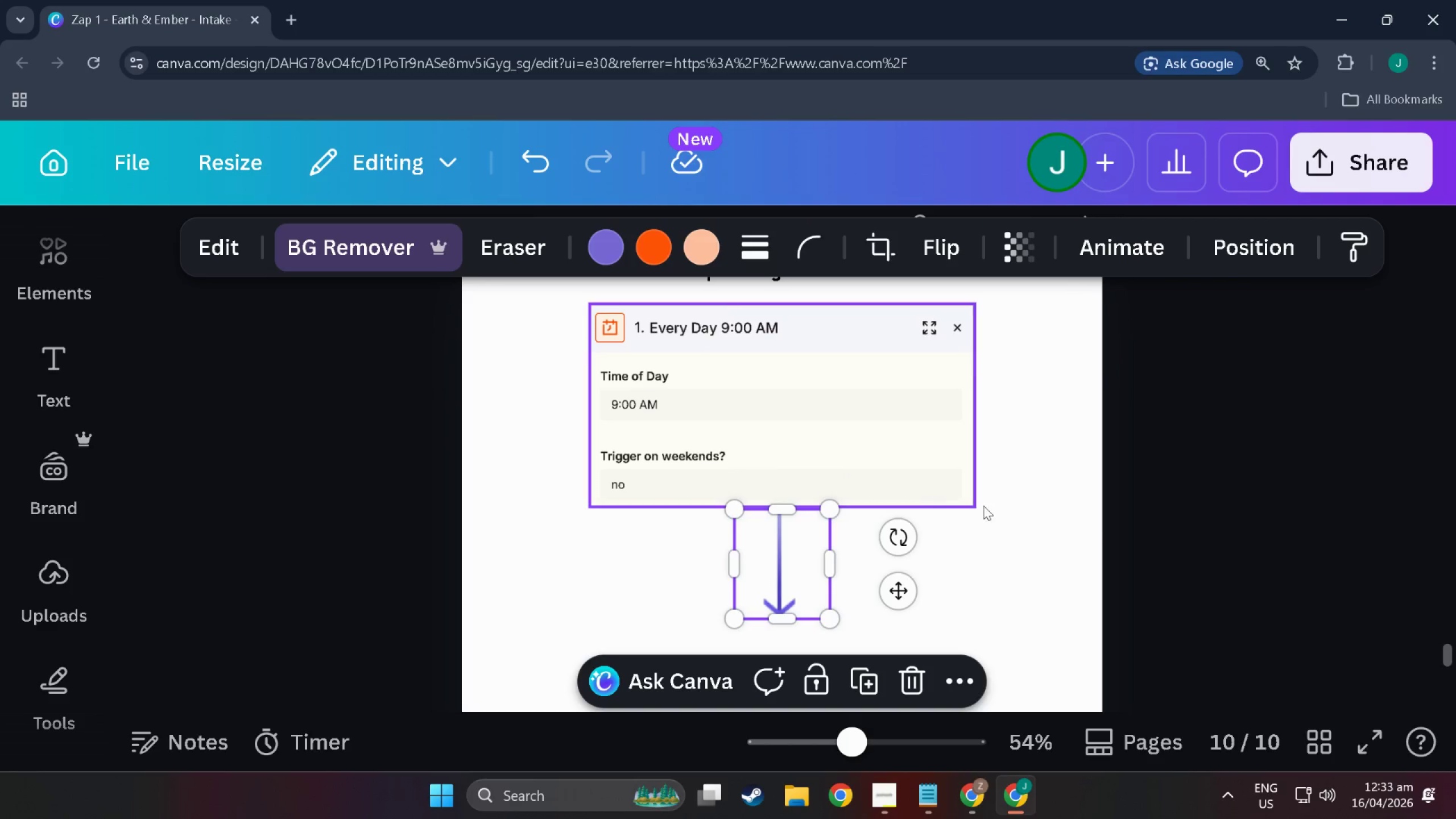 
left_click([1087, 523])
 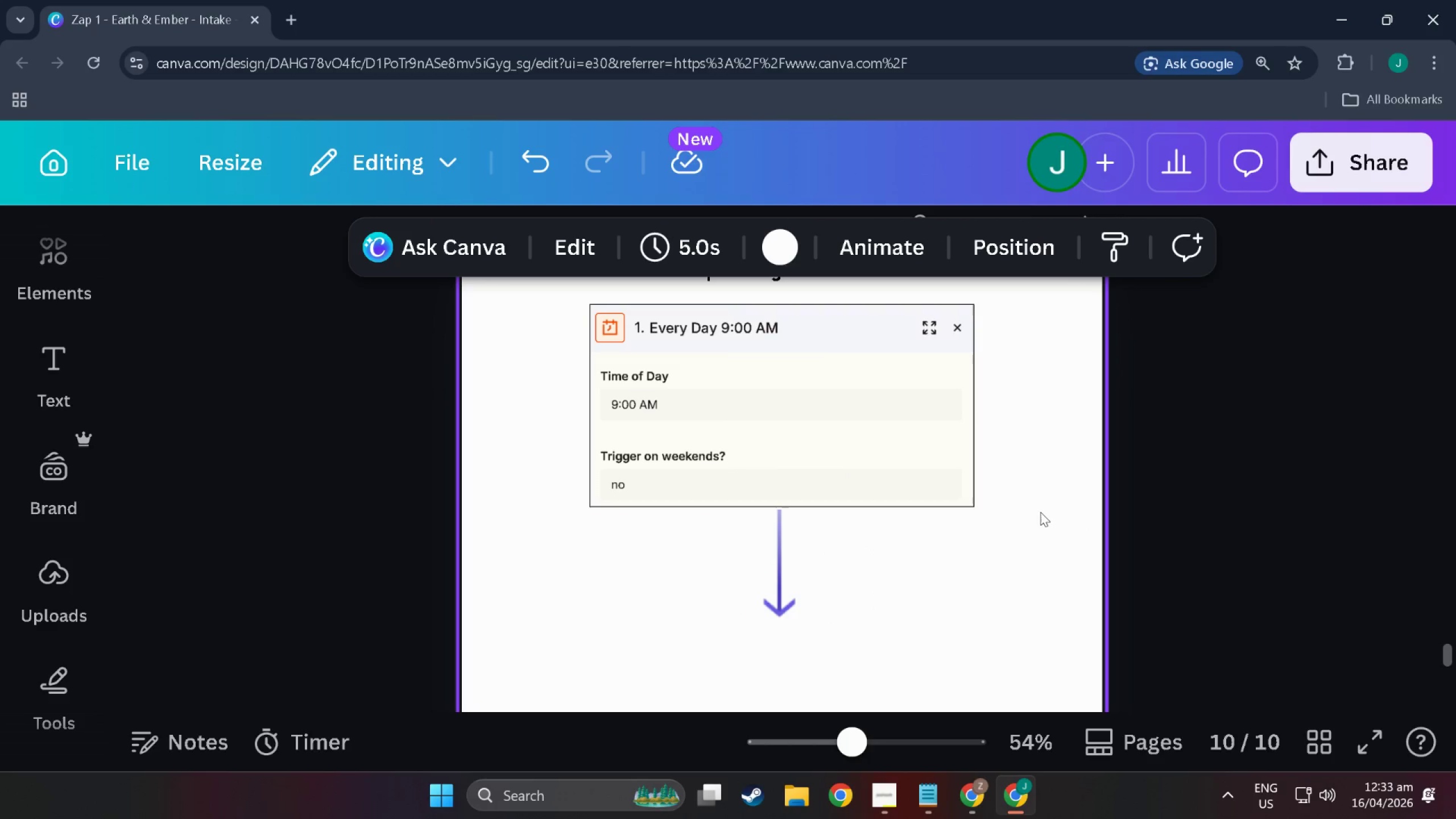 
scroll: coordinate [1048, 507], scroll_direction: up, amount: 3.0
 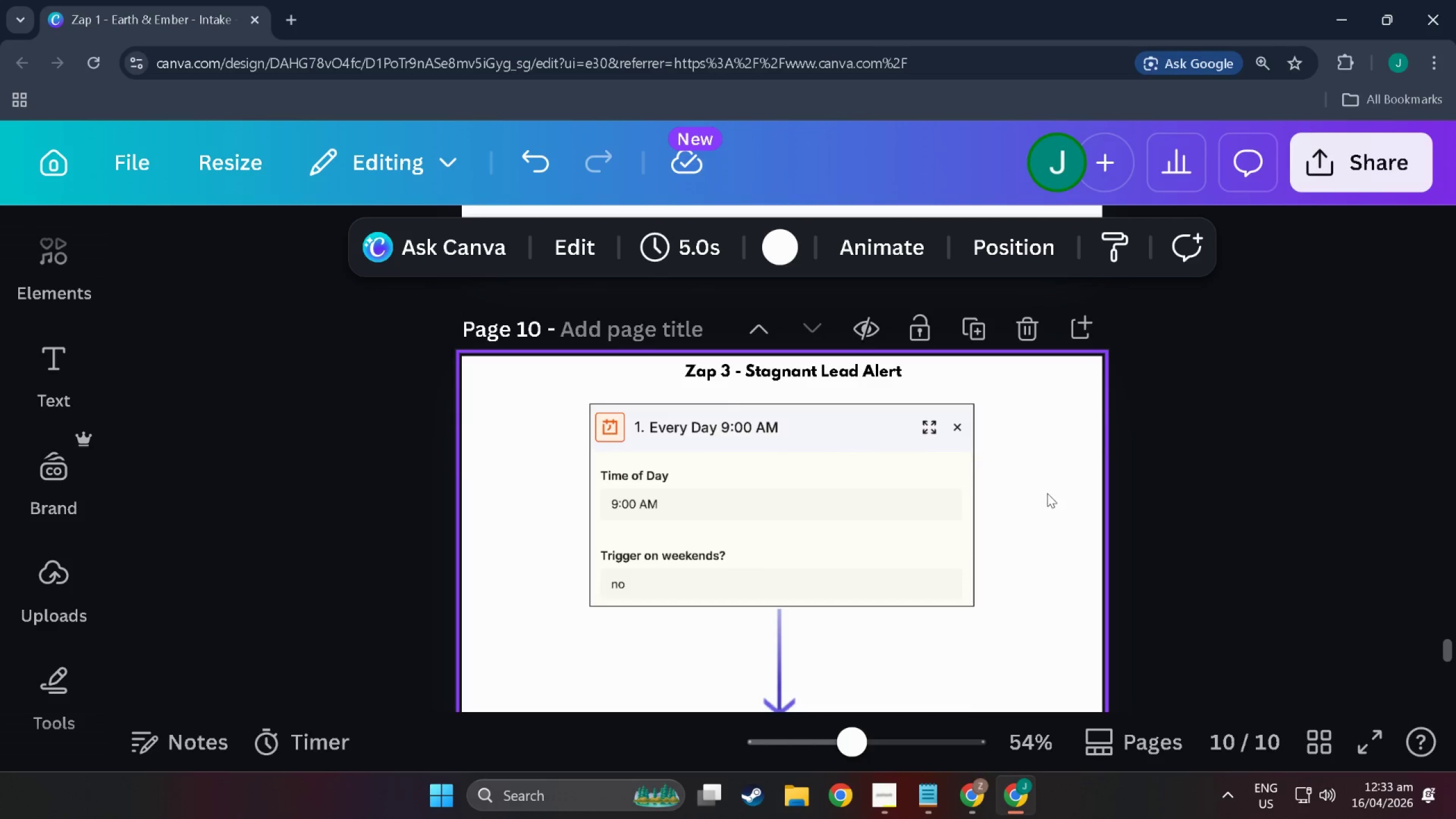 
scroll: coordinate [971, 334], scroll_direction: none, amount: 0.0
 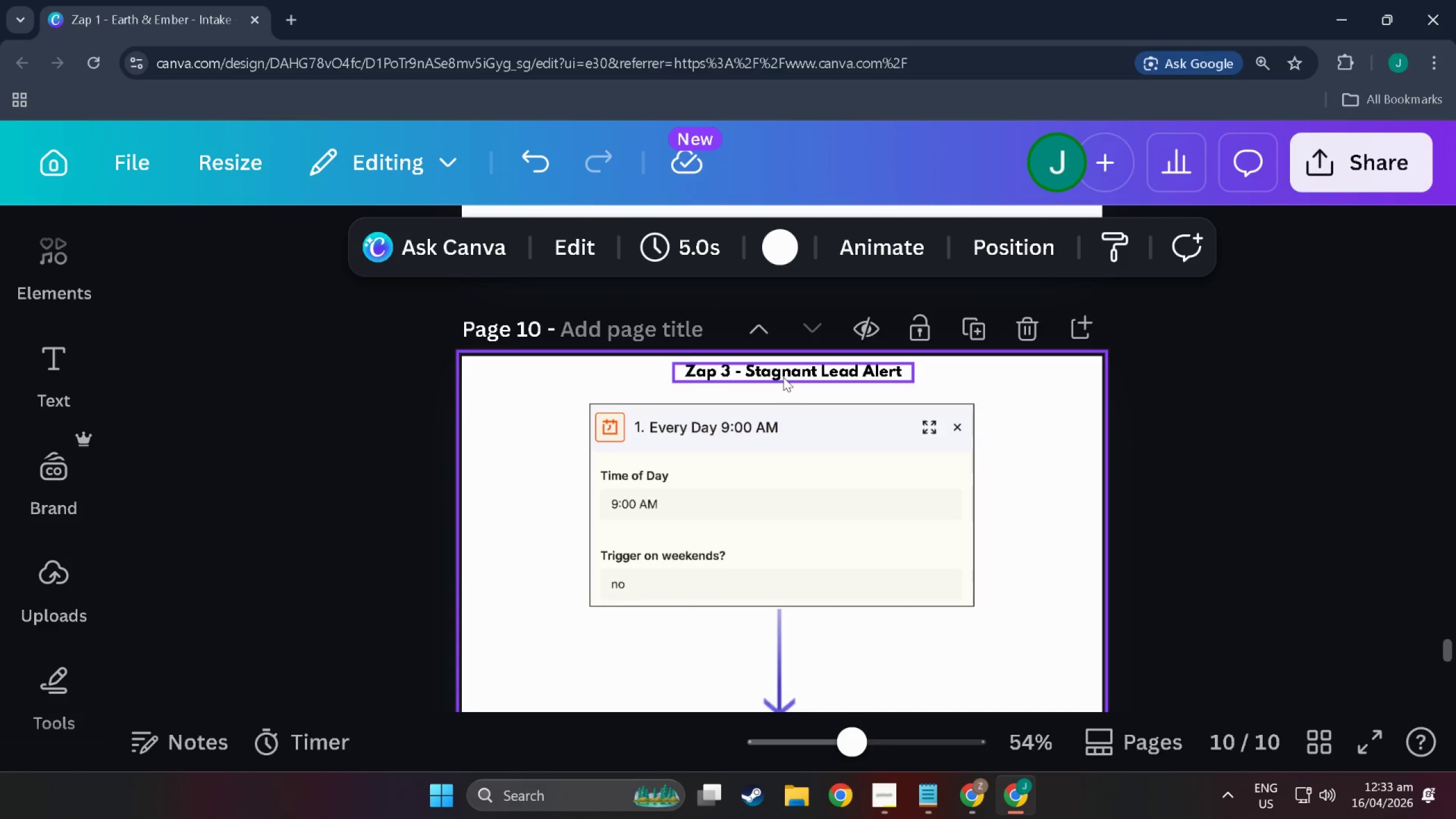 
left_click_drag(start_coordinate=[783, 377], to_coordinate=[771, 386])
 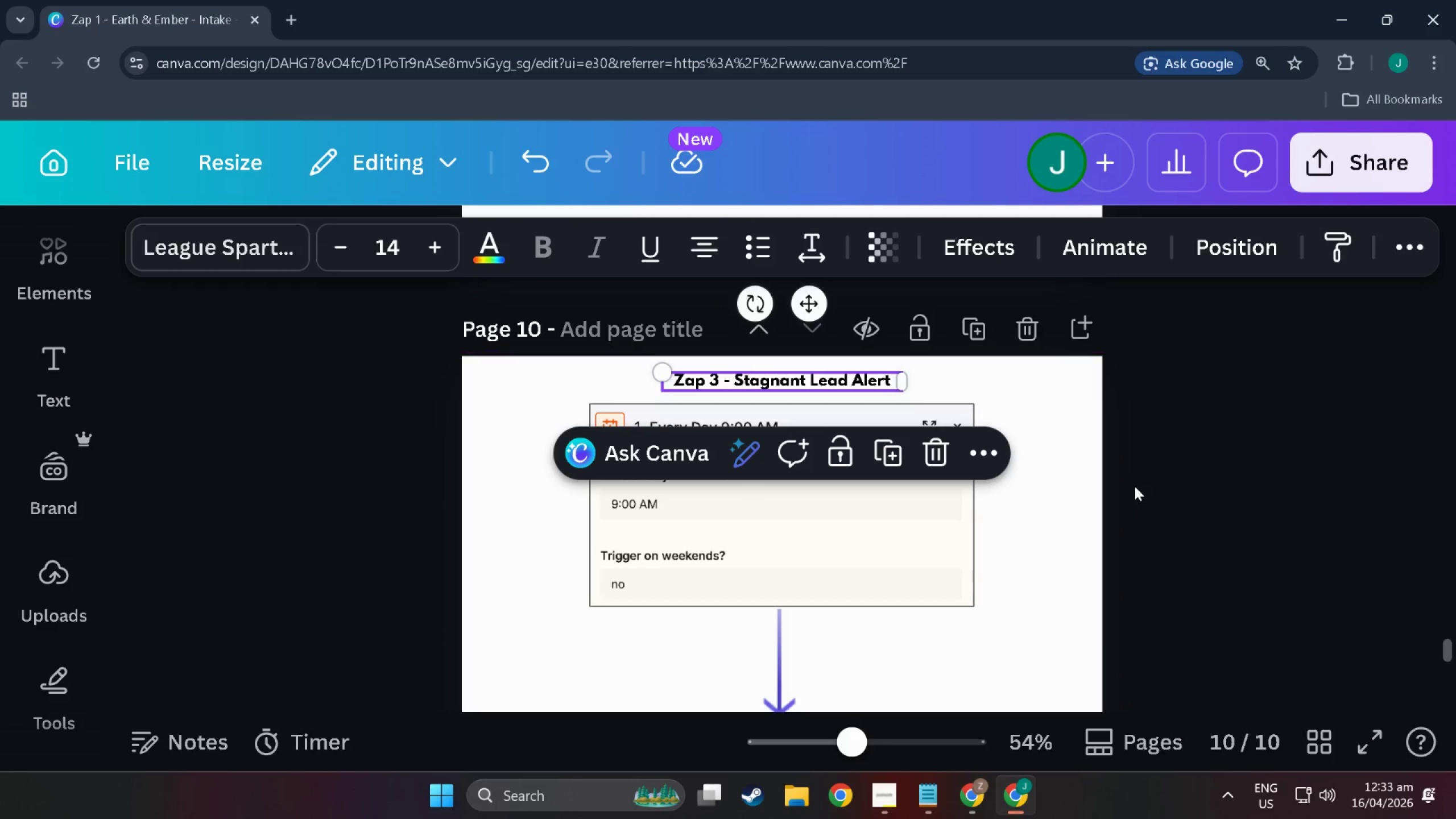 
left_click([1138, 481])
 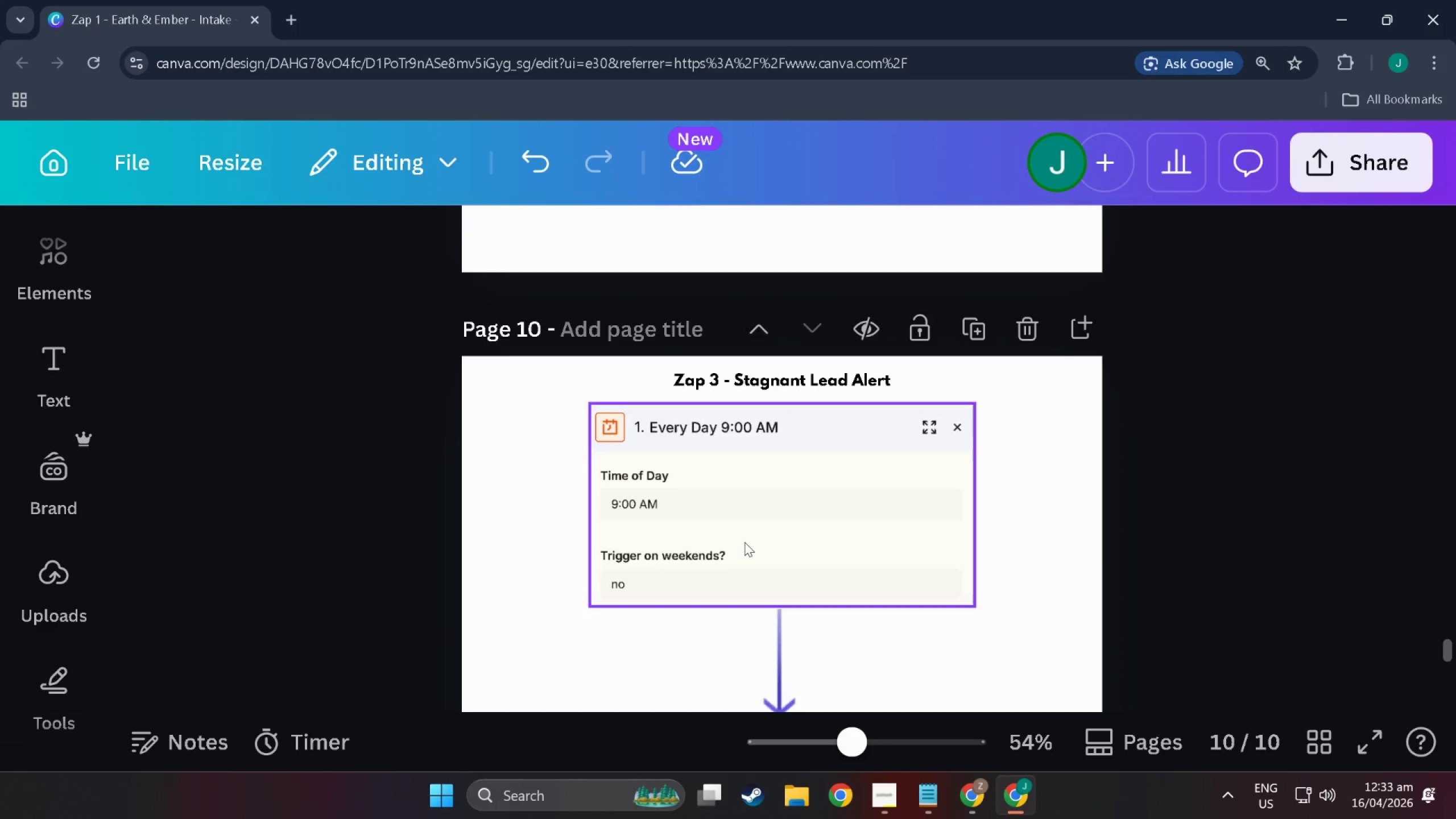 
scroll: coordinate [776, 519], scroll_direction: down, amount: 11.0
 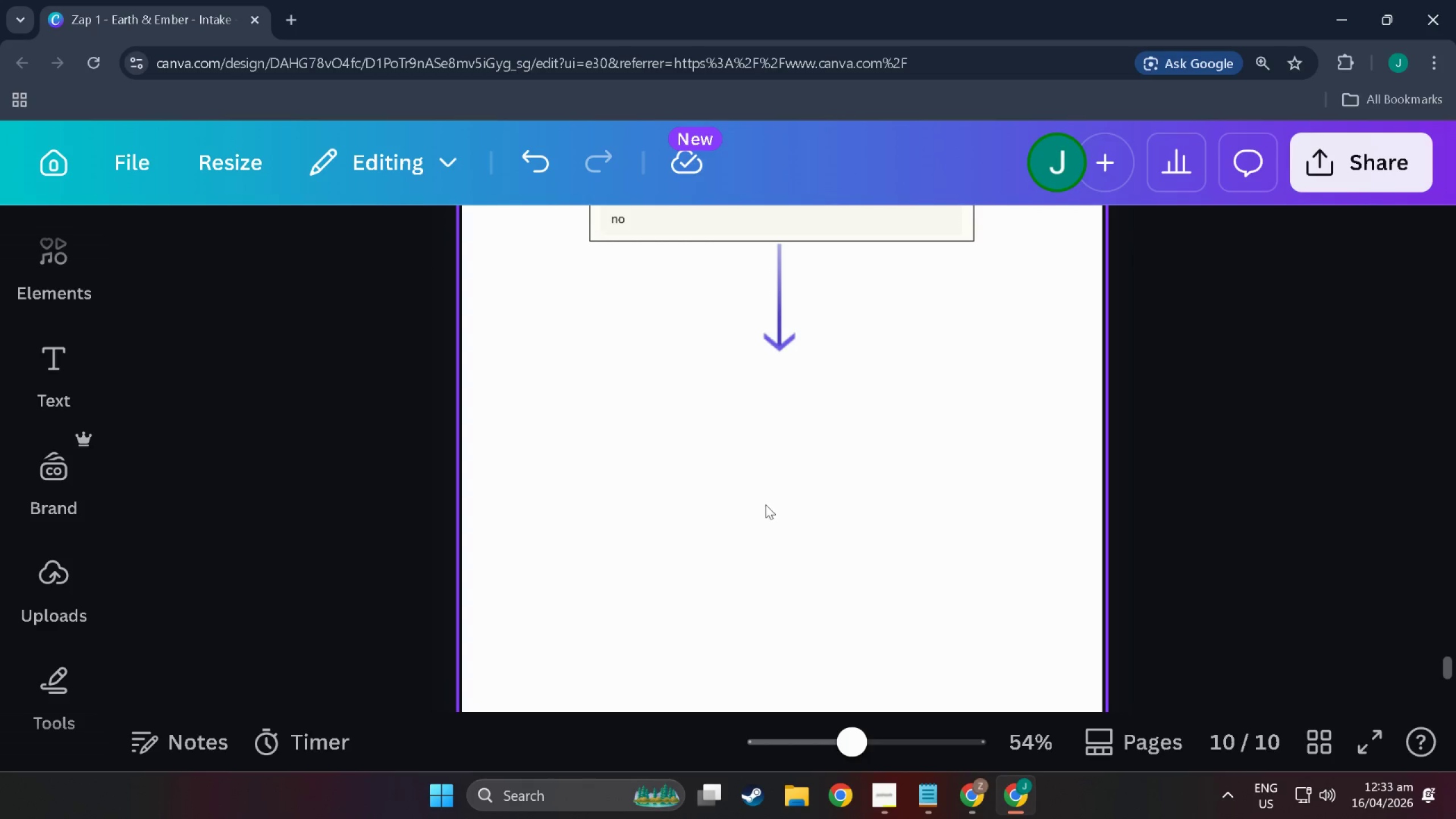 
scroll: coordinate [751, 497], scroll_direction: up, amount: 7.0
 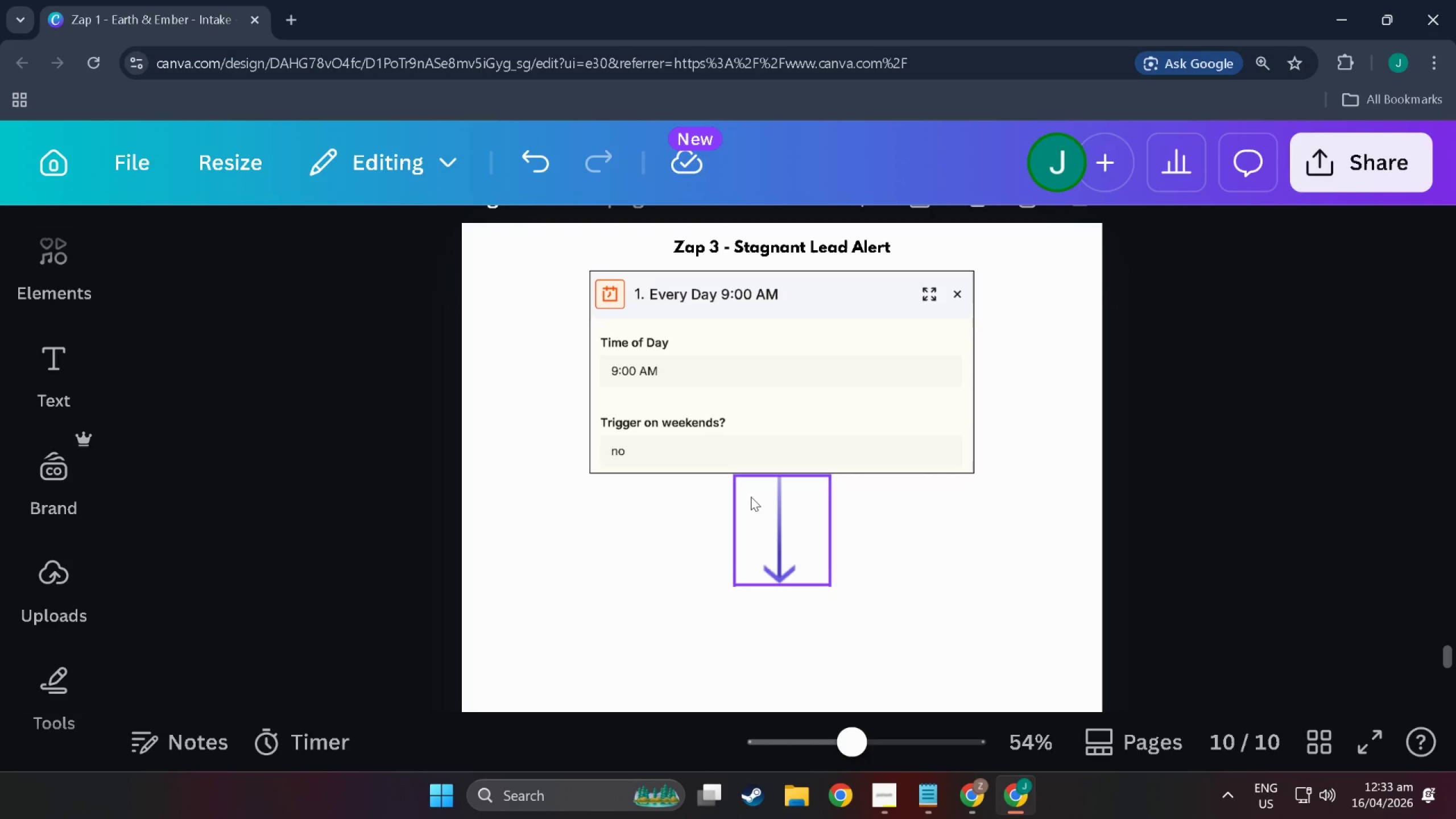 
key(Alt+Tab)
 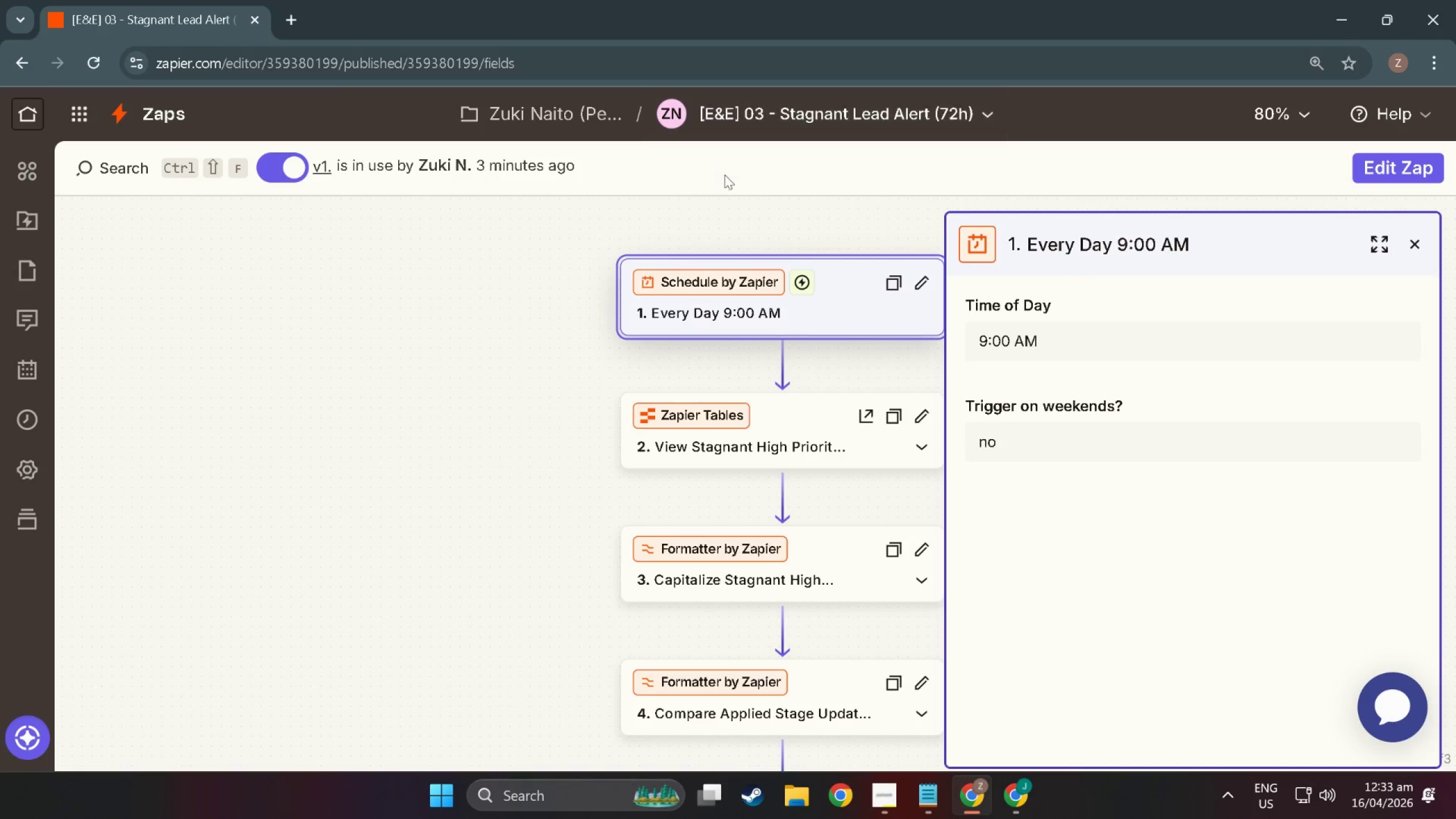 
scroll: coordinate [730, 473], scroll_direction: down, amount: 1.0
 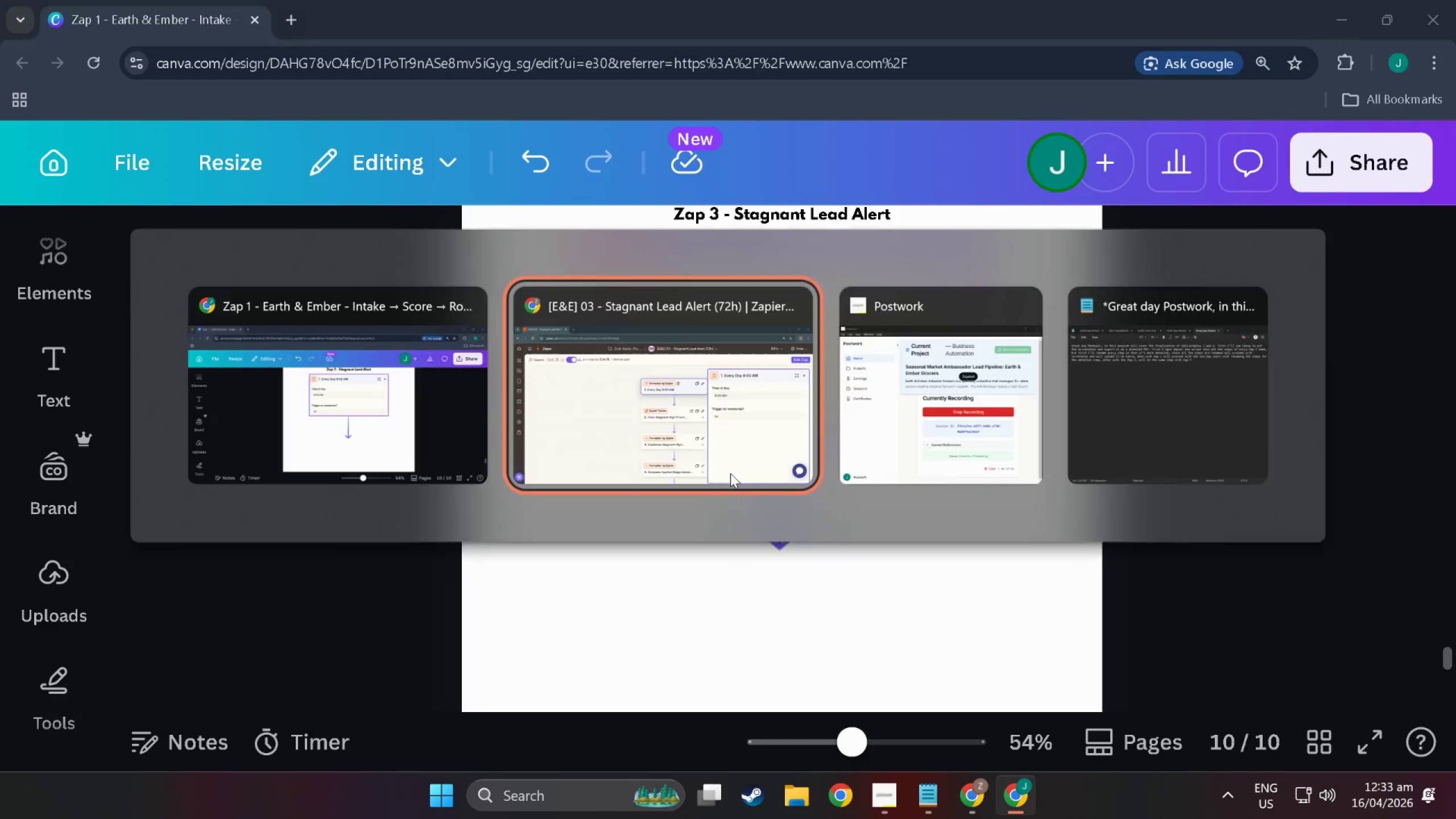 
left_click([796, 400])
 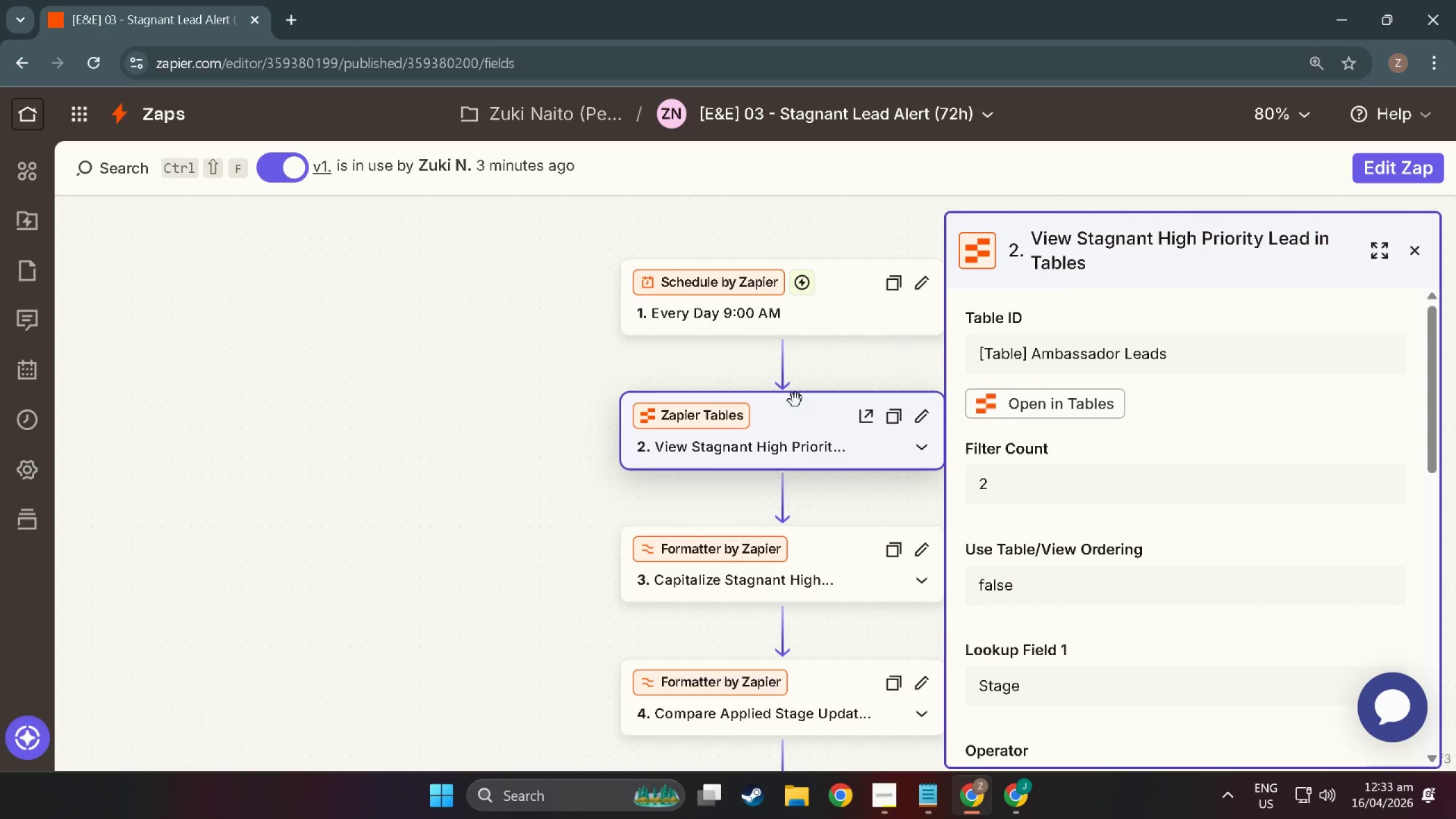 
scroll: coordinate [1043, 710], scroll_direction: up, amount: 2.0
 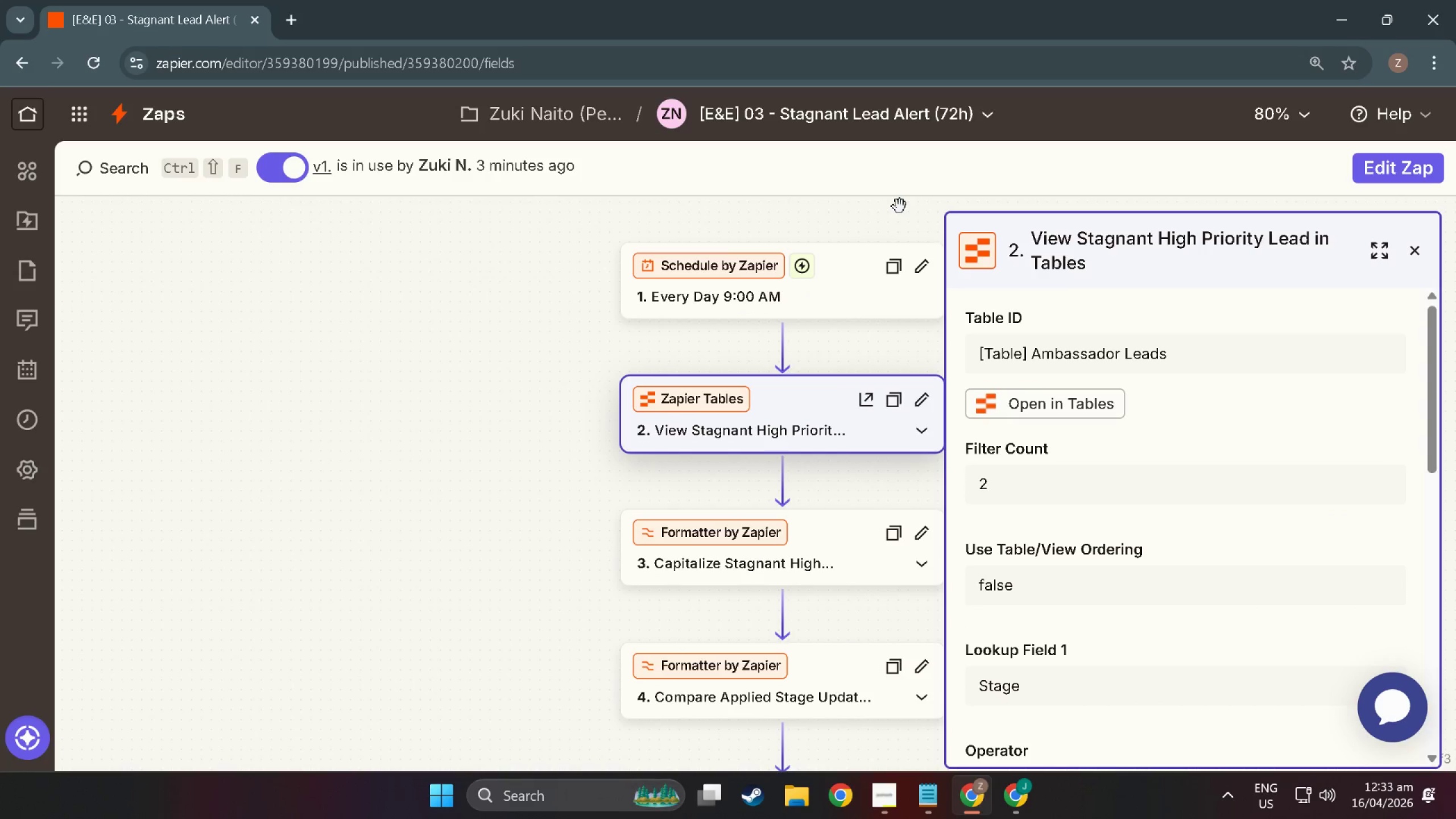 
key(Meta+MetaLeft)
 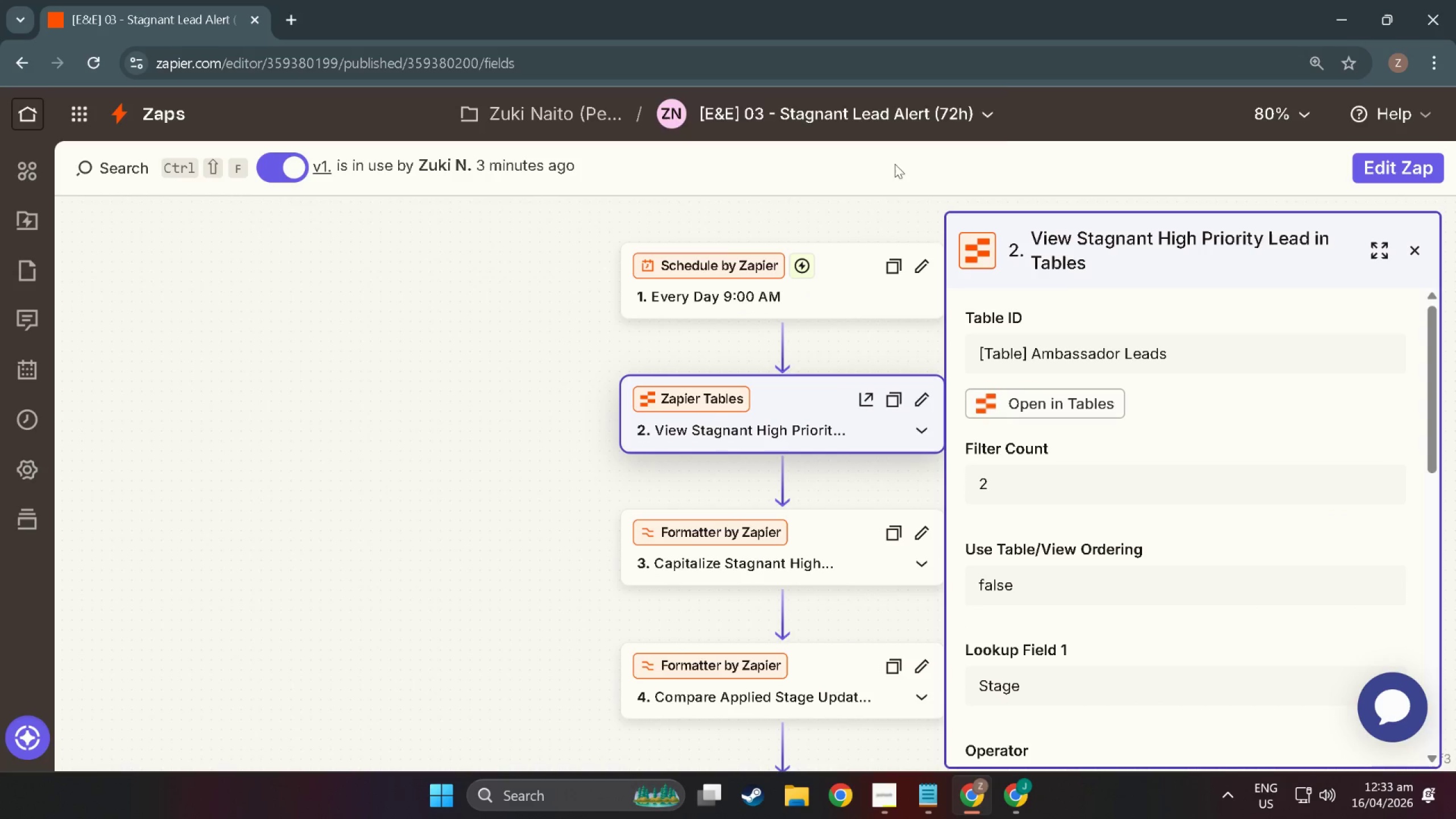 
key(Meta+Shift+ShiftLeft)
 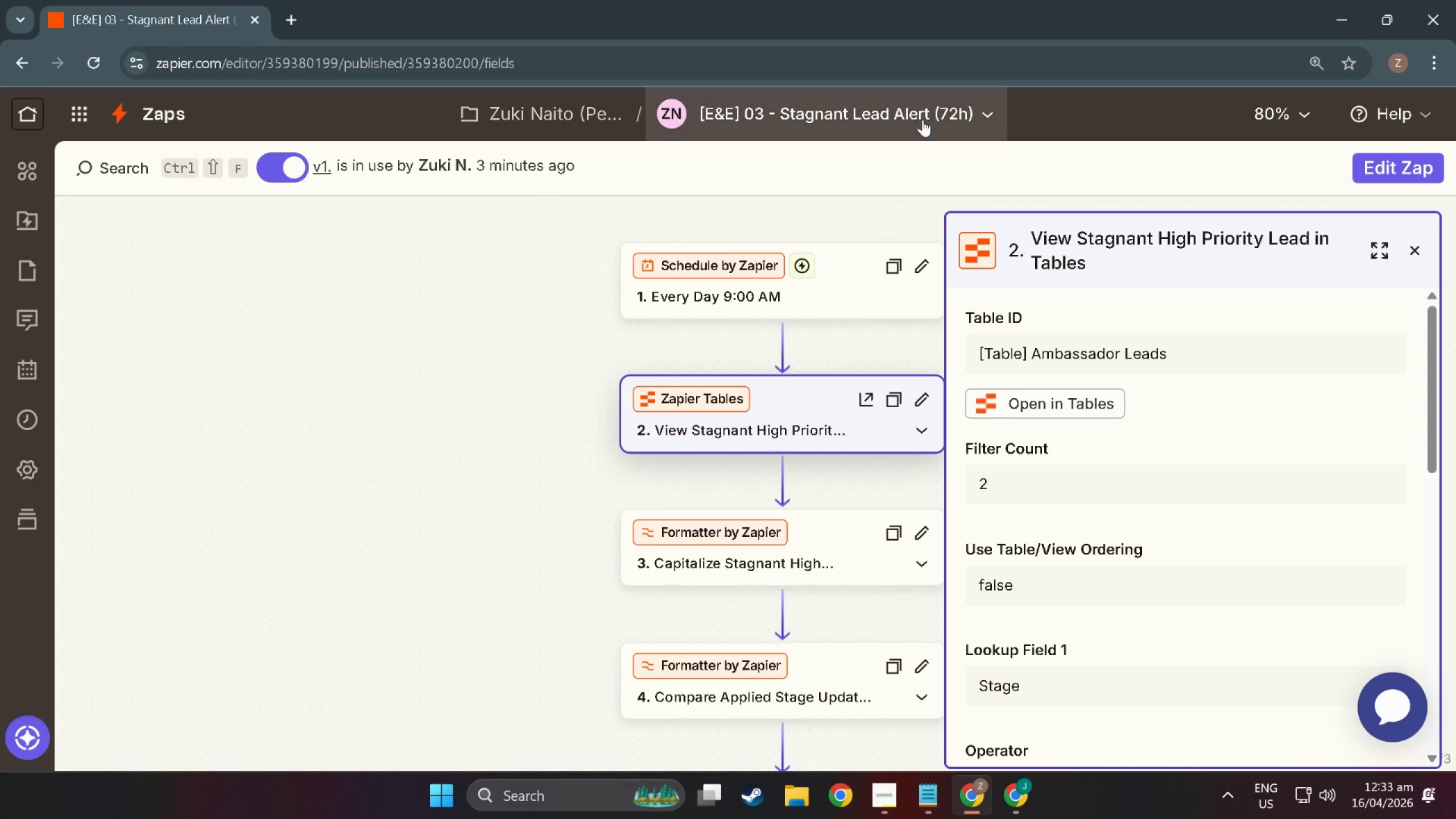 
key(Meta+Shift+S)
 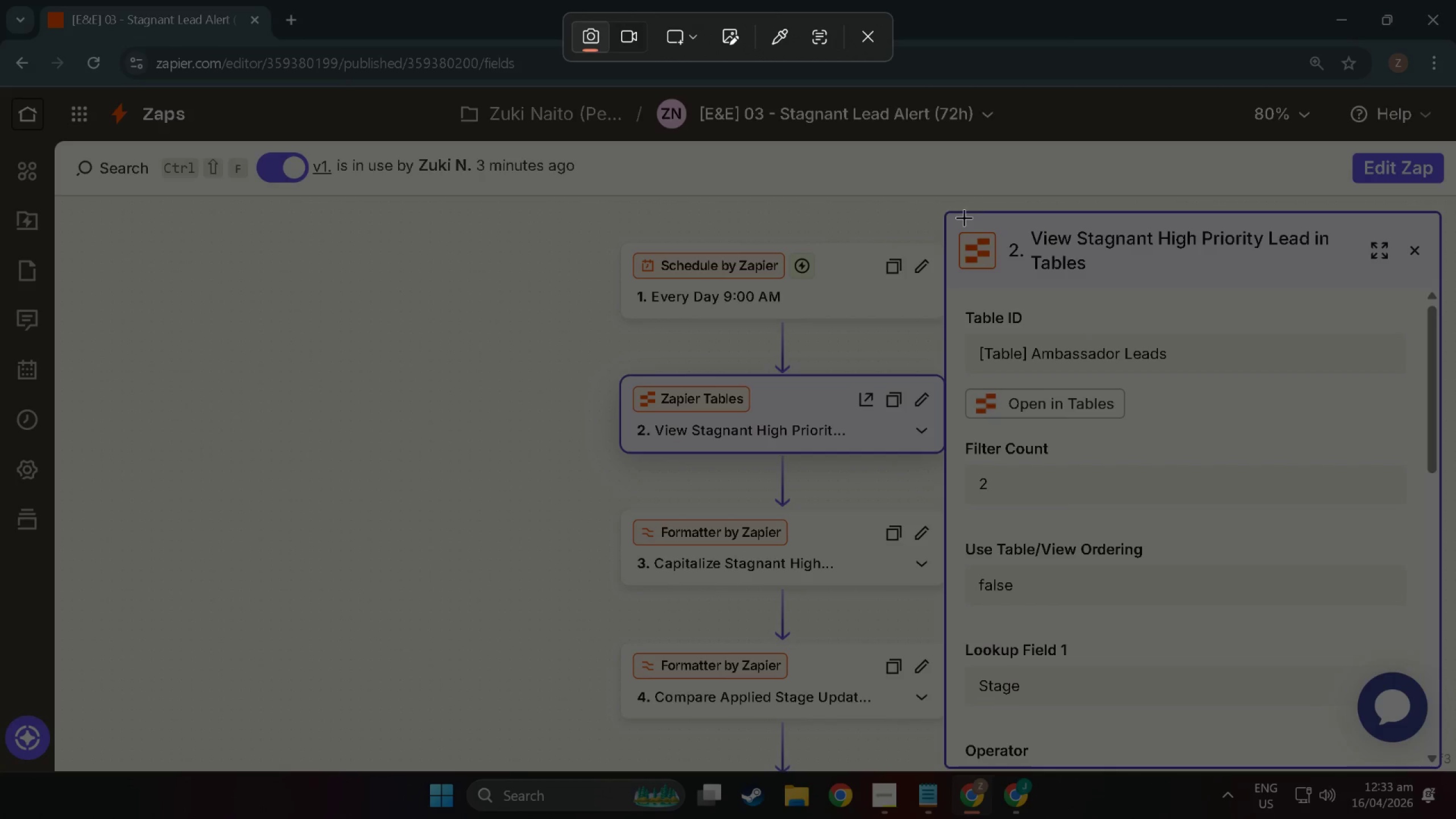 
left_click_drag(start_coordinate=[950, 216], to_coordinate=[1440, 762])
 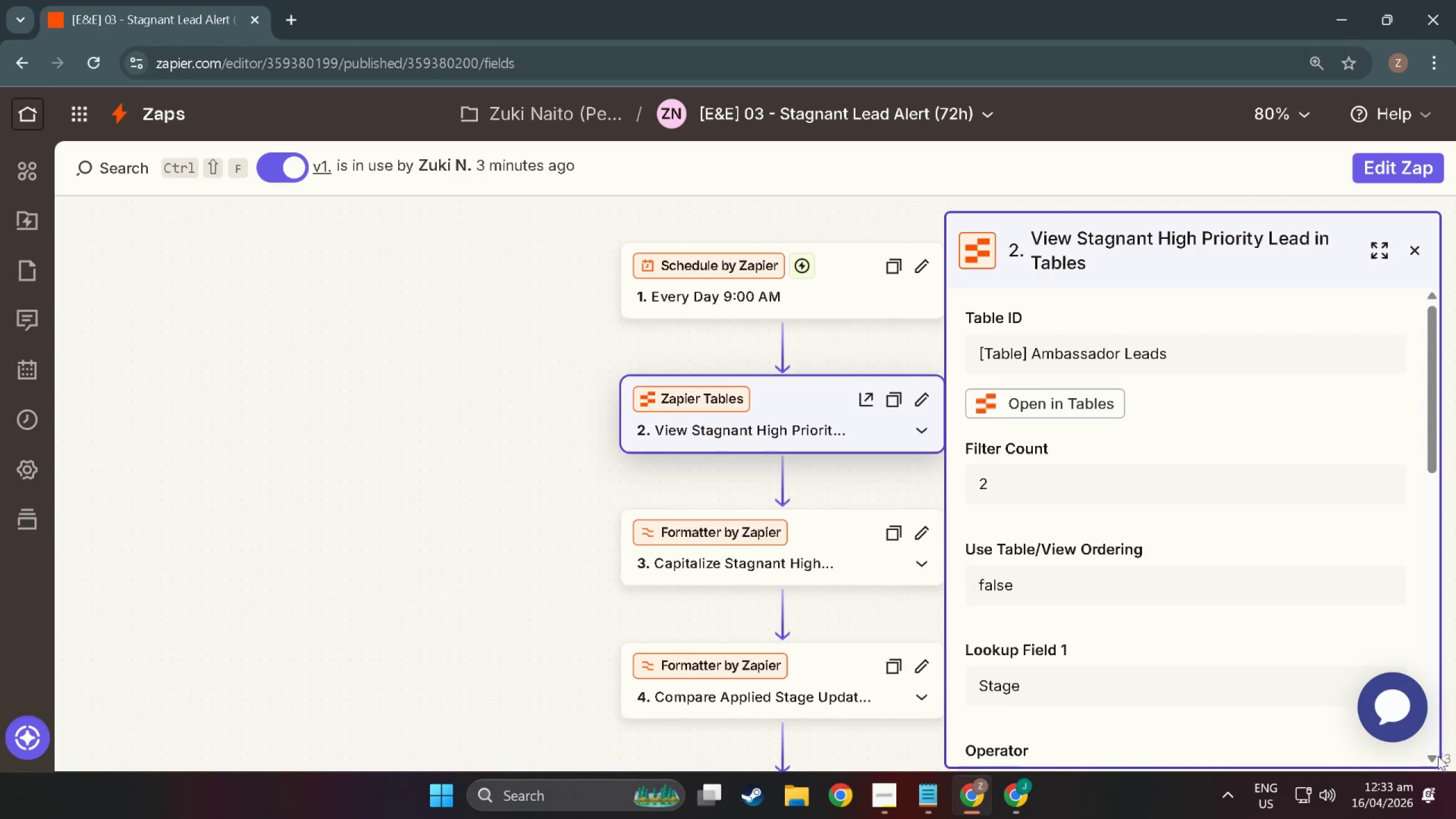 
key(Alt+Tab)
 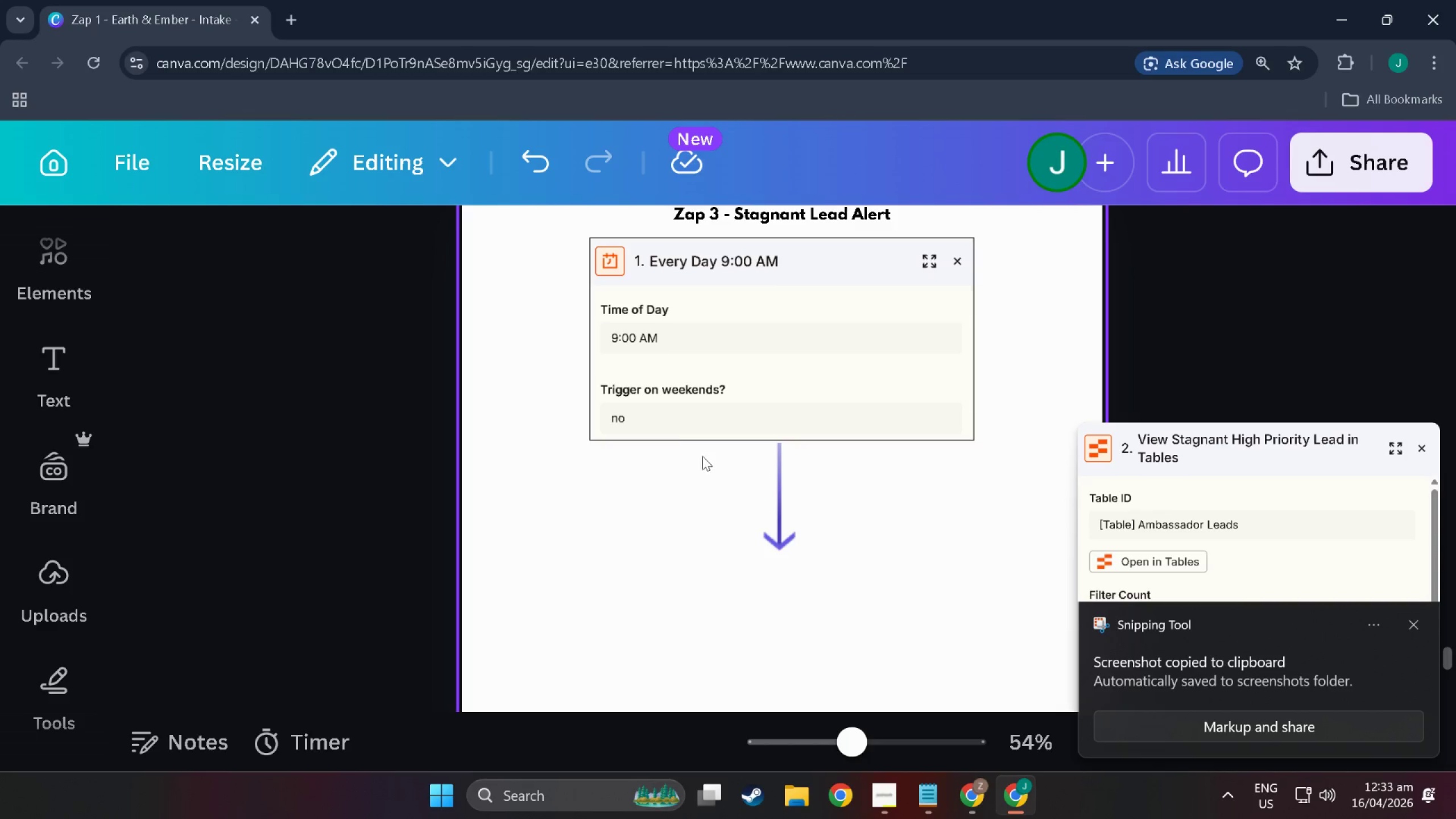 
left_click([739, 522])
 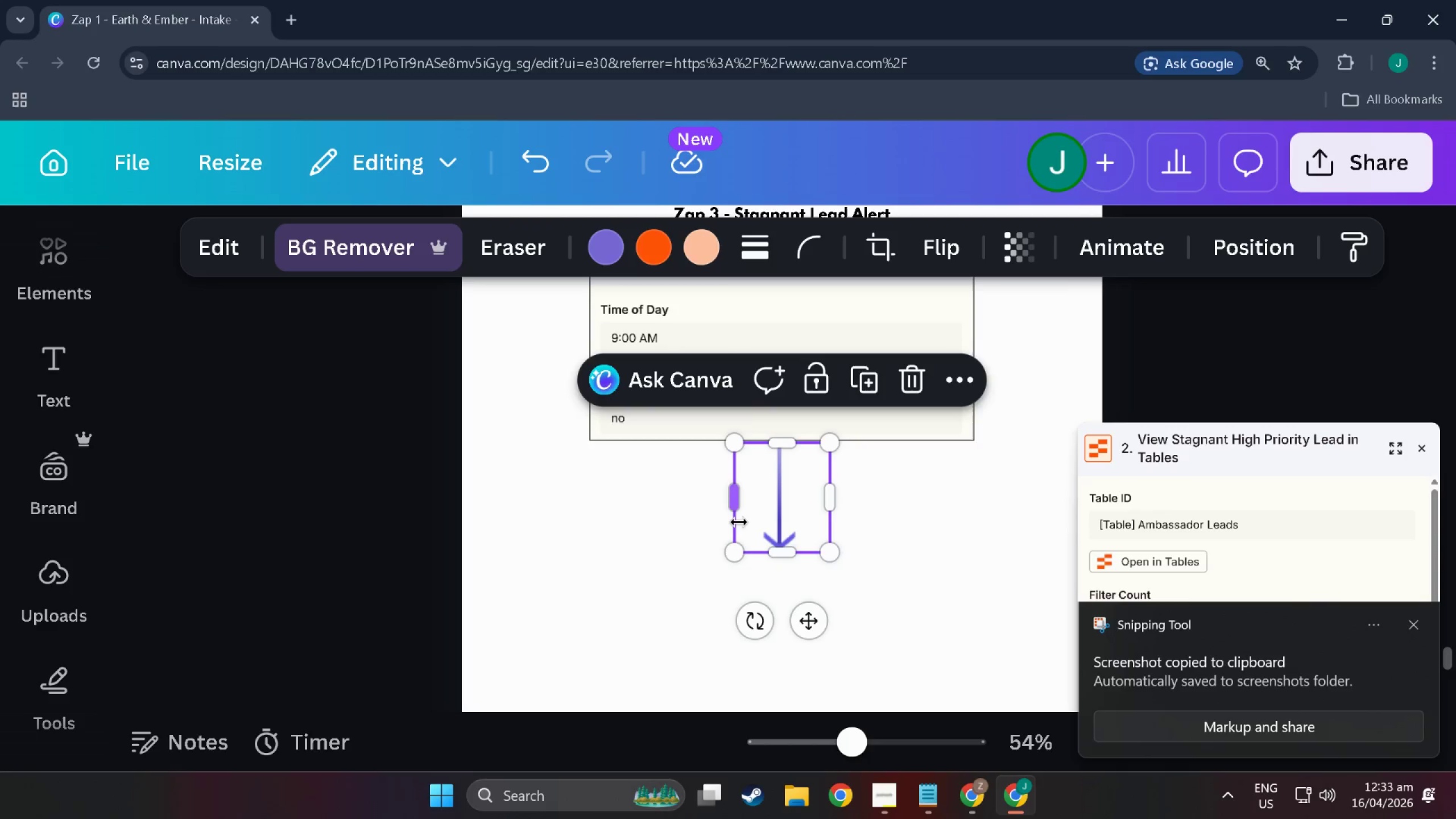 
key(Control+V)
 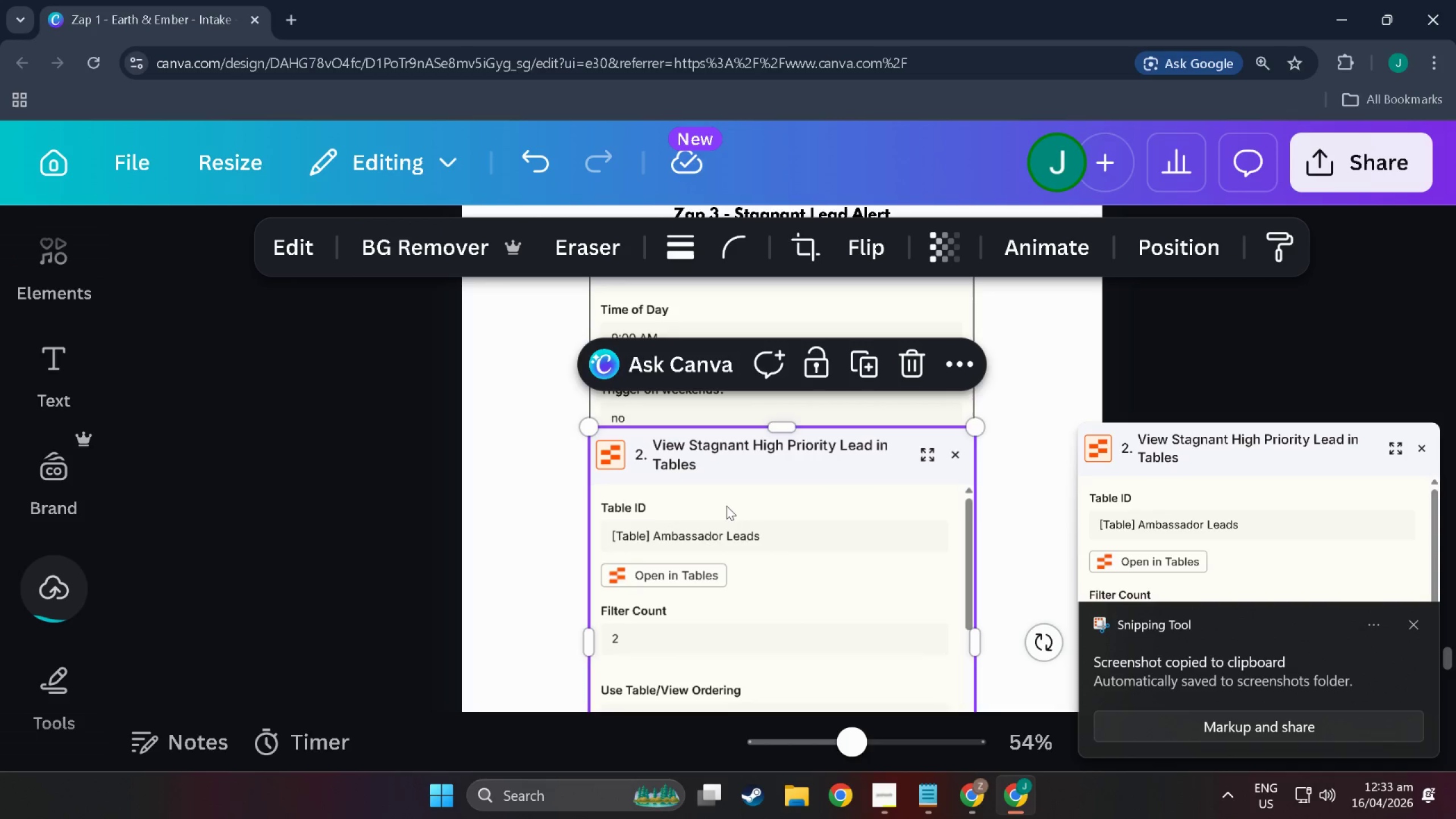 
left_click_drag(start_coordinate=[739, 490], to_coordinate=[745, 627])
 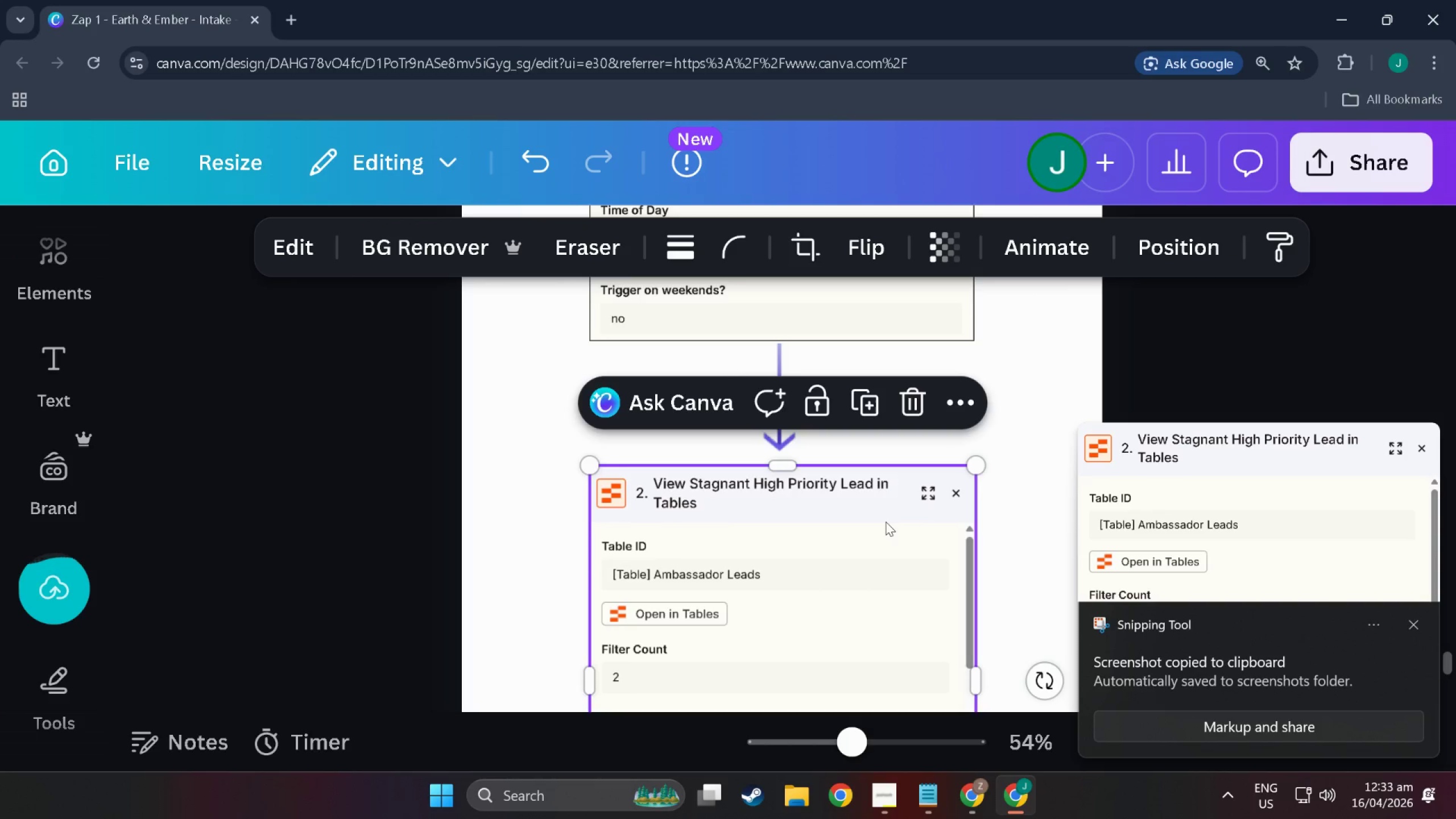 
scroll: coordinate [731, 508], scroll_direction: down, amount: 3.0
 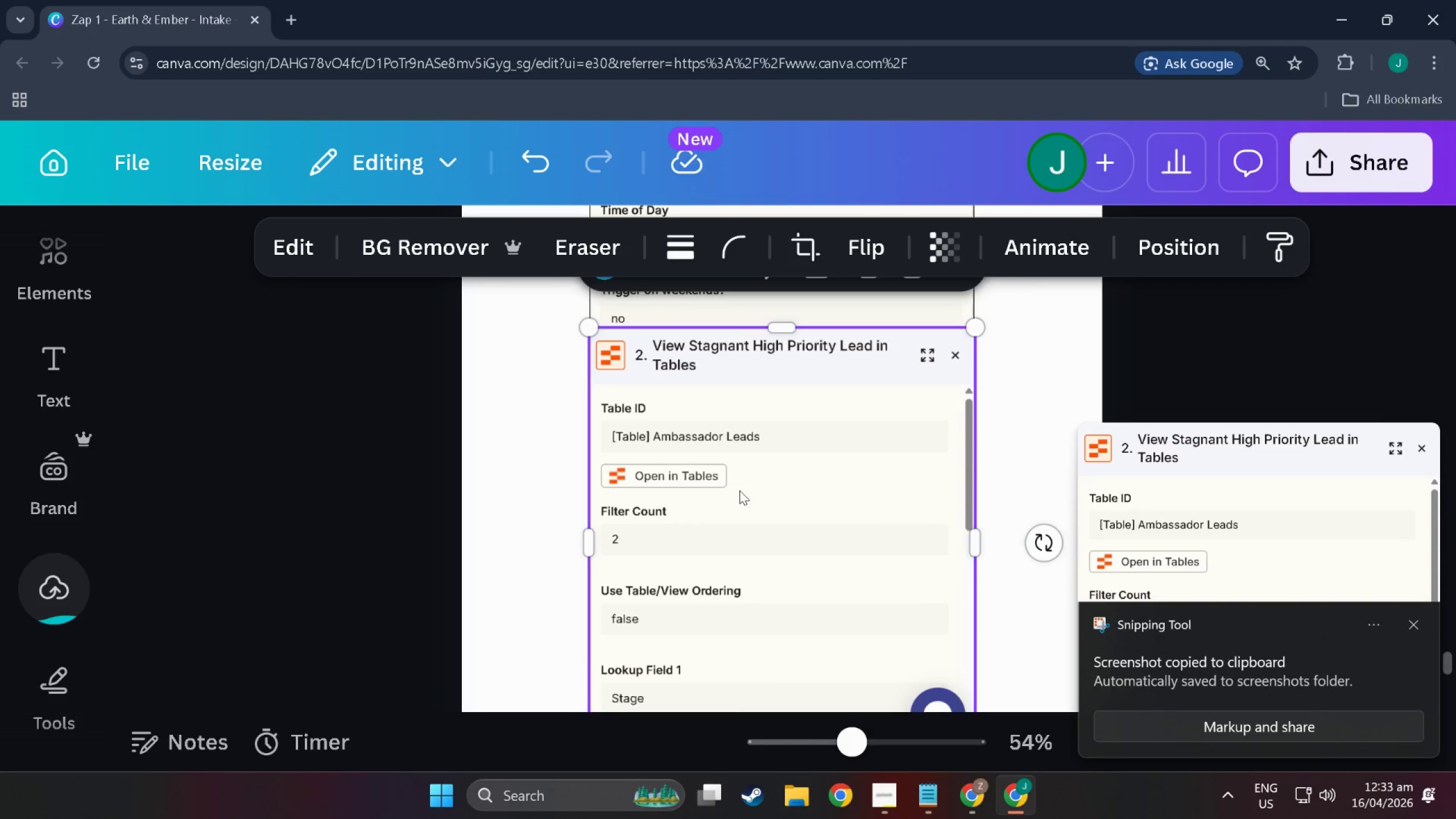 
scroll: coordinate [866, 543], scroll_direction: up, amount: 8.0
 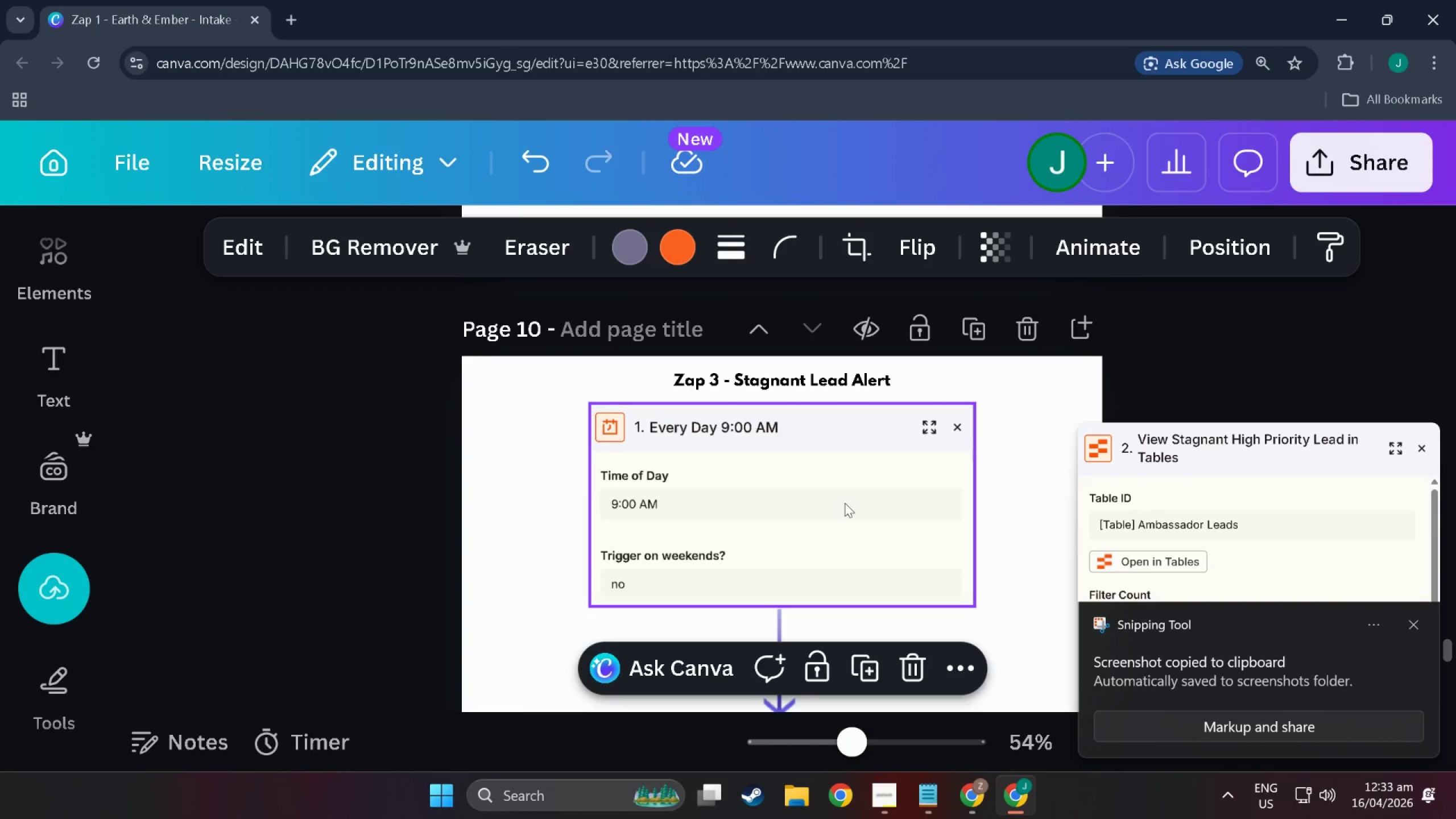 
left_click_drag(start_coordinate=[845, 504], to_coordinate=[893, 491])
 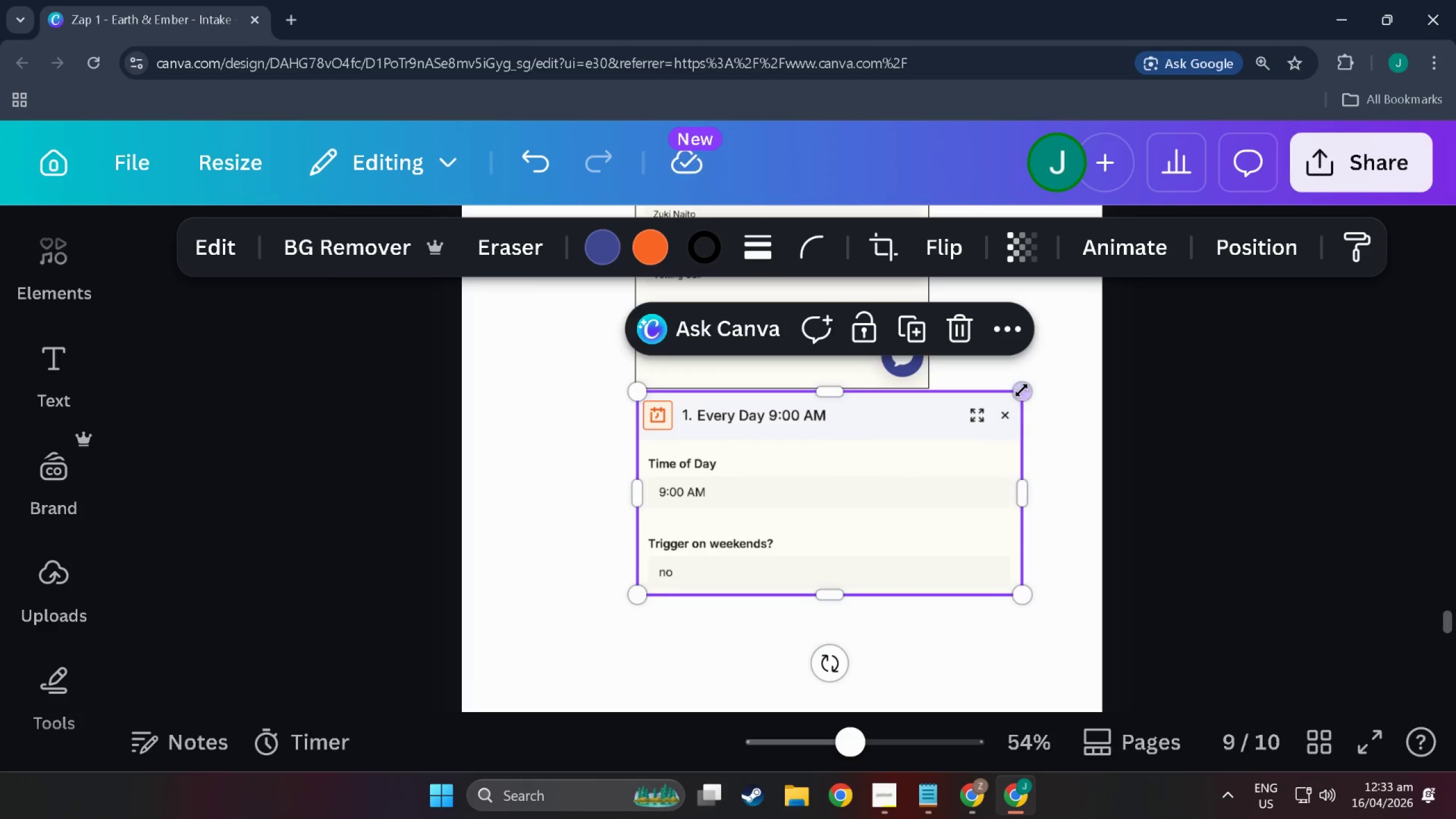 
scroll: coordinate [844, 463], scroll_direction: up, amount: 18.0
 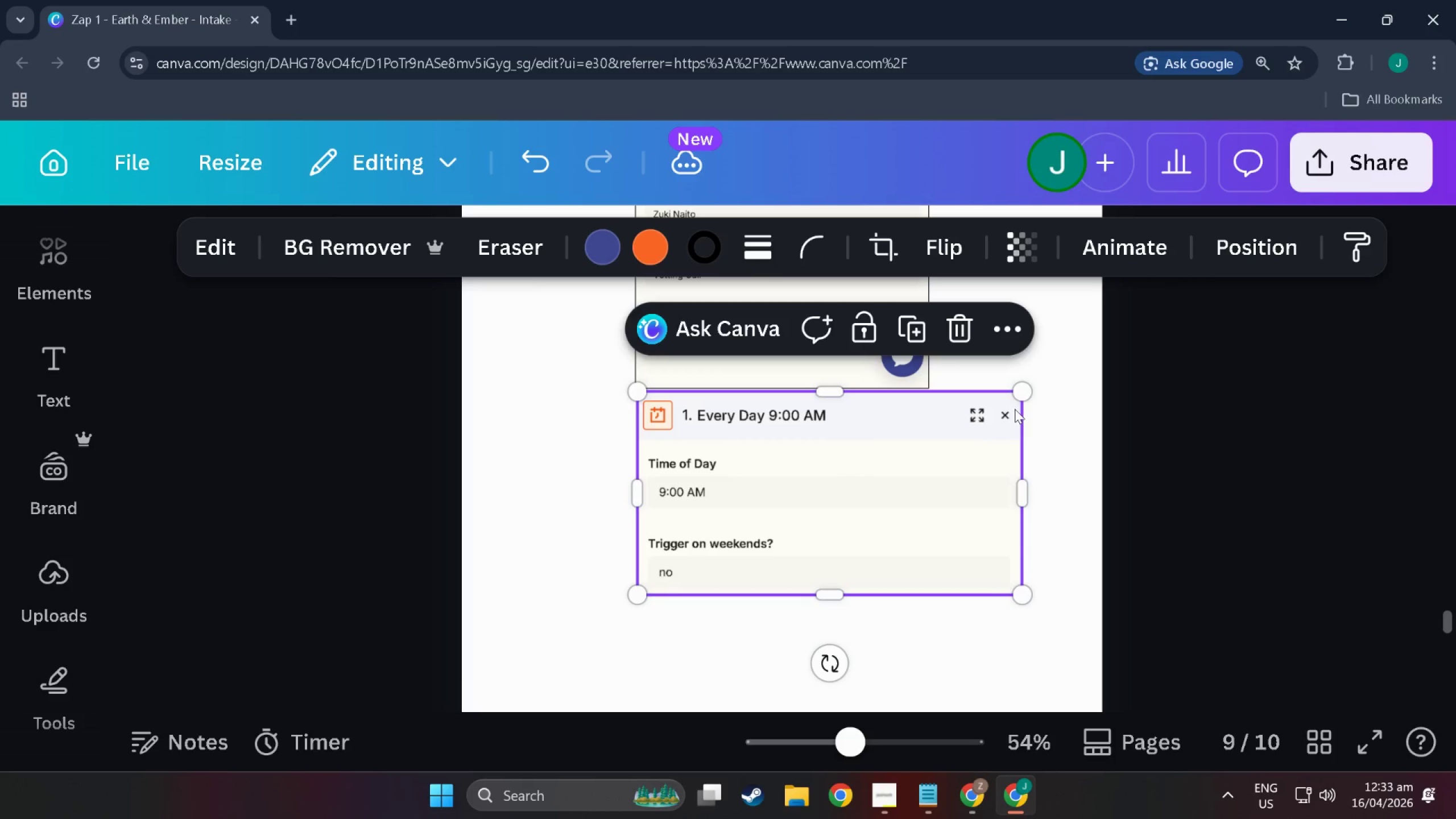 
left_click_drag(start_coordinate=[1023, 387], to_coordinate=[919, 411])
 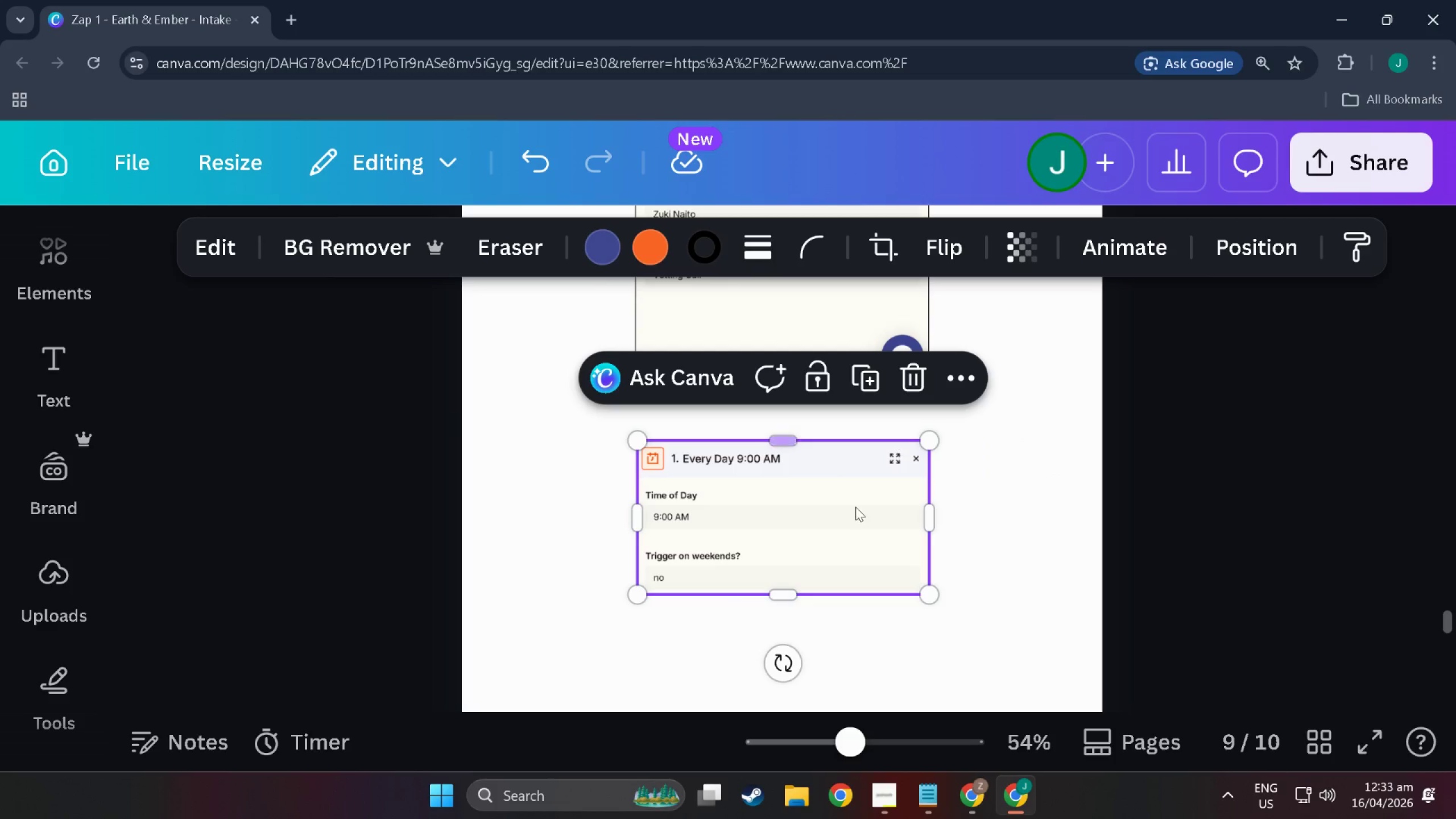 
left_click_drag(start_coordinate=[851, 514], to_coordinate=[854, 493])
 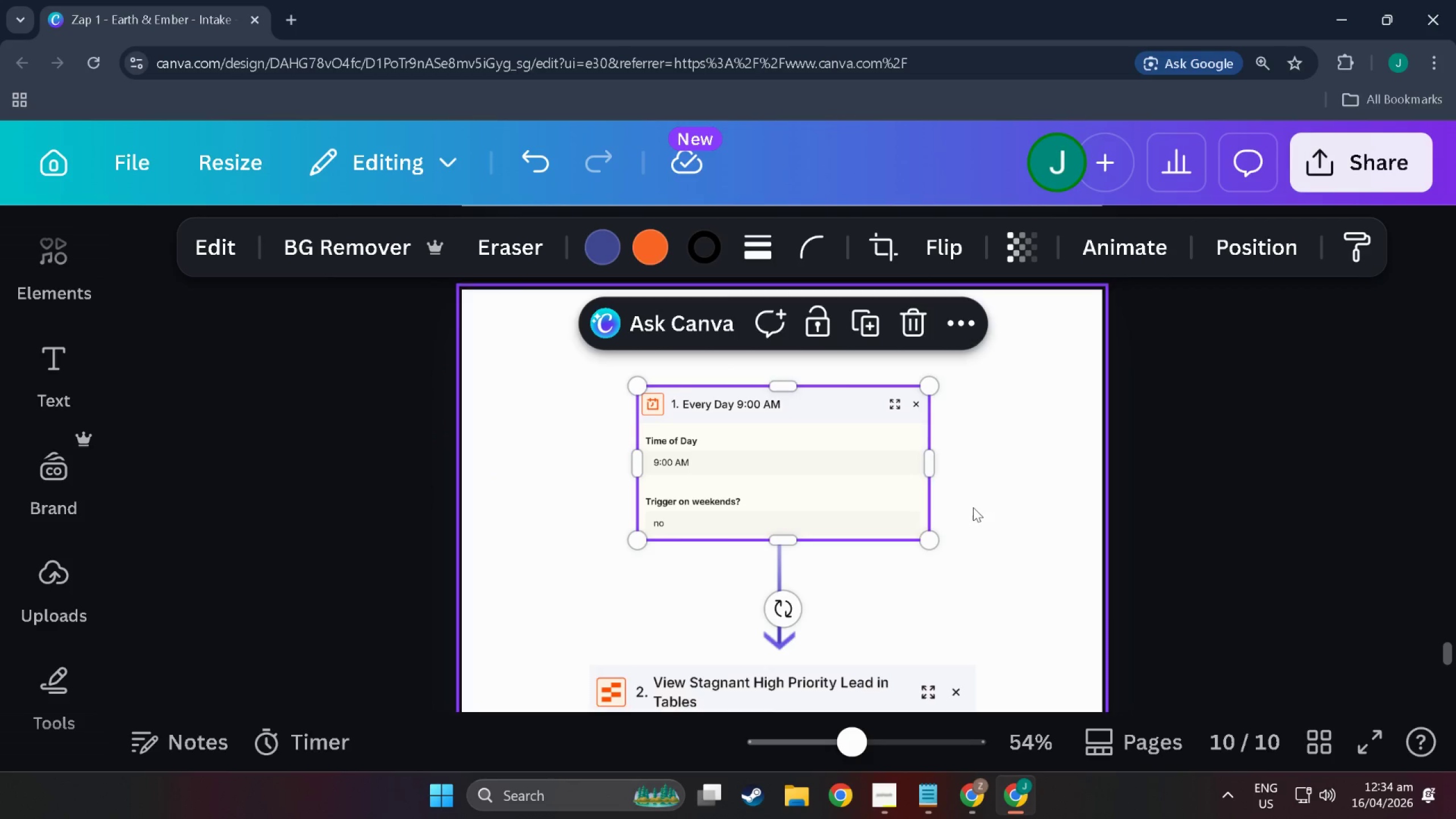 
scroll: coordinate [851, 514], scroll_direction: down, amount: 18.0
 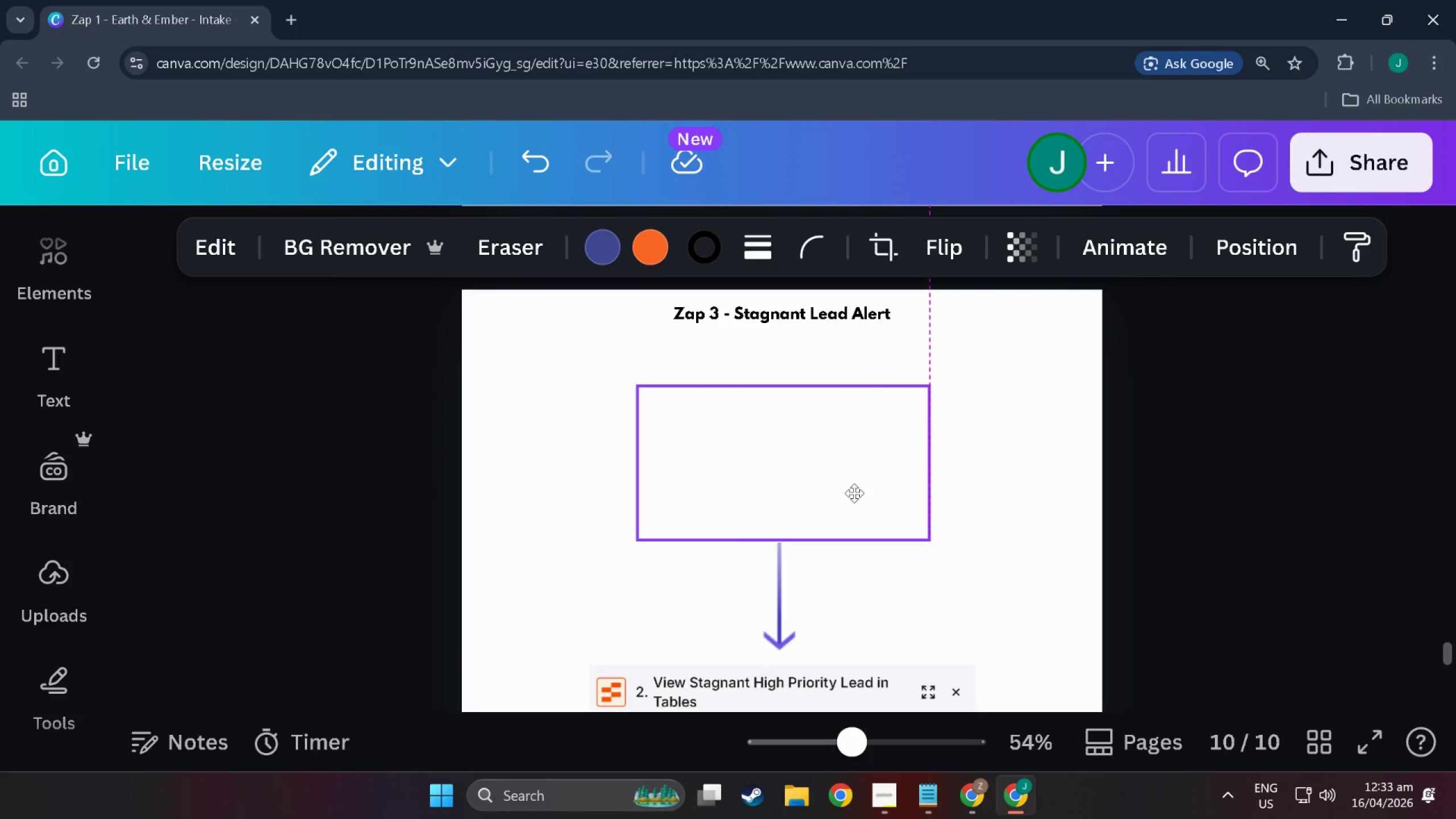 
left_click([973, 507])
 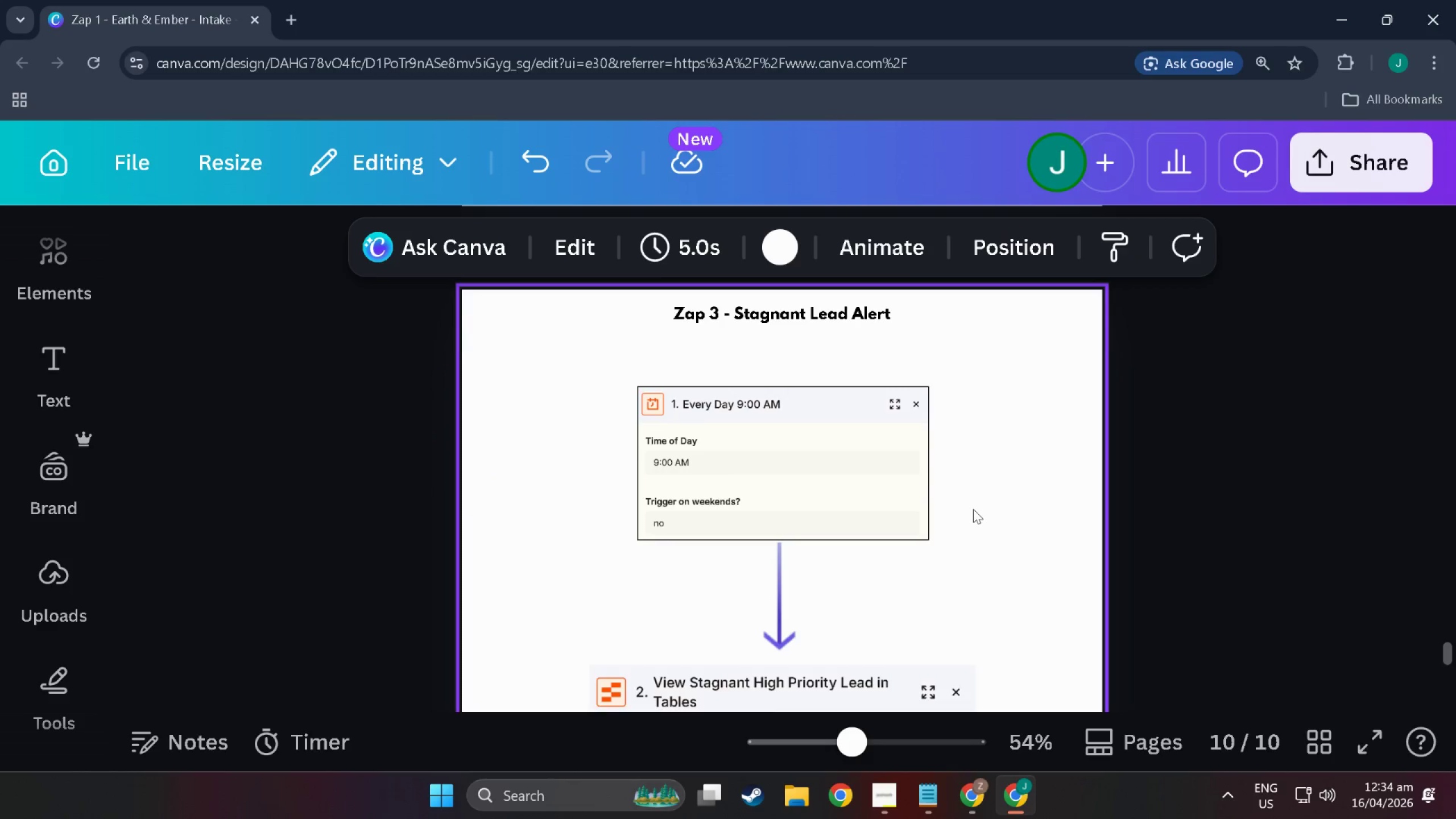 
left_click([762, 594])
 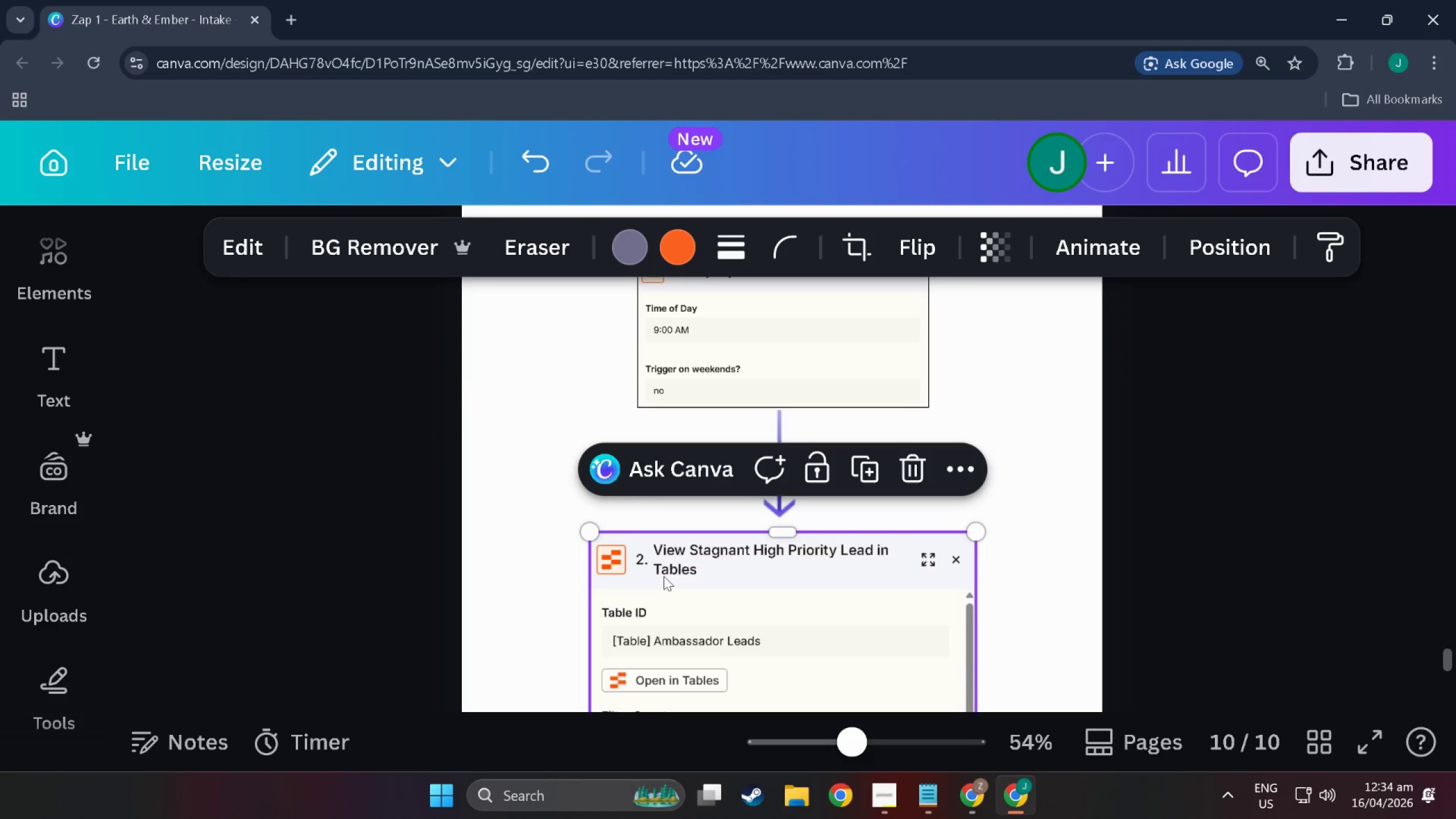 
scroll: coordinate [947, 565], scroll_direction: down, amount: 4.0
 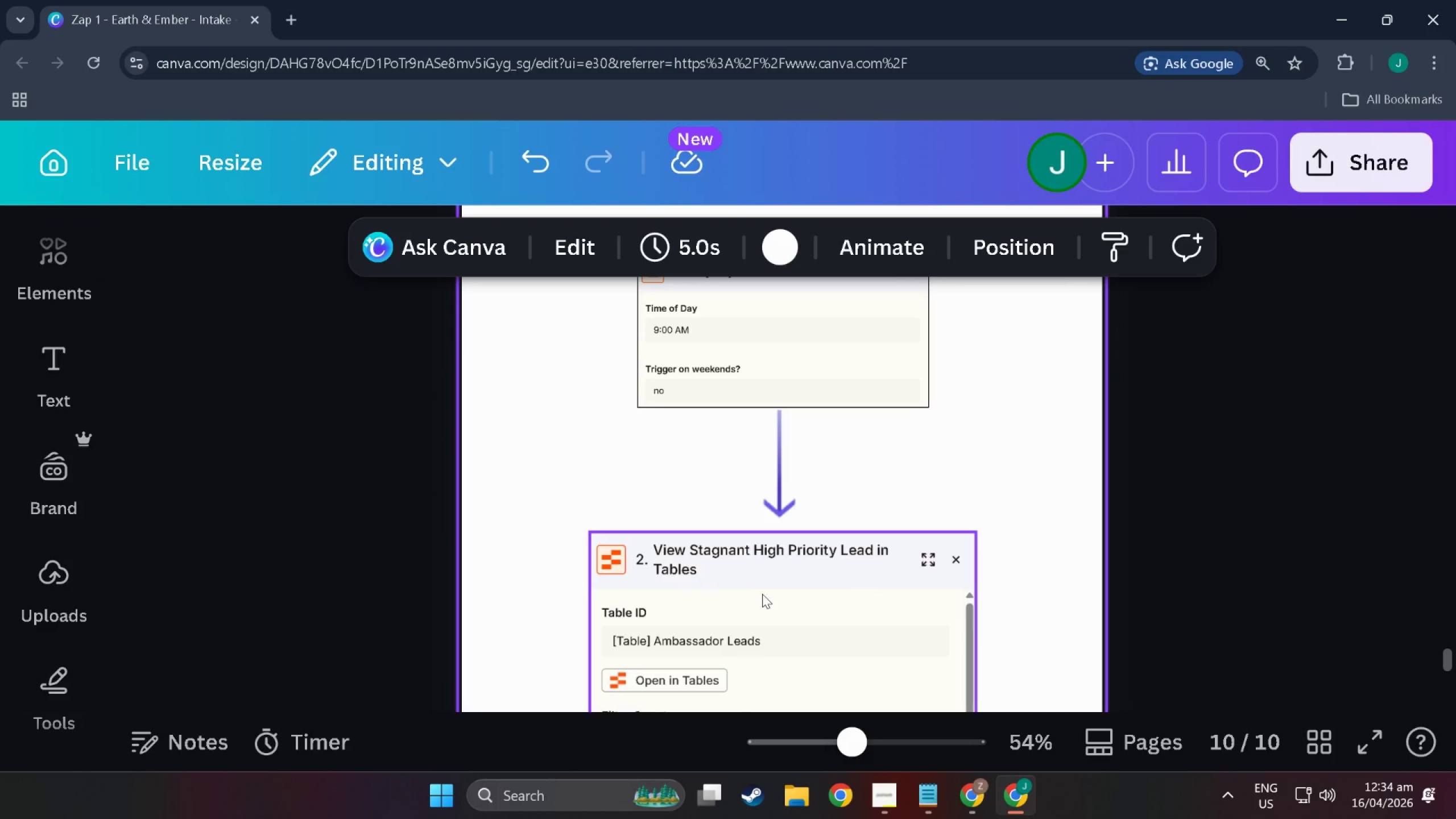 
left_click_drag(start_coordinate=[664, 576], to_coordinate=[709, 572])
 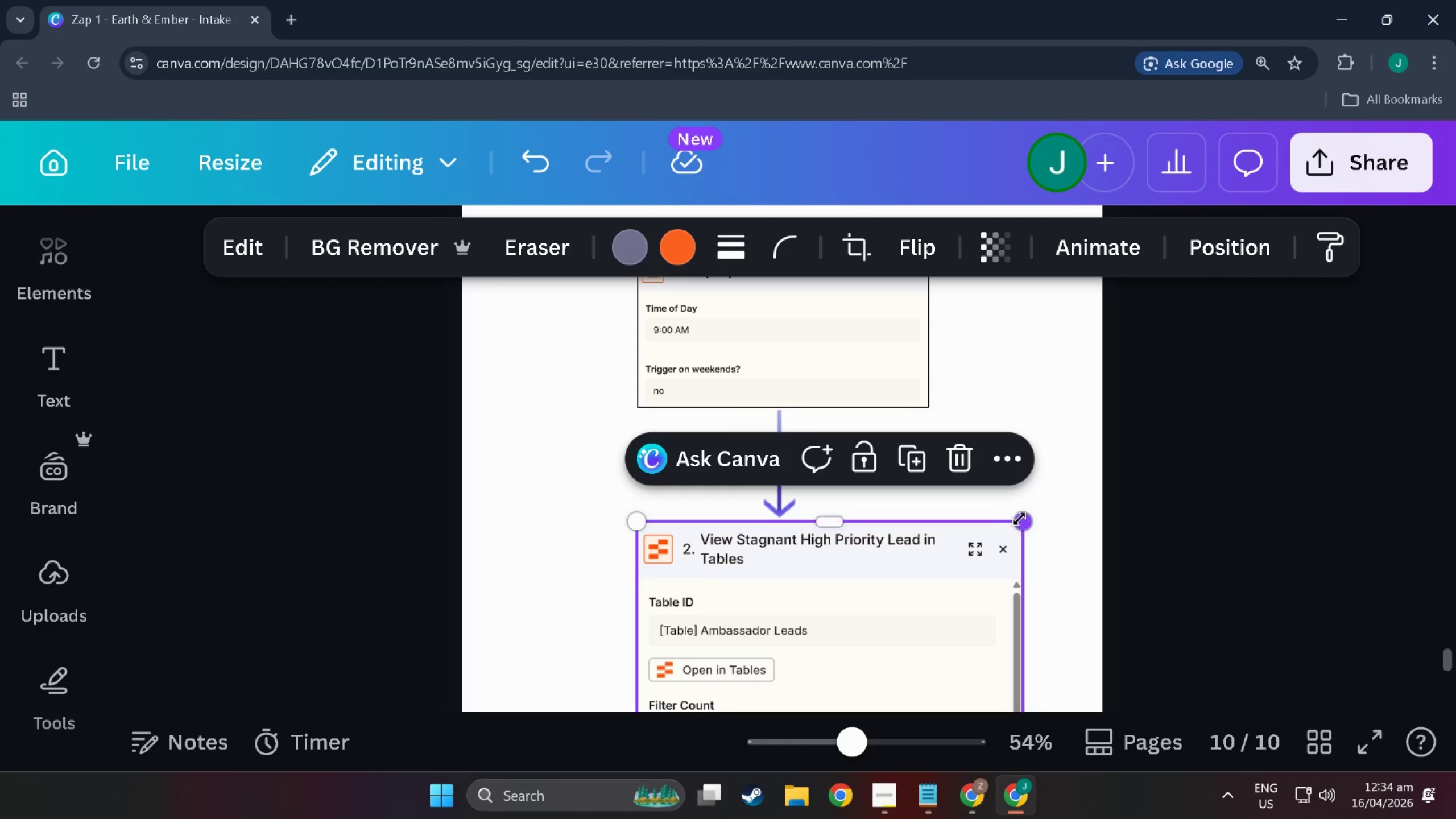 
left_click_drag(start_coordinate=[1020, 519], to_coordinate=[834, 536])
 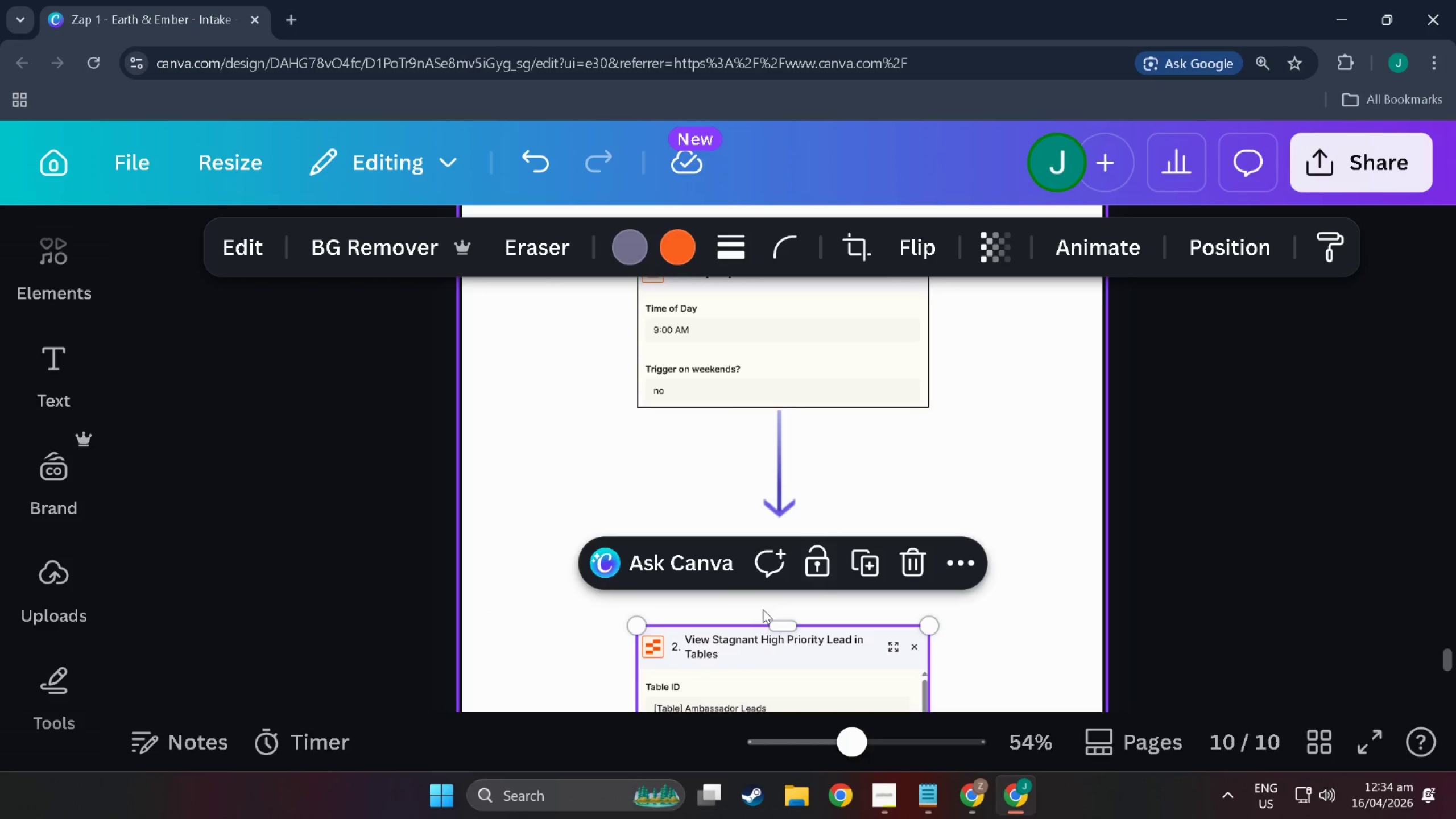 
scroll: coordinate [757, 614], scroll_direction: up, amount: 1.0
 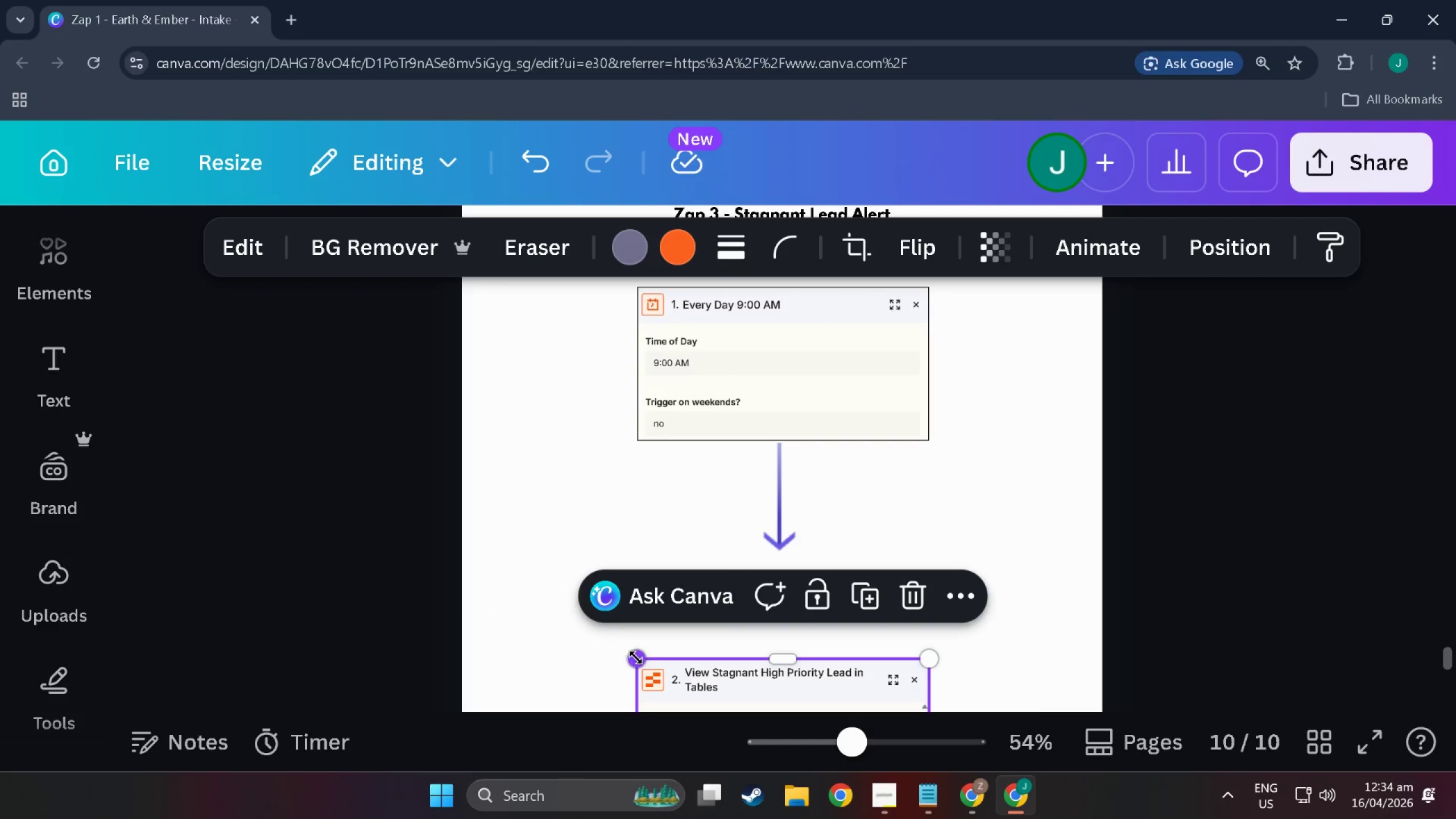 
left_click_drag(start_coordinate=[642, 660], to_coordinate=[650, 648])
 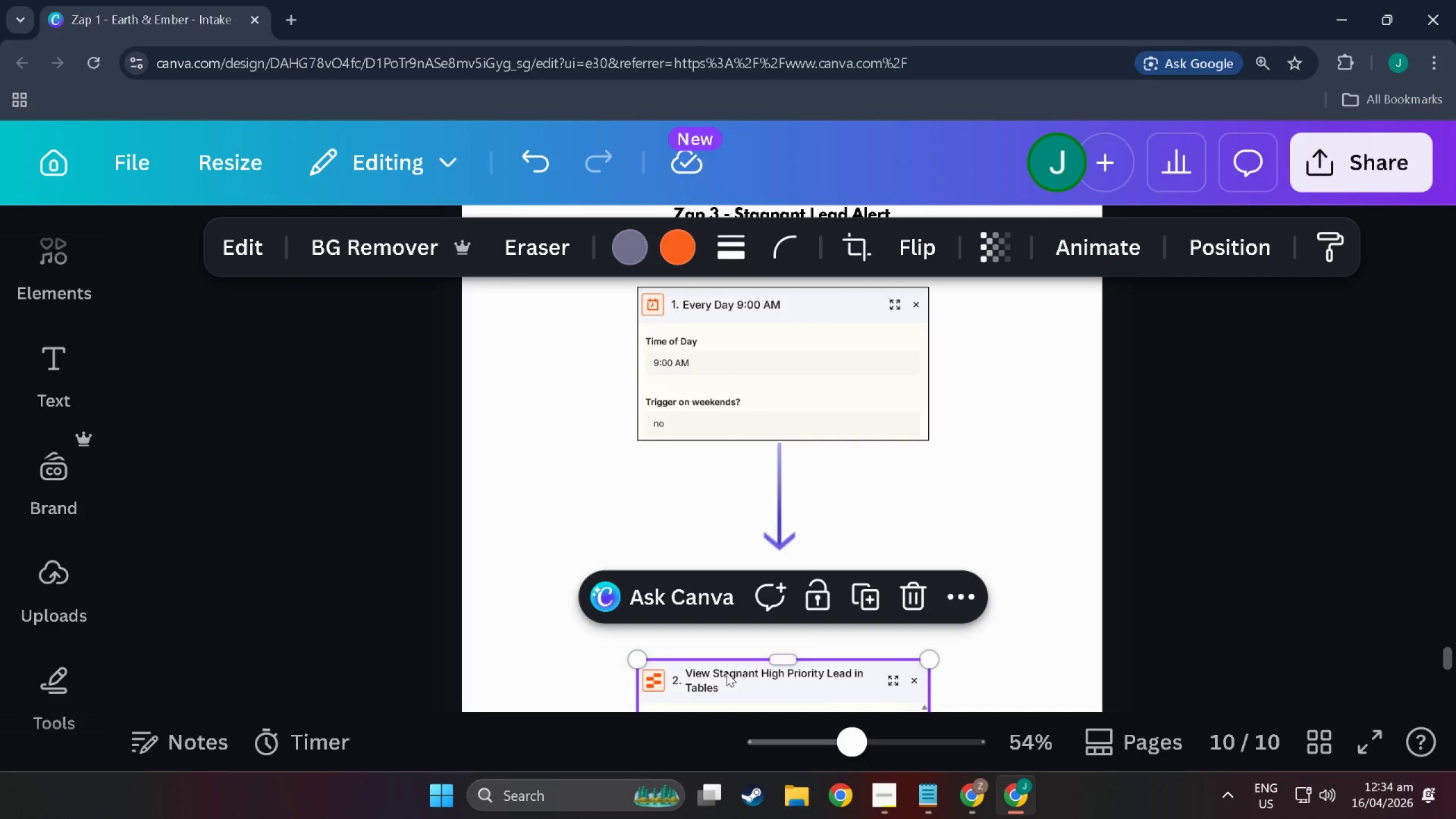 
left_click_drag(start_coordinate=[726, 672], to_coordinate=[727, 582])
 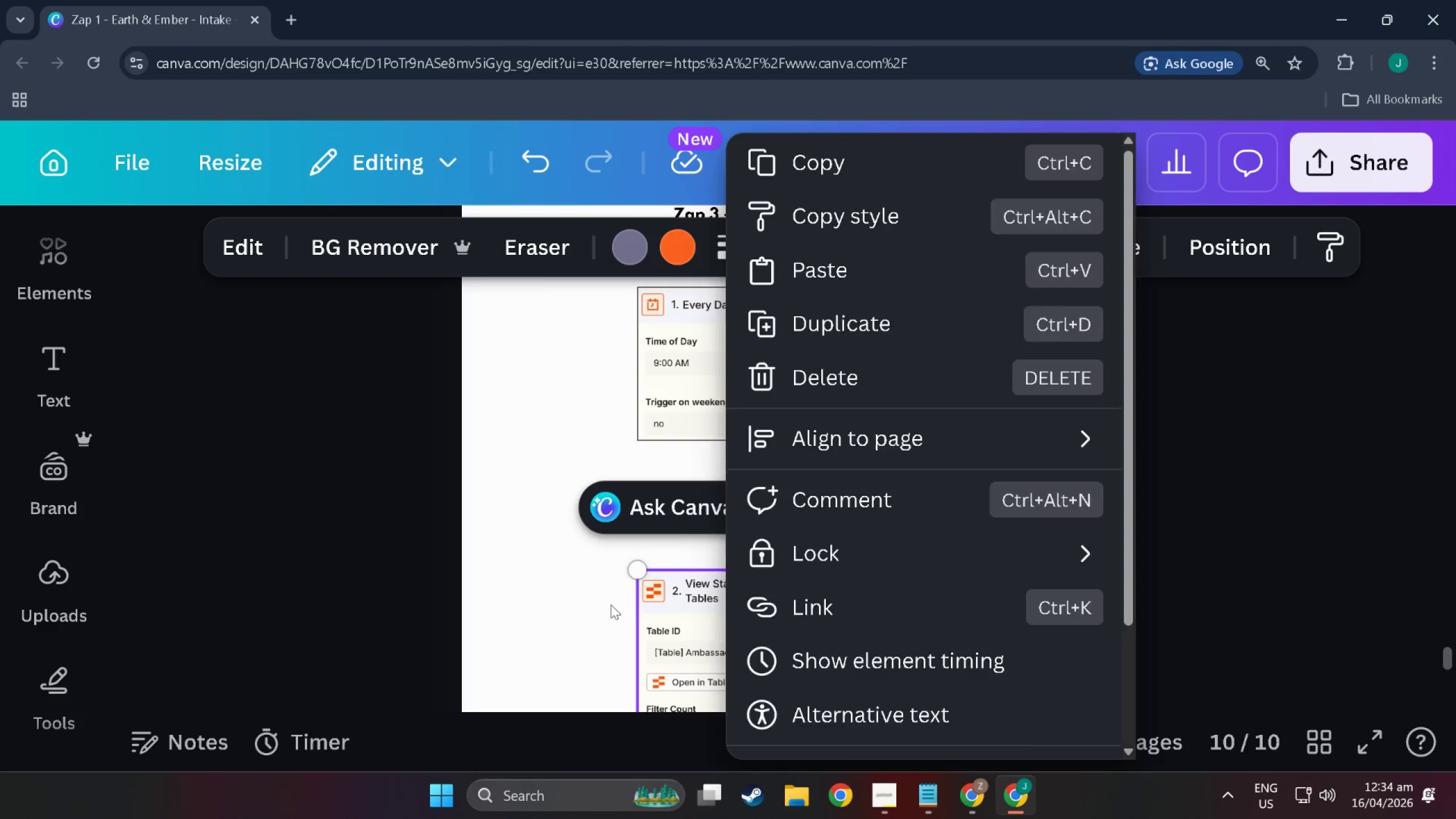 
left_click([611, 605])
 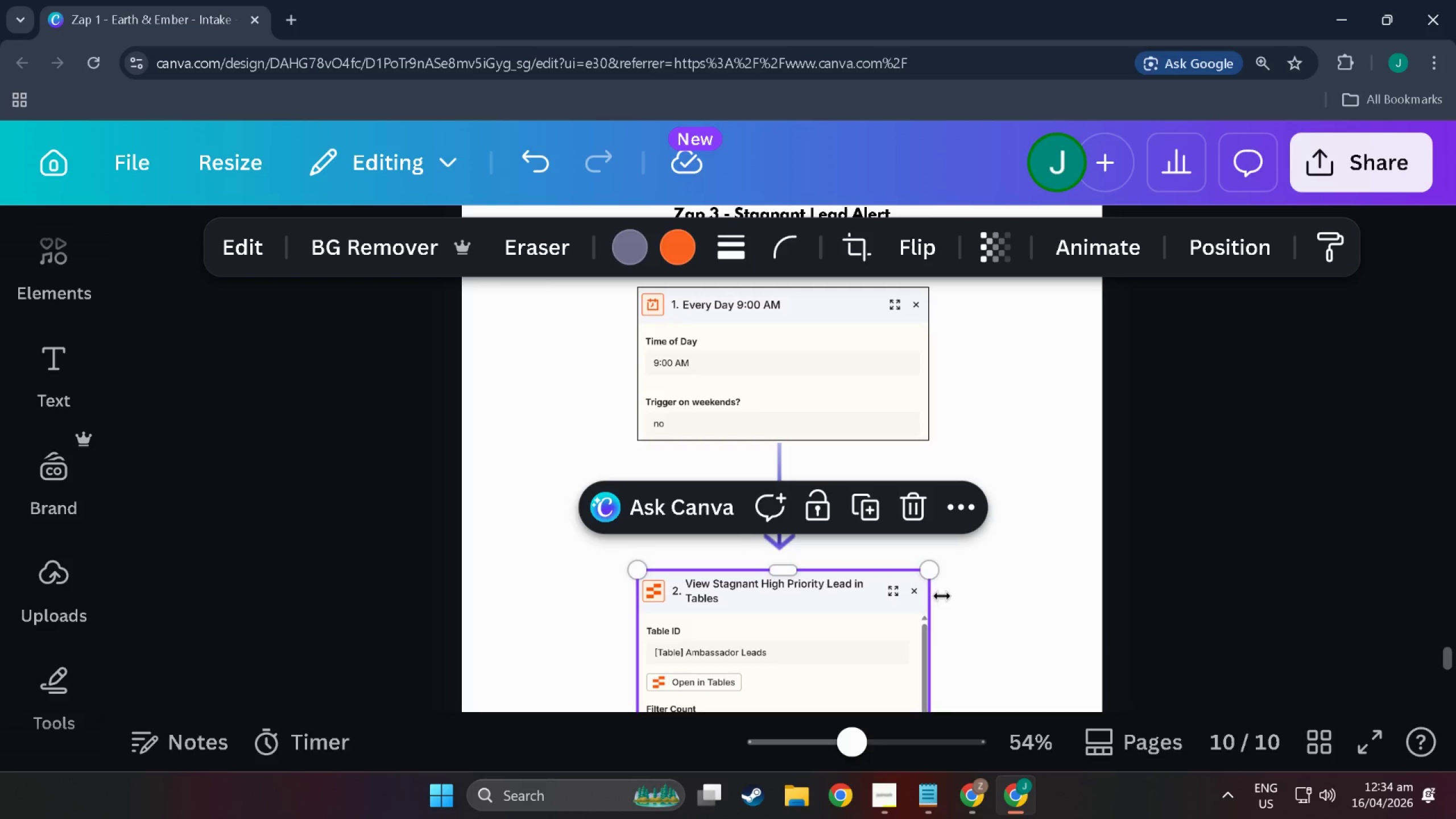 
left_click([967, 601])
 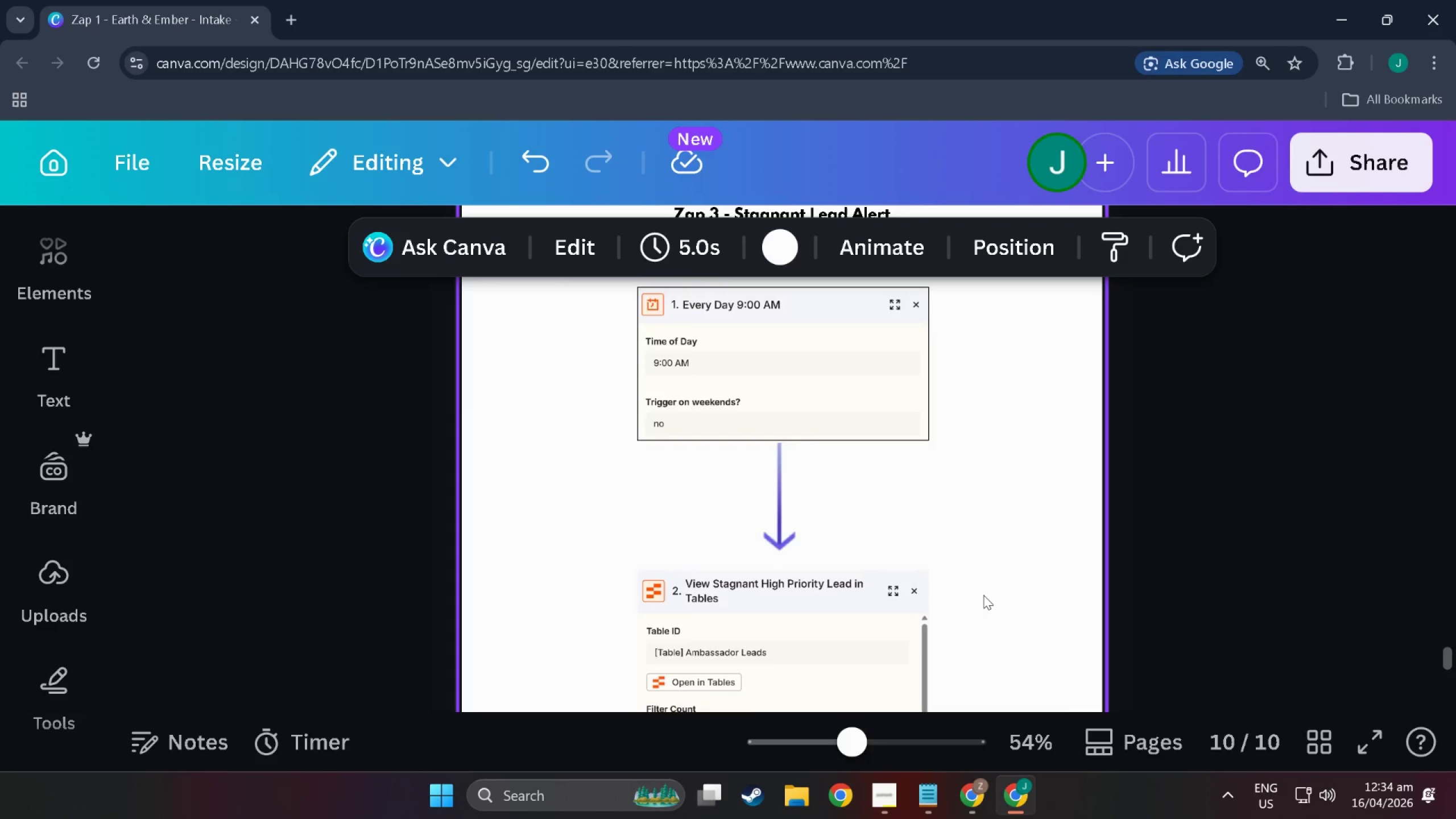 
scroll: coordinate [983, 595], scroll_direction: down, amount: 2.0
 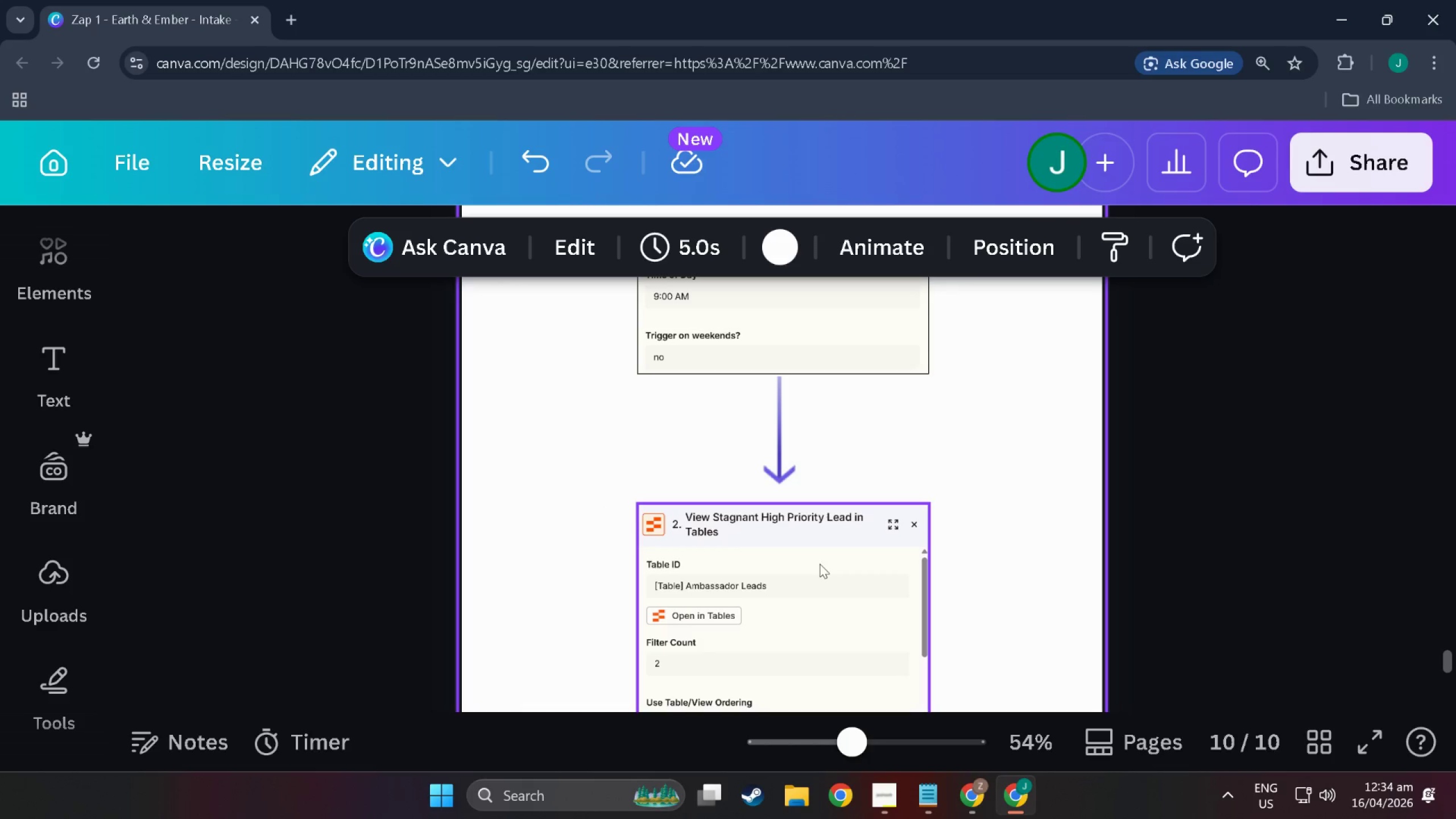 
scroll: coordinate [849, 550], scroll_direction: up, amount: 2.0
 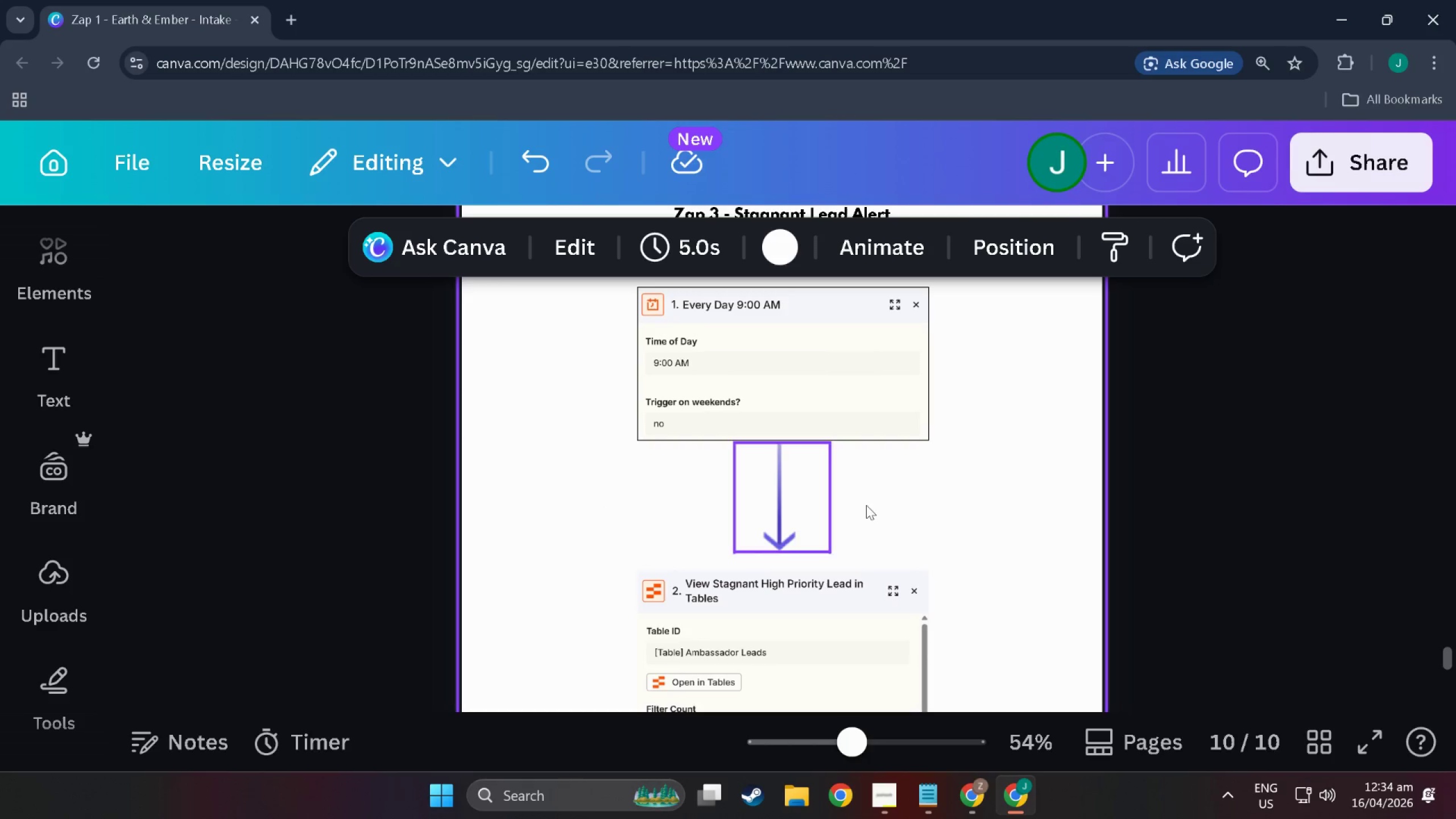 
left_click([953, 502])
 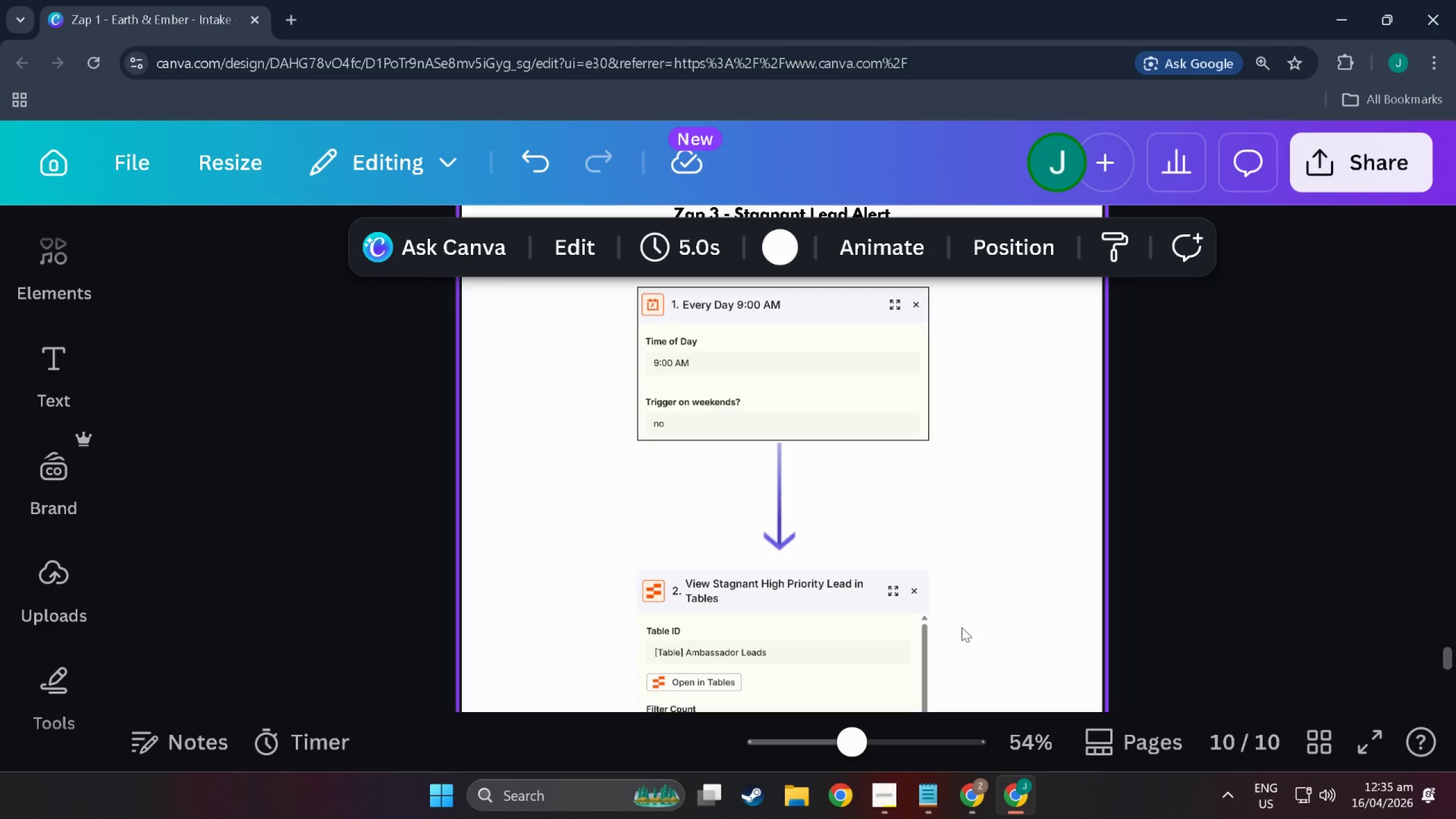 
wait(56.3)
 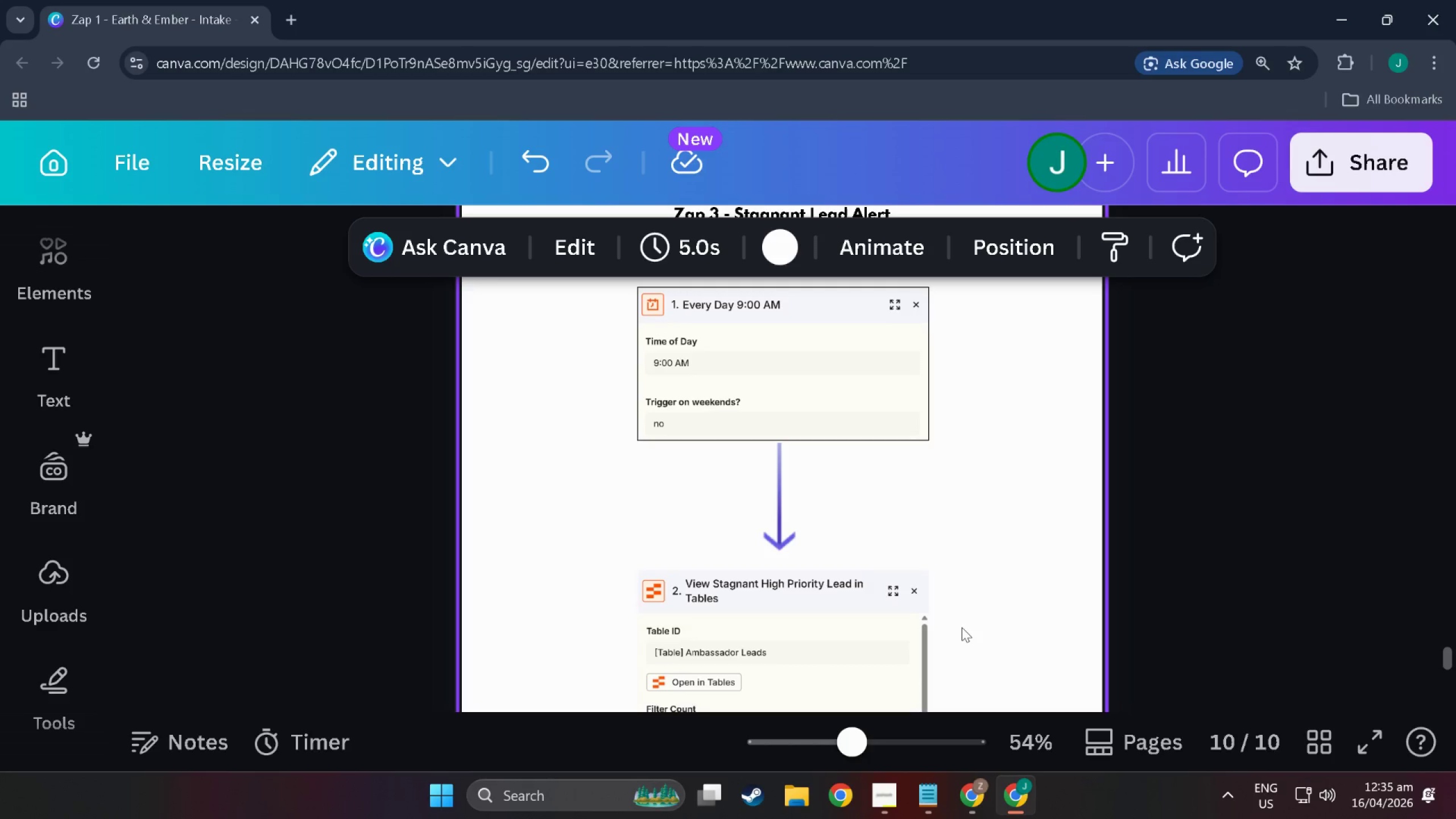 
left_click([897, 643])
 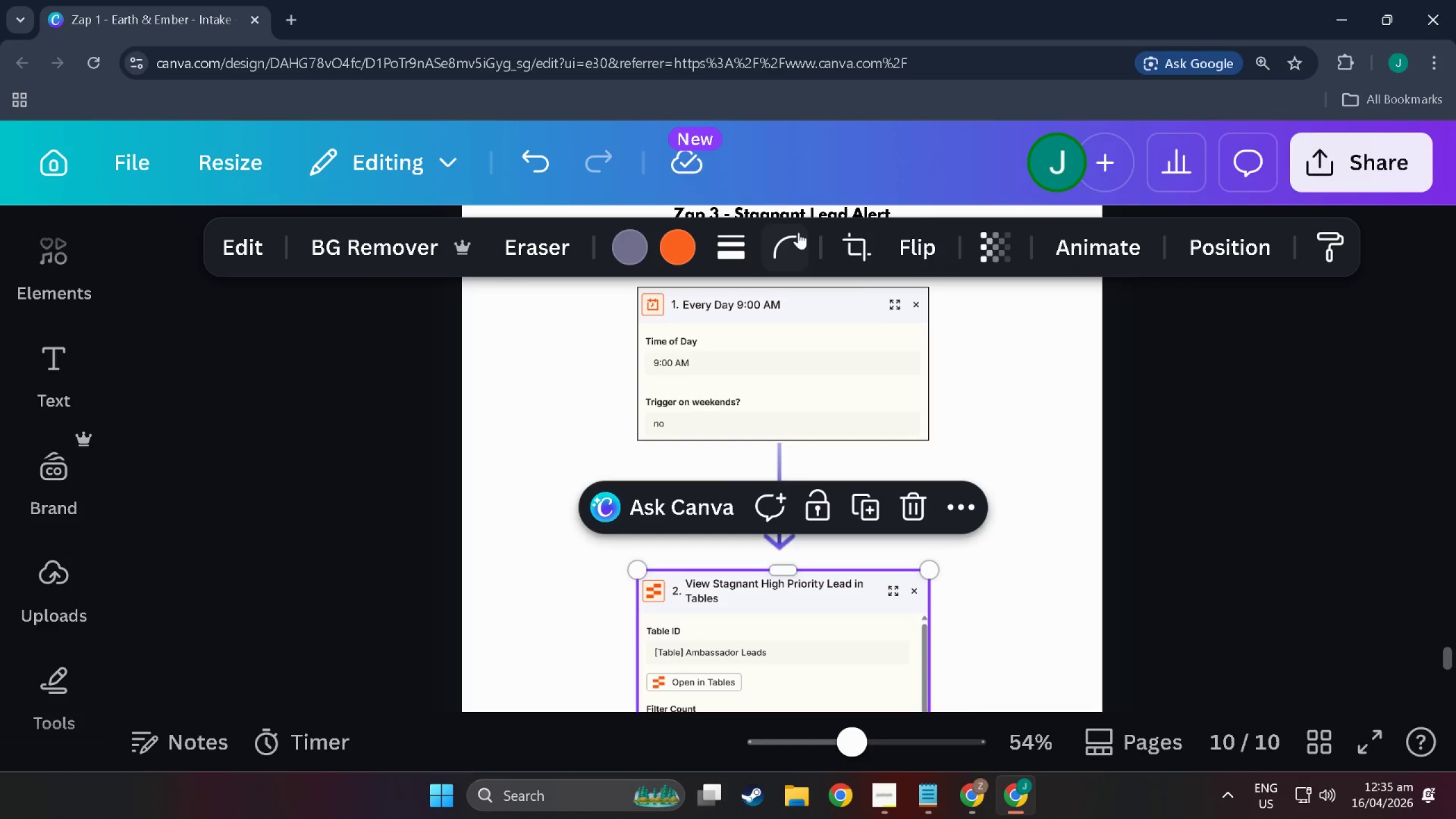 
left_click([725, 251])
 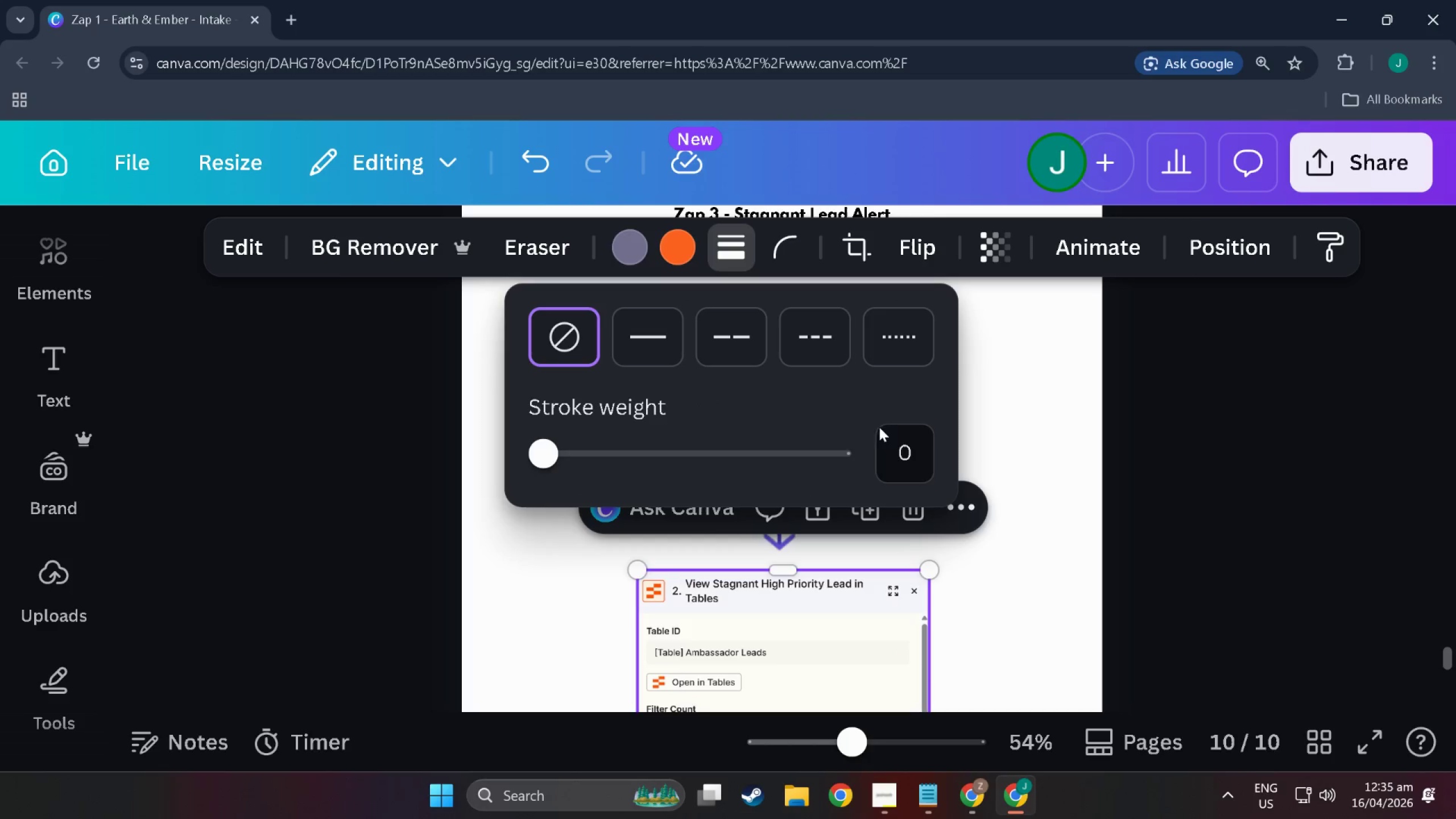 
left_click([903, 446])
 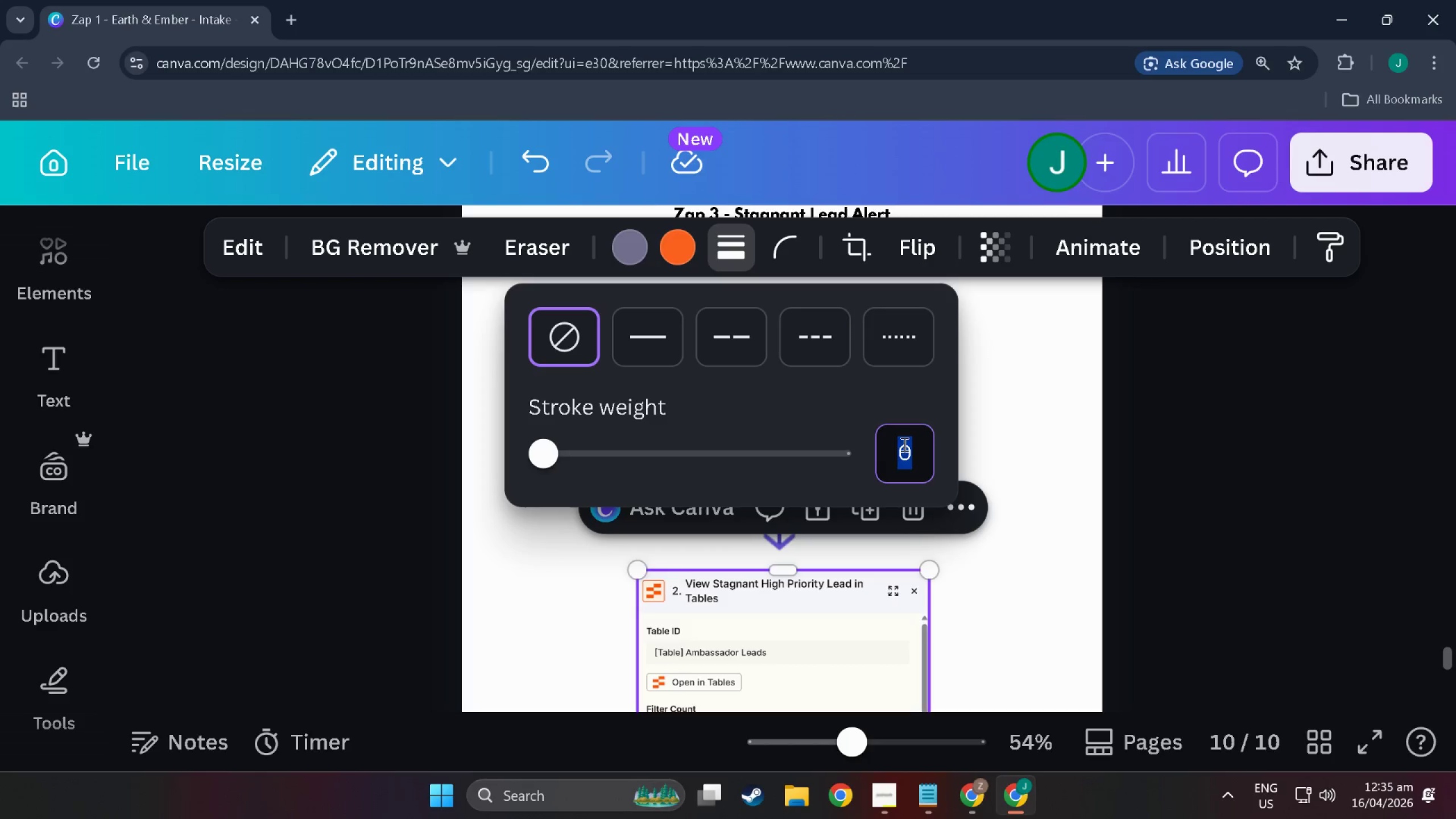 
key(1)
 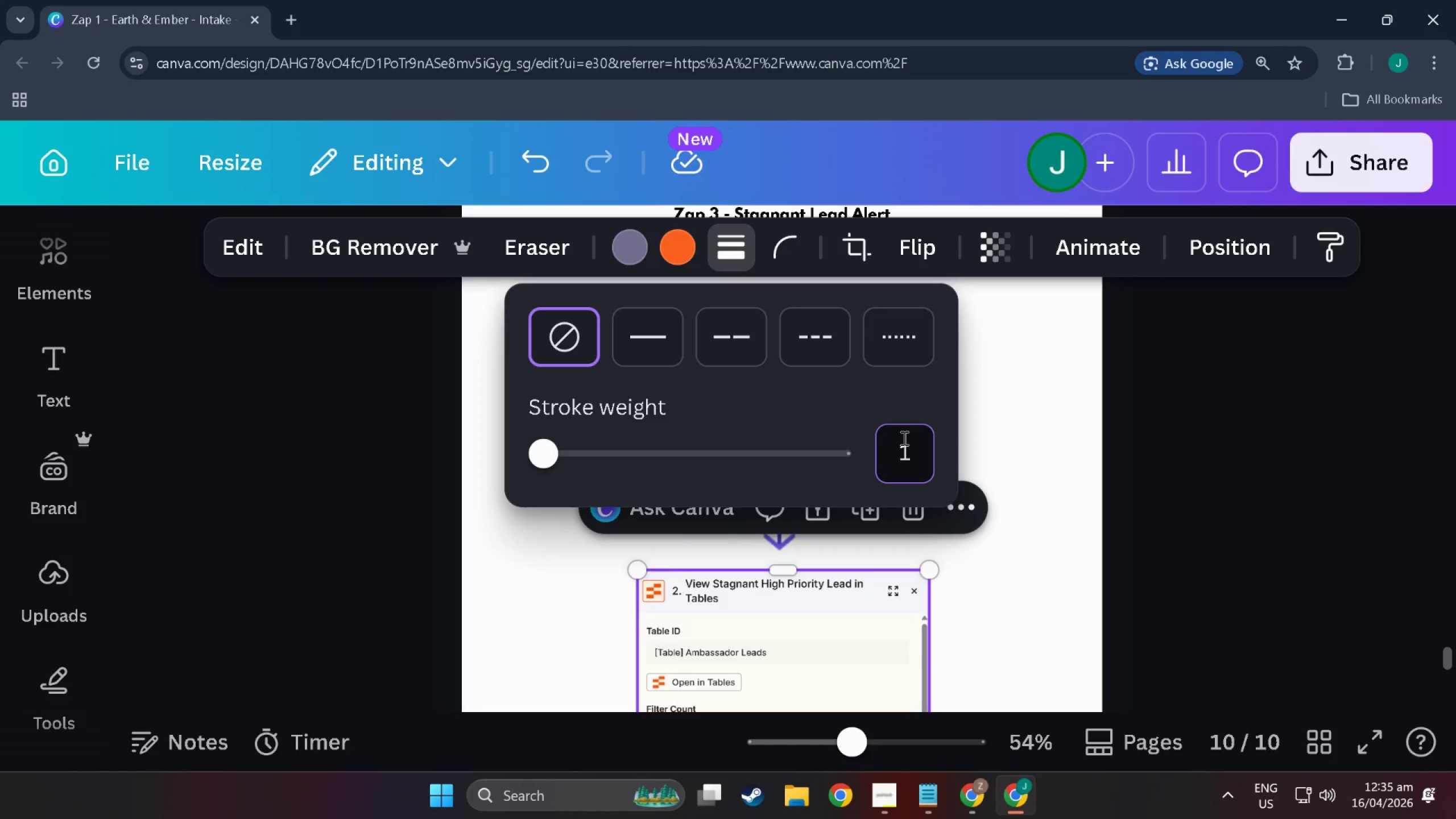 
key(NumpadEnter)
 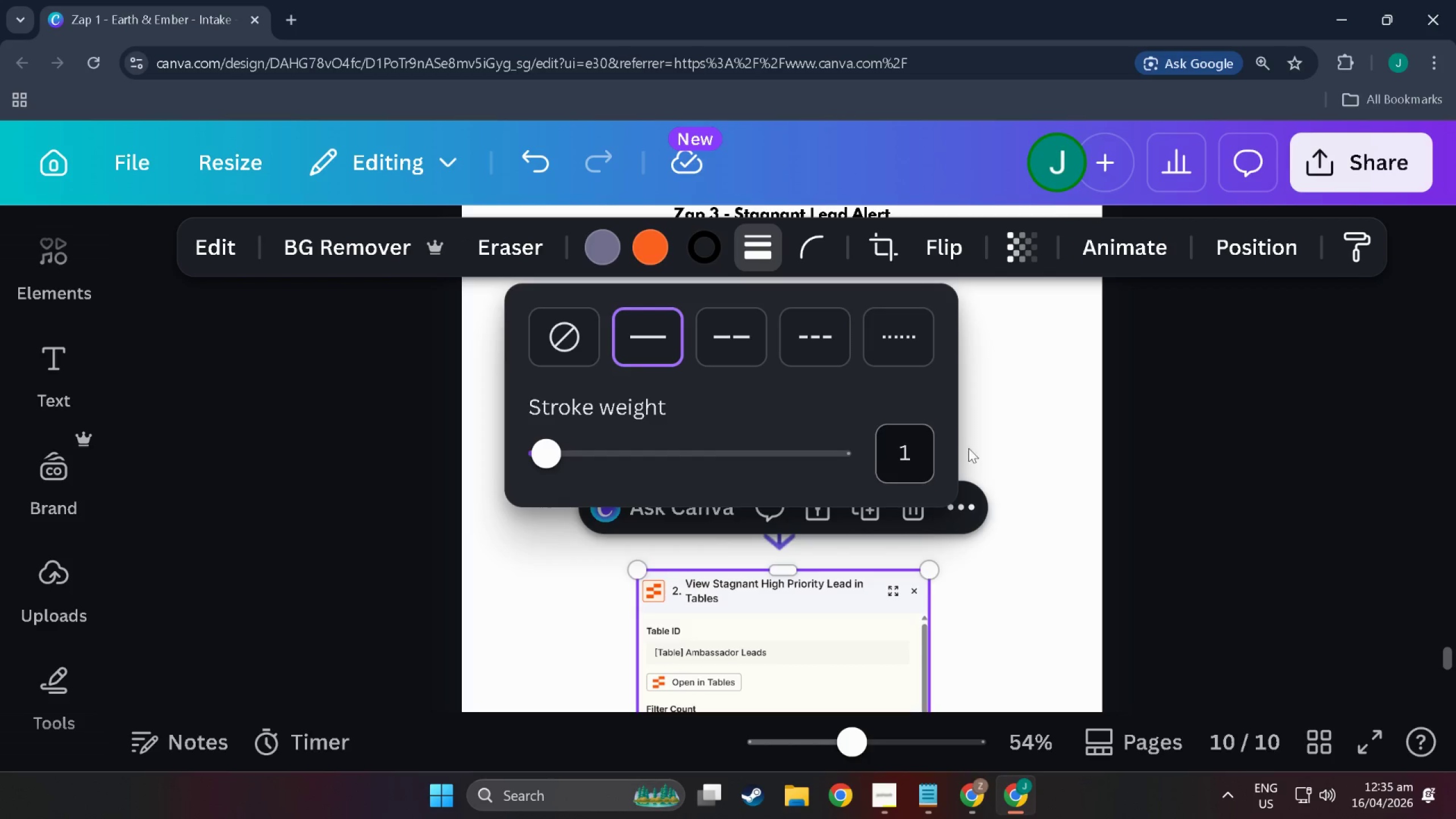 
scroll: coordinate [1019, 494], scroll_direction: down, amount: 3.0
 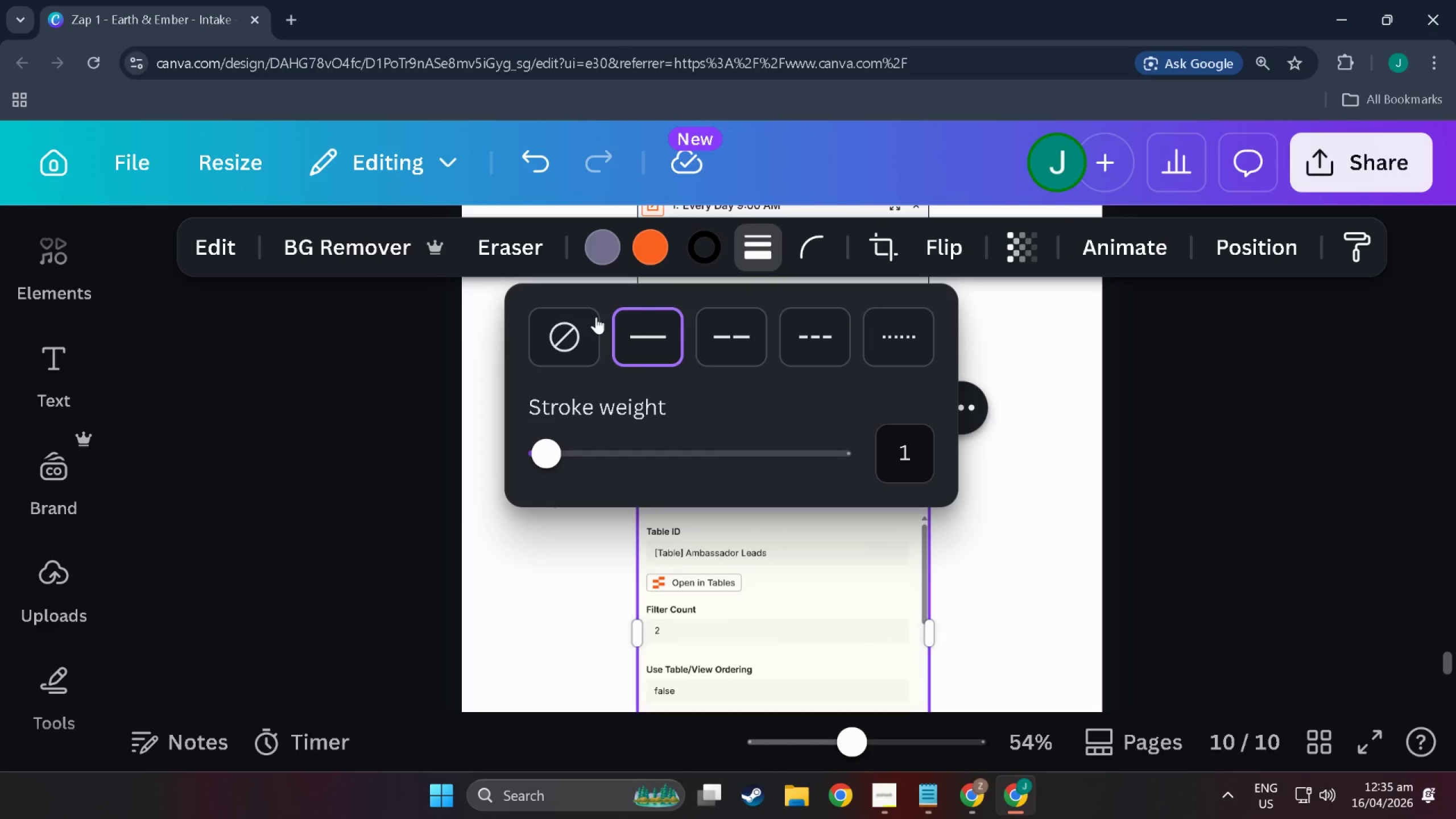 
left_click([585, 317])
 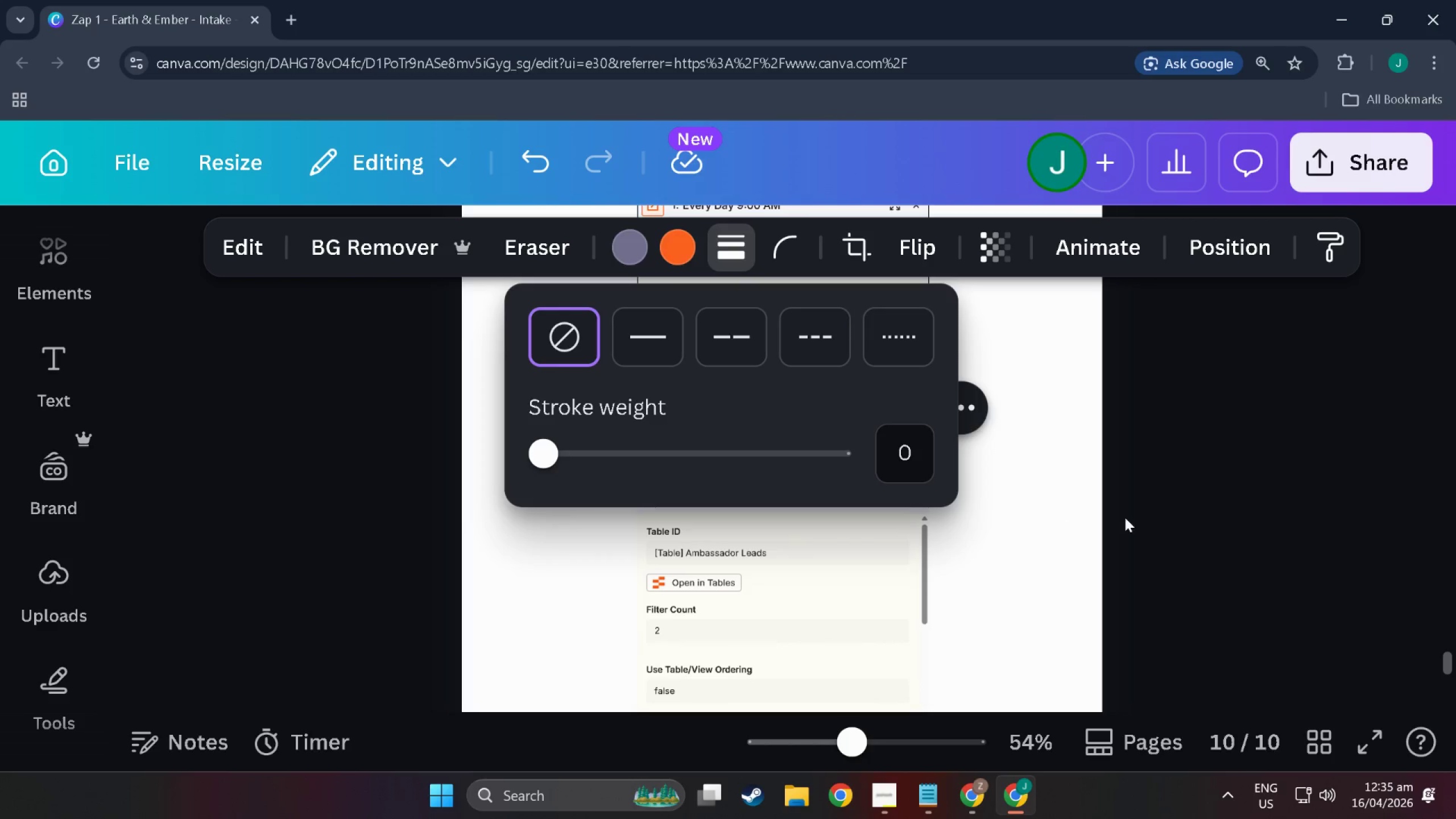 
left_click([1125, 516])
 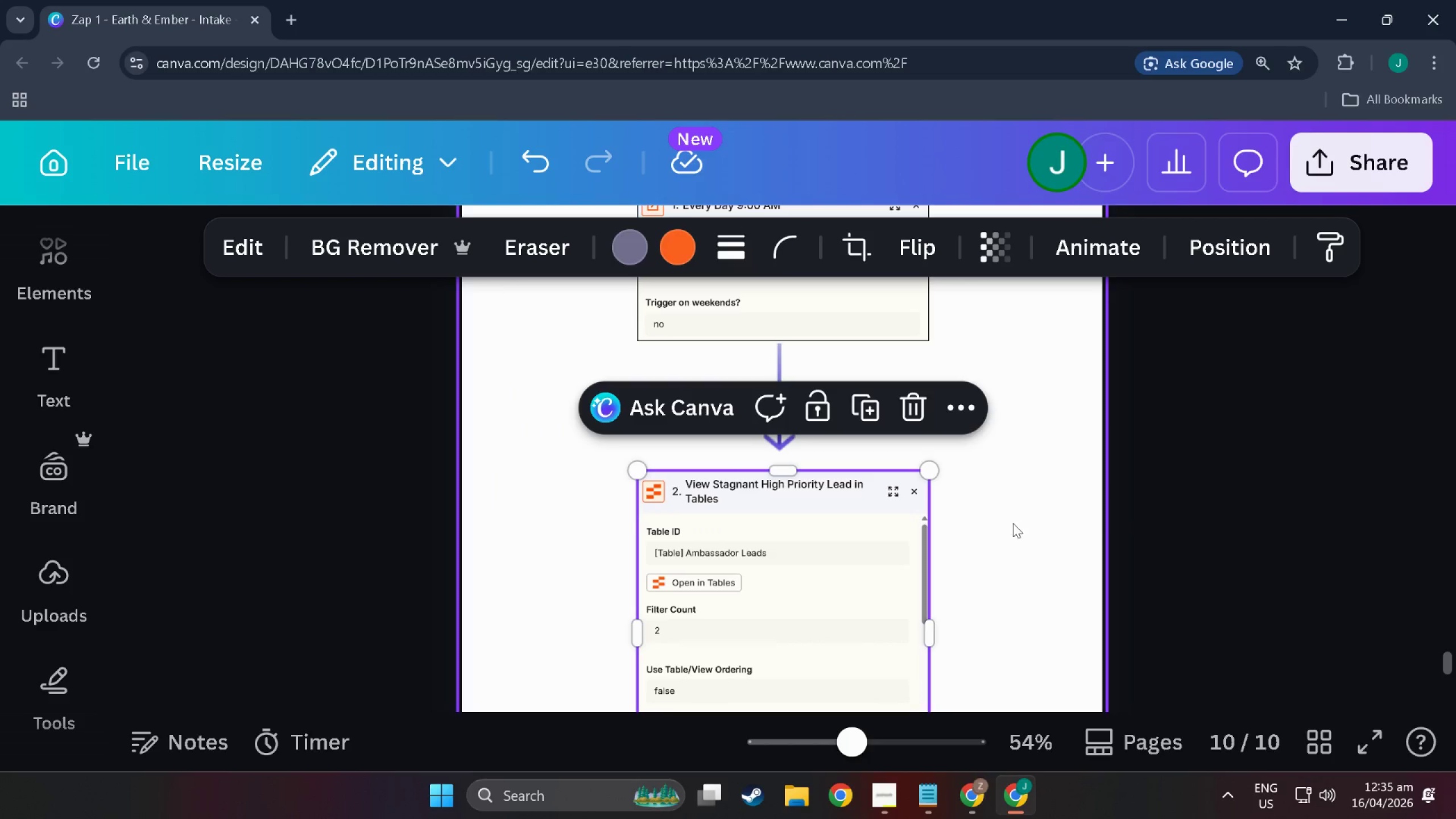 
scroll: coordinate [950, 540], scroll_direction: down, amount: 7.0
 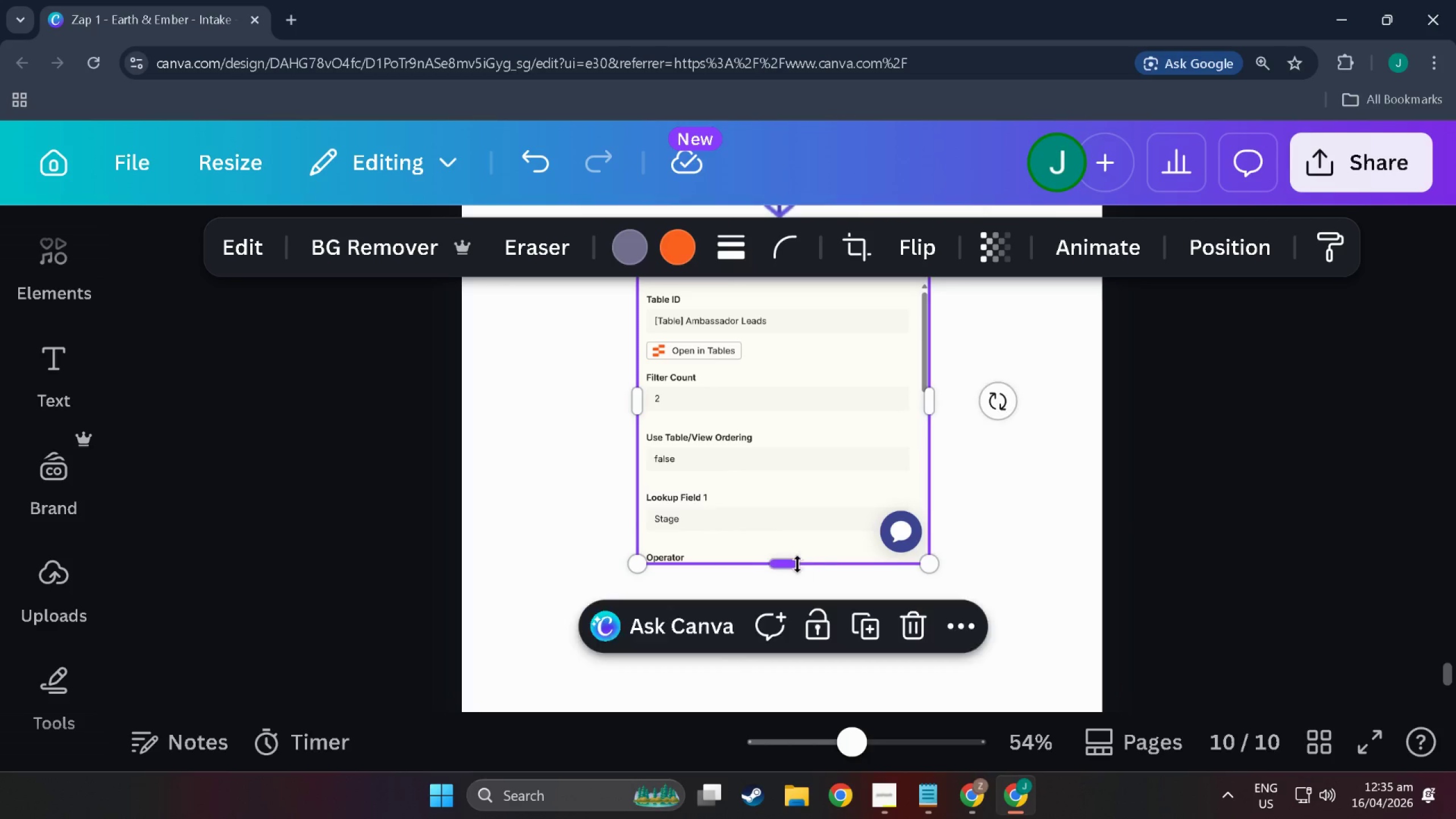 
left_click_drag(start_coordinate=[784, 561], to_coordinate=[793, 507])
 